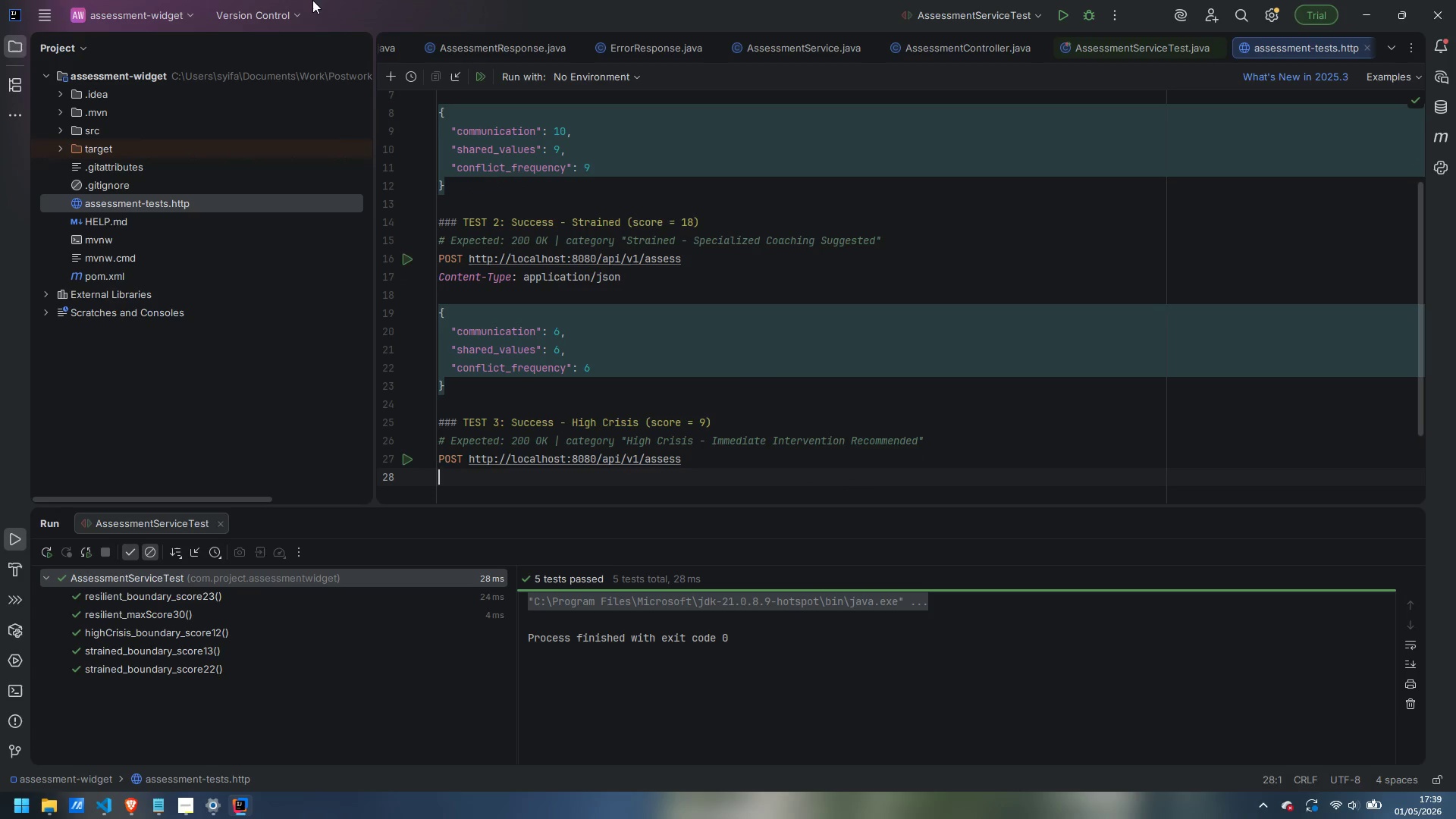 
type(Content-Type: application/kspon)
key(Backspace)
 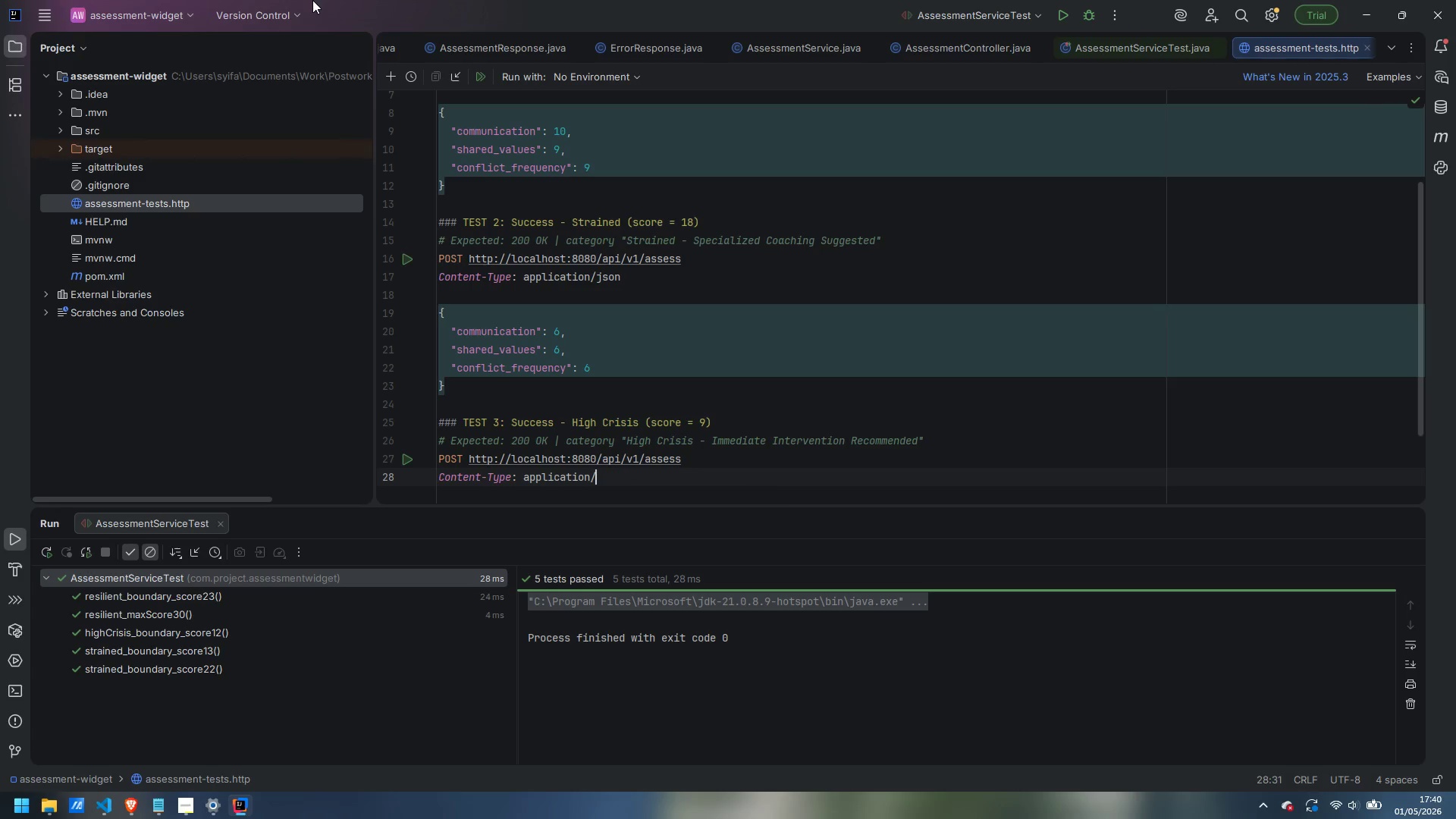 
 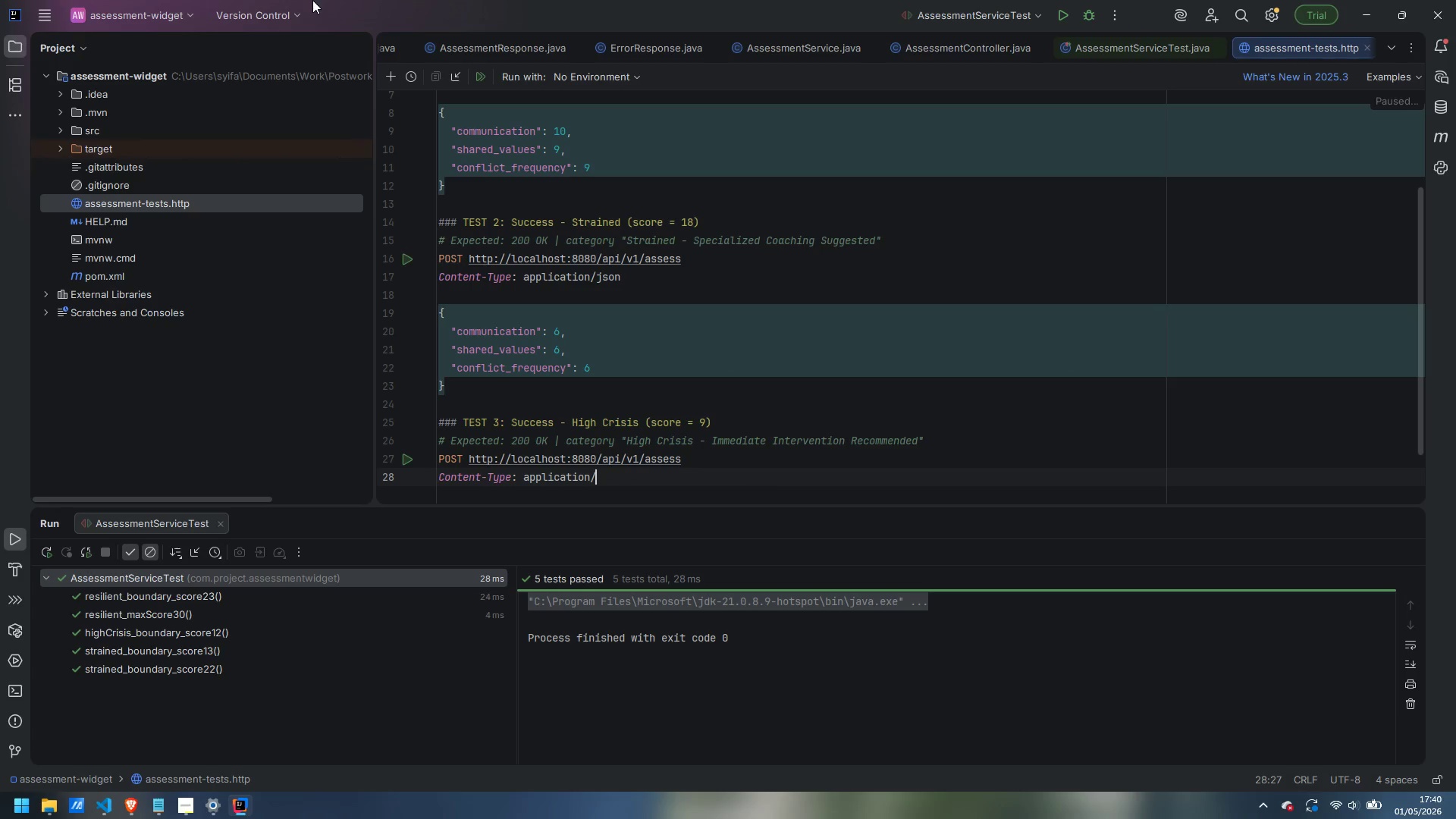 
key(Control+ControlLeft)
 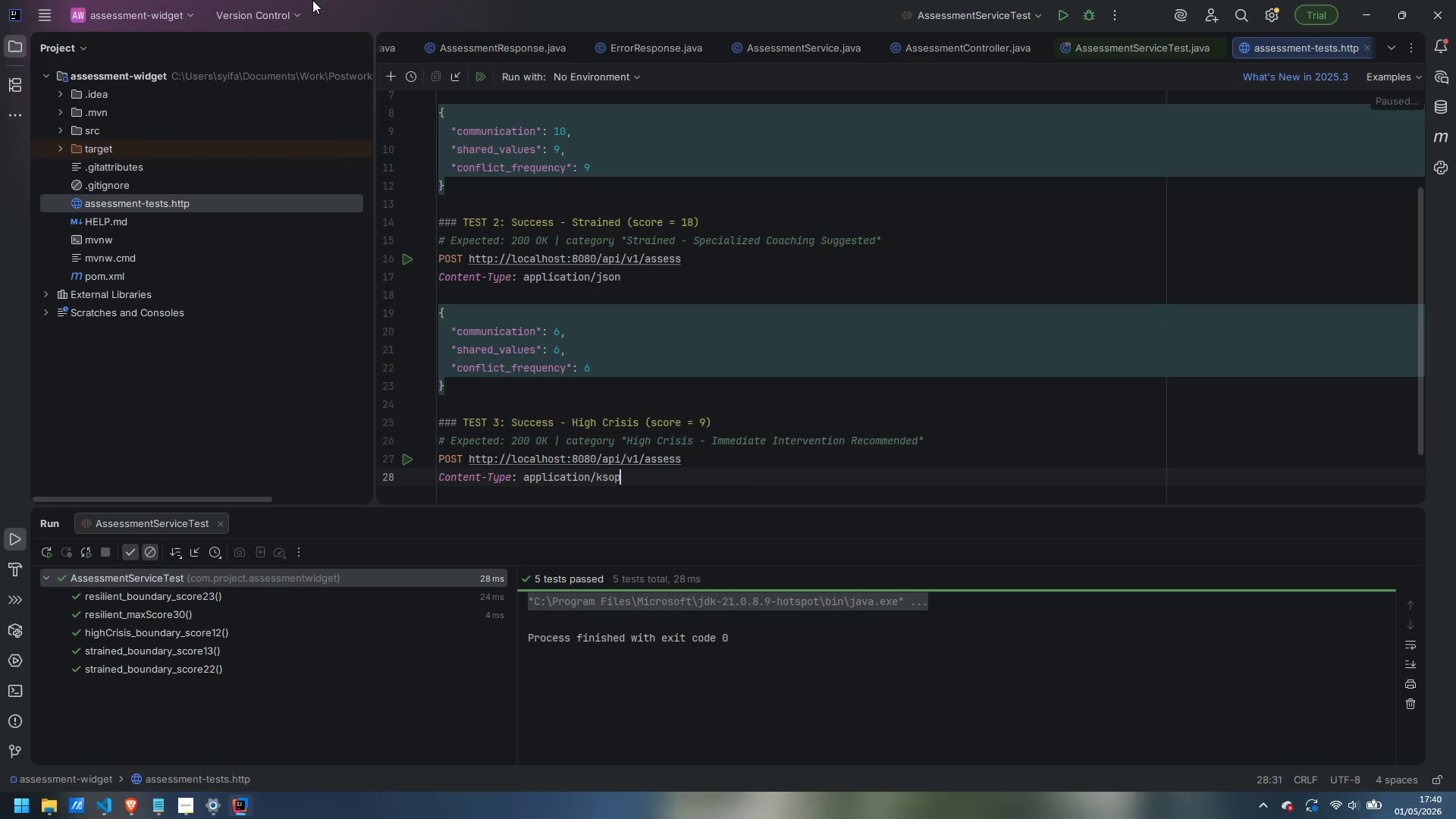 
key(Control+Backspace)
 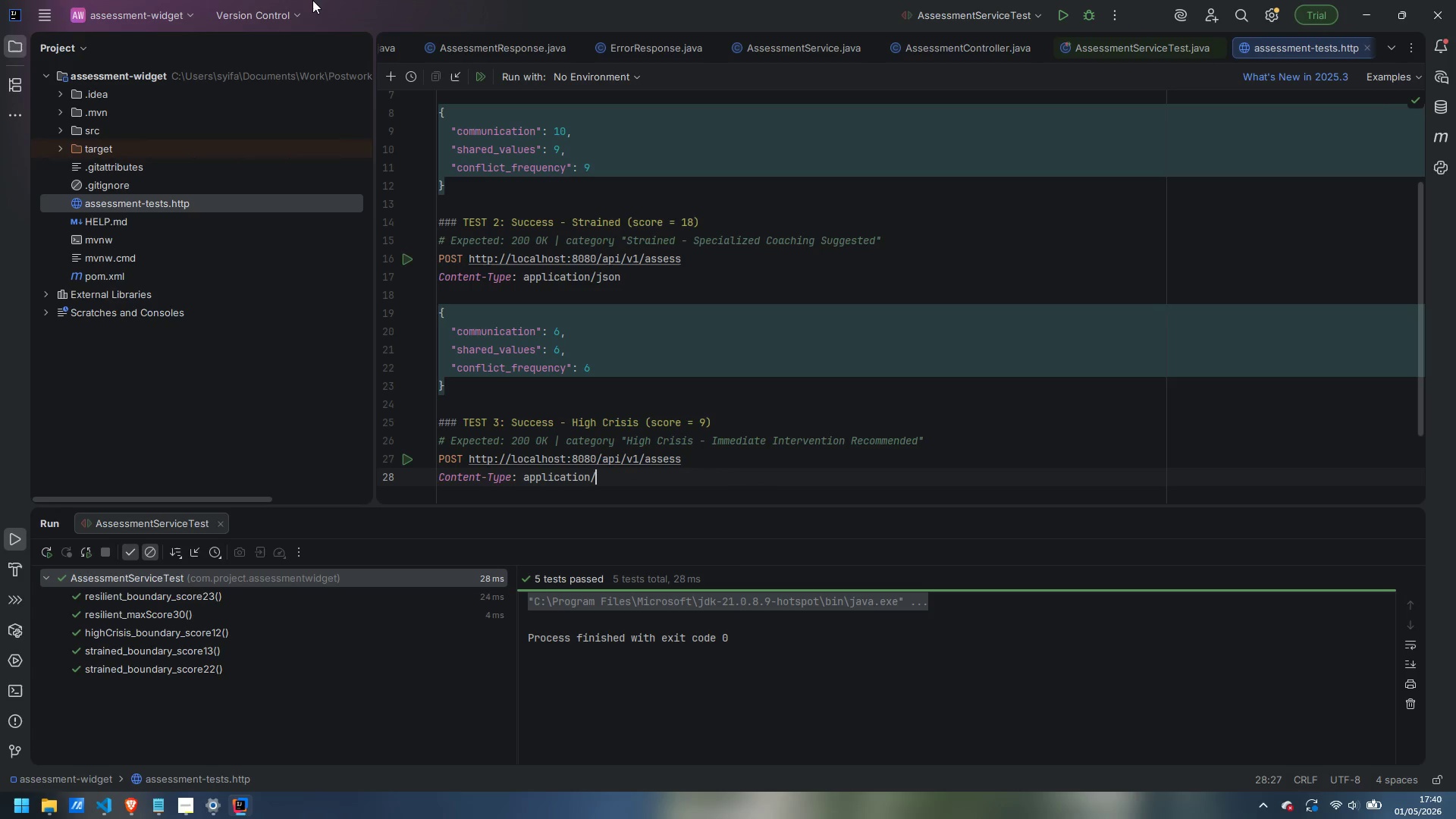 
type(json)
 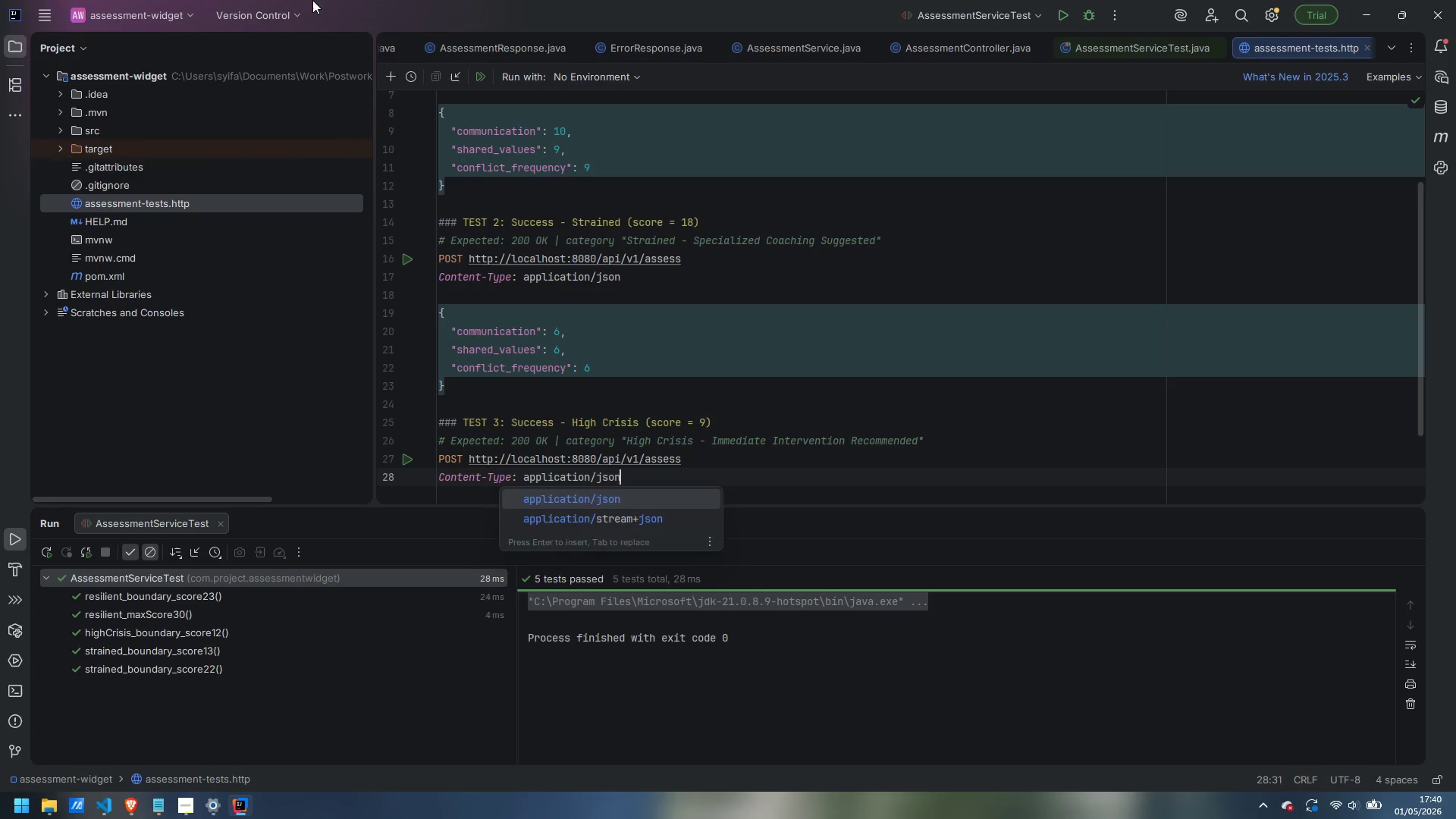 
key(Enter)
 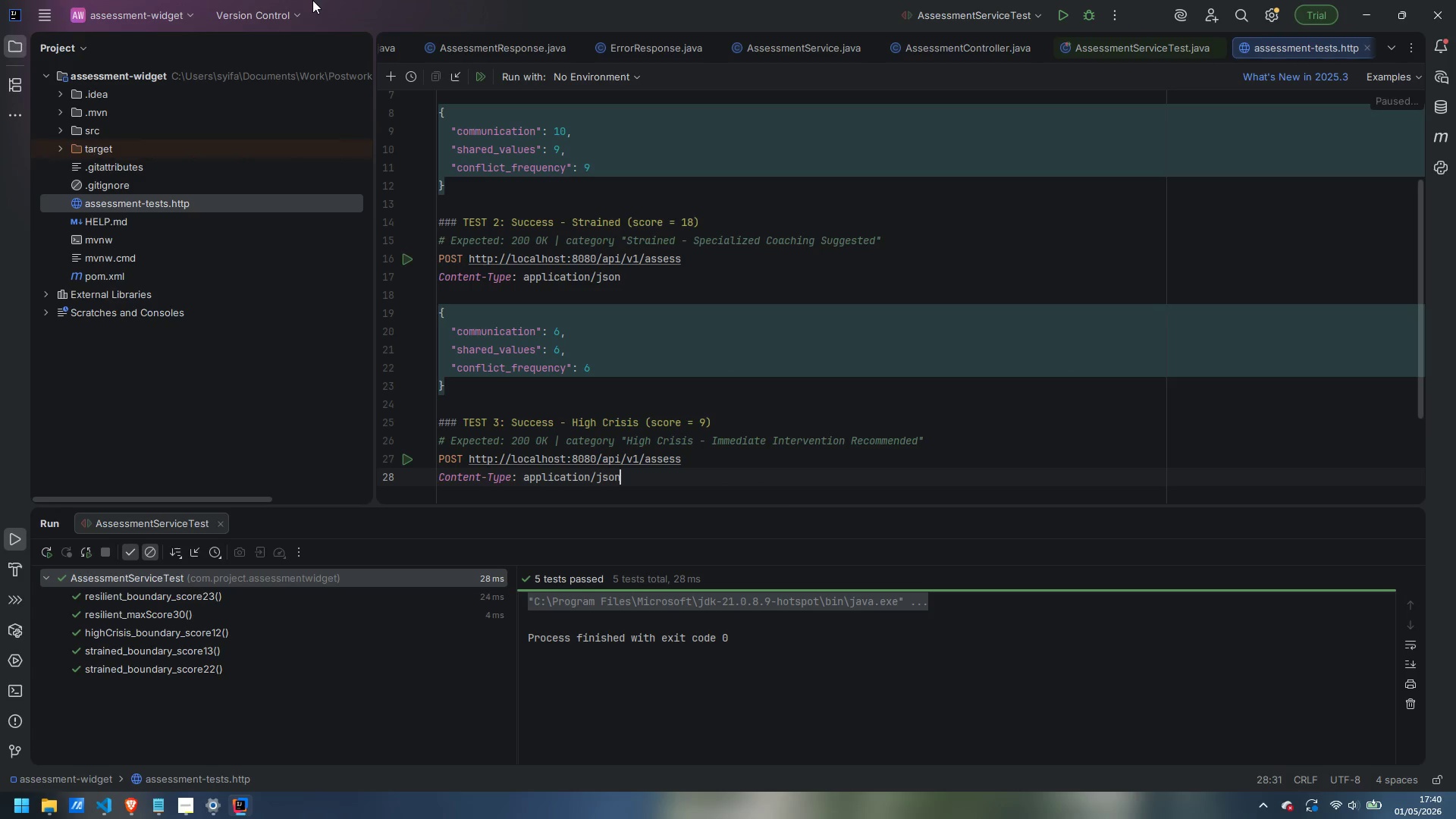 
key(Enter)
 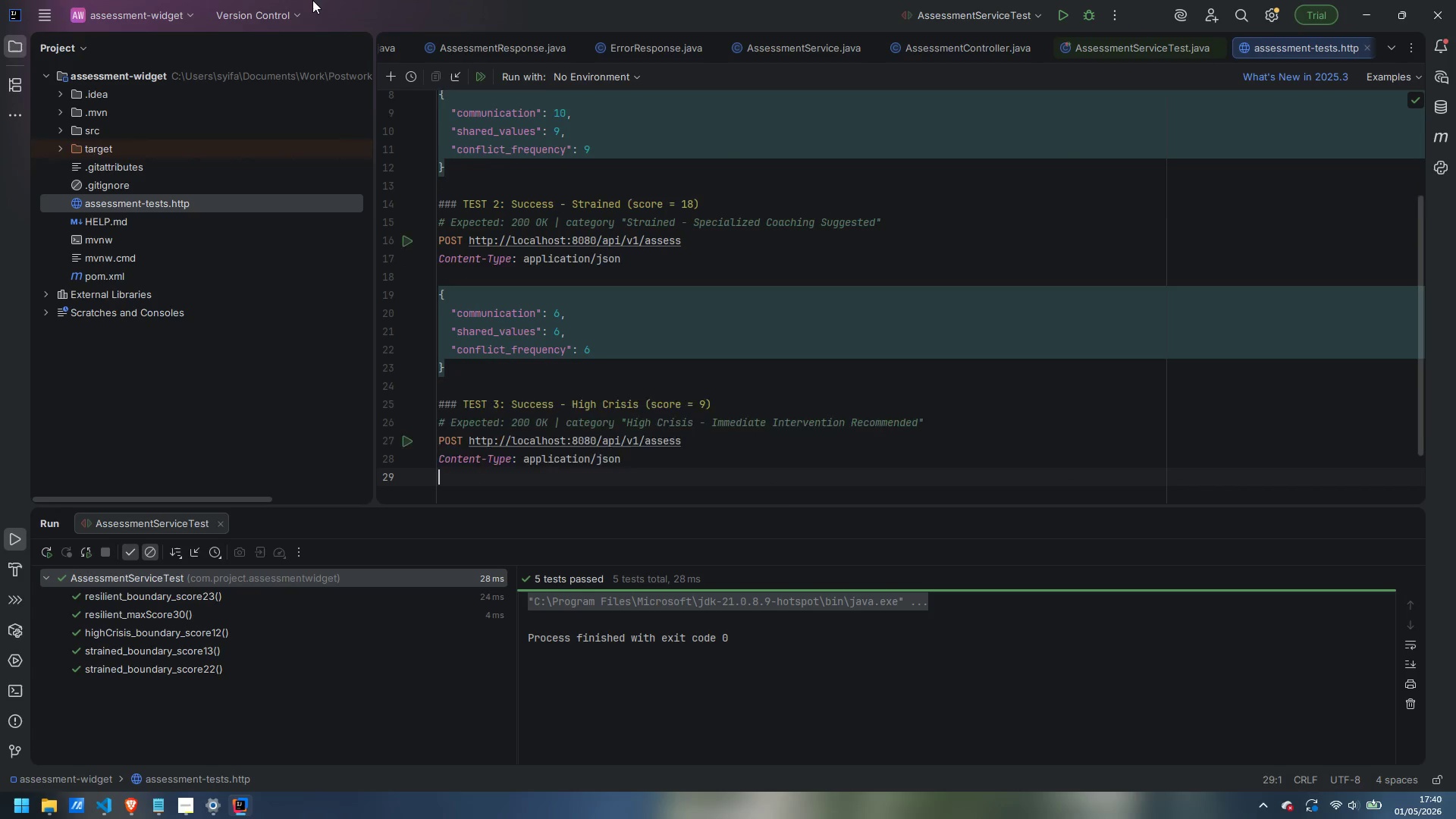 
key(Enter)
 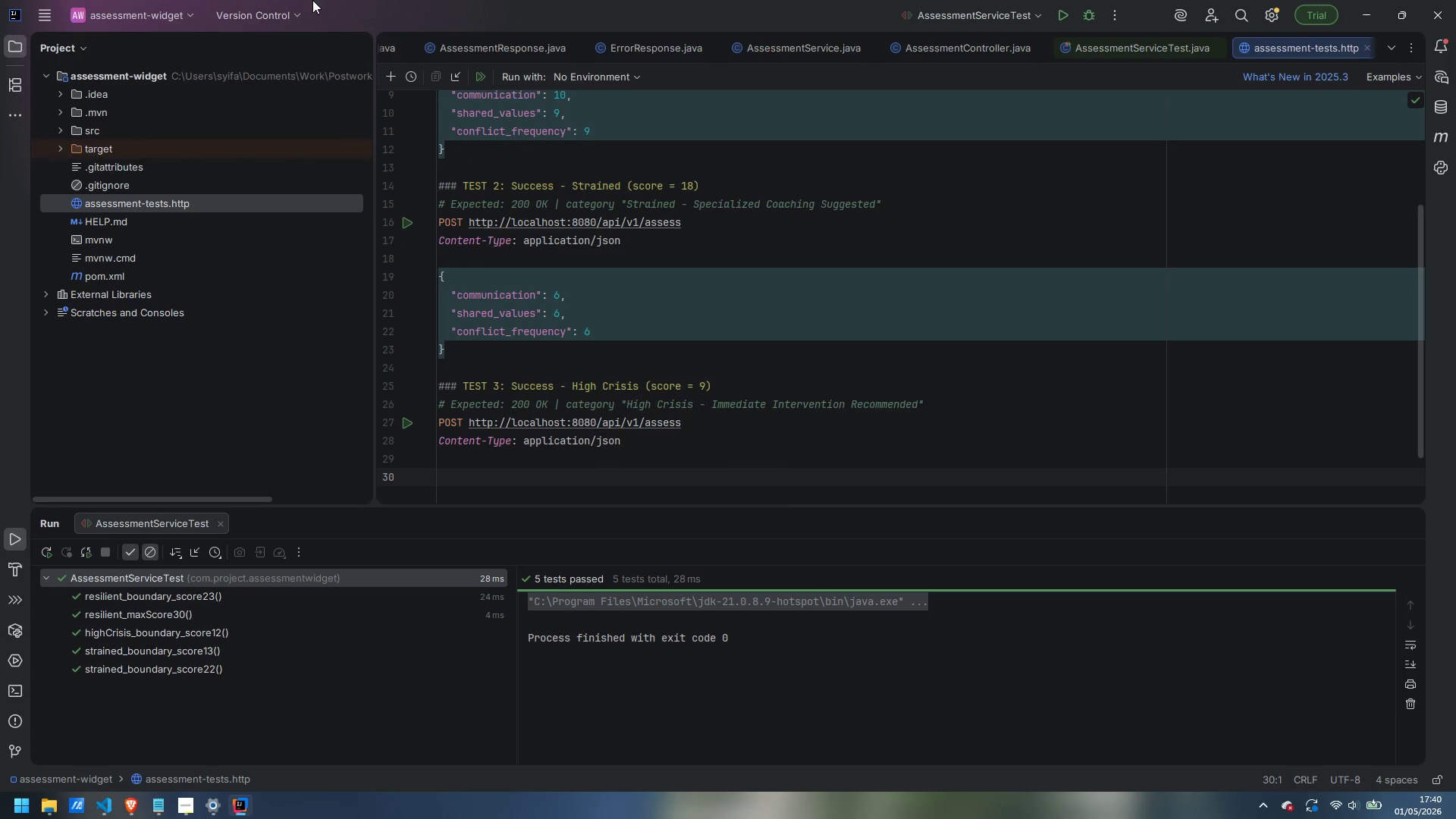 
key(Shift+BracketLeft)
 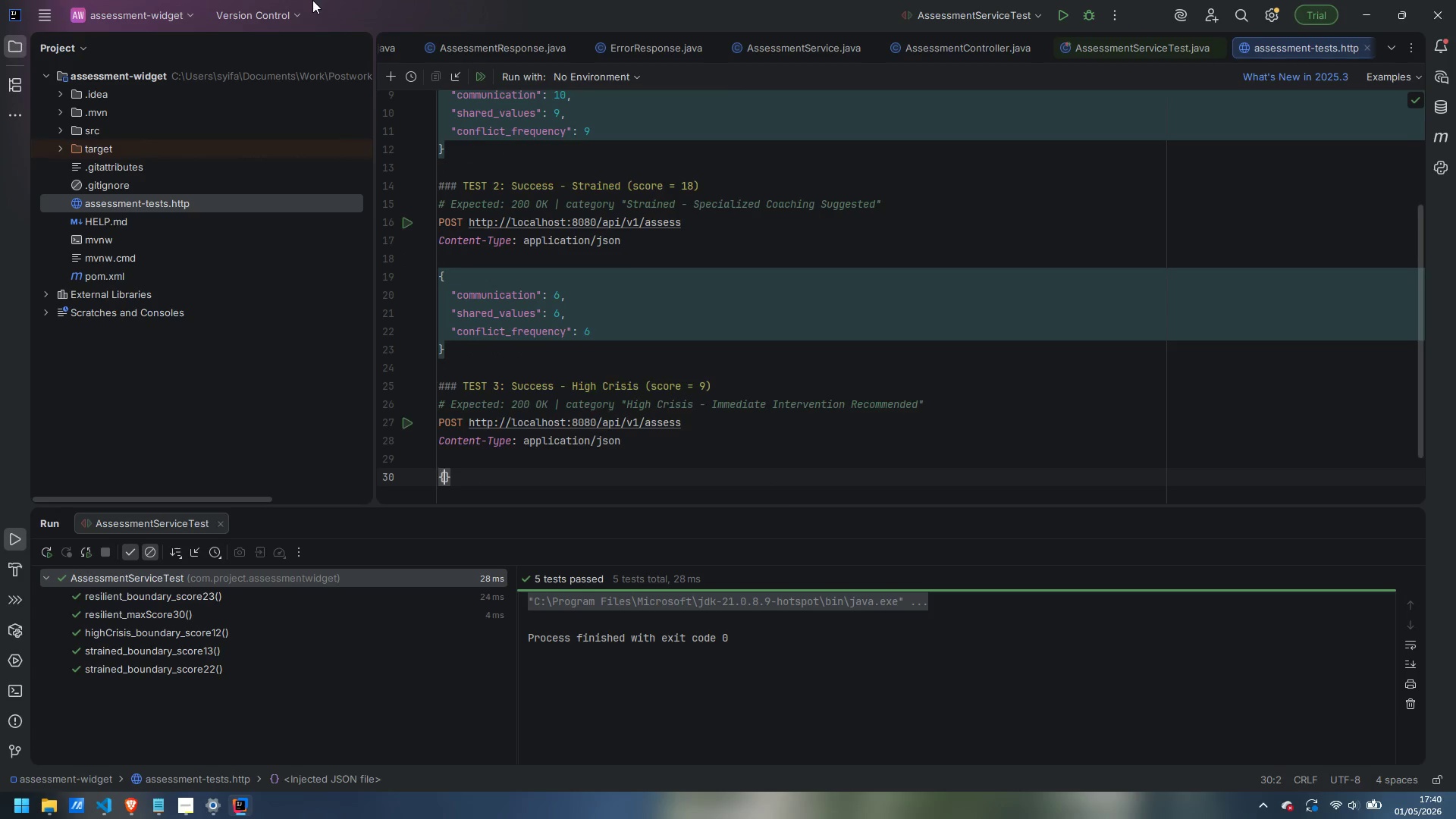 
key(Enter)
 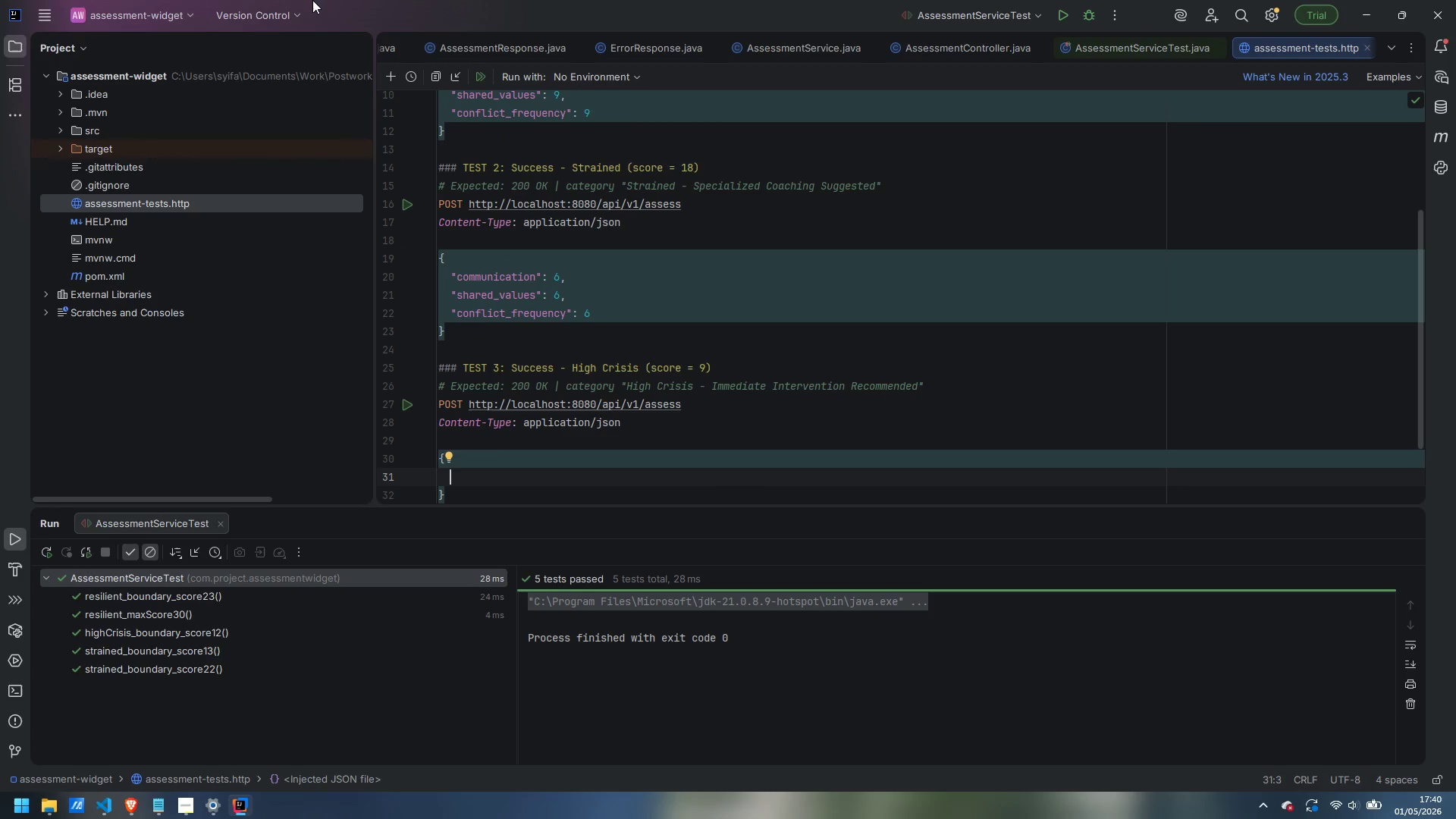 
type("communca)
key(Backspace)
key(Backspace)
type(ication)
 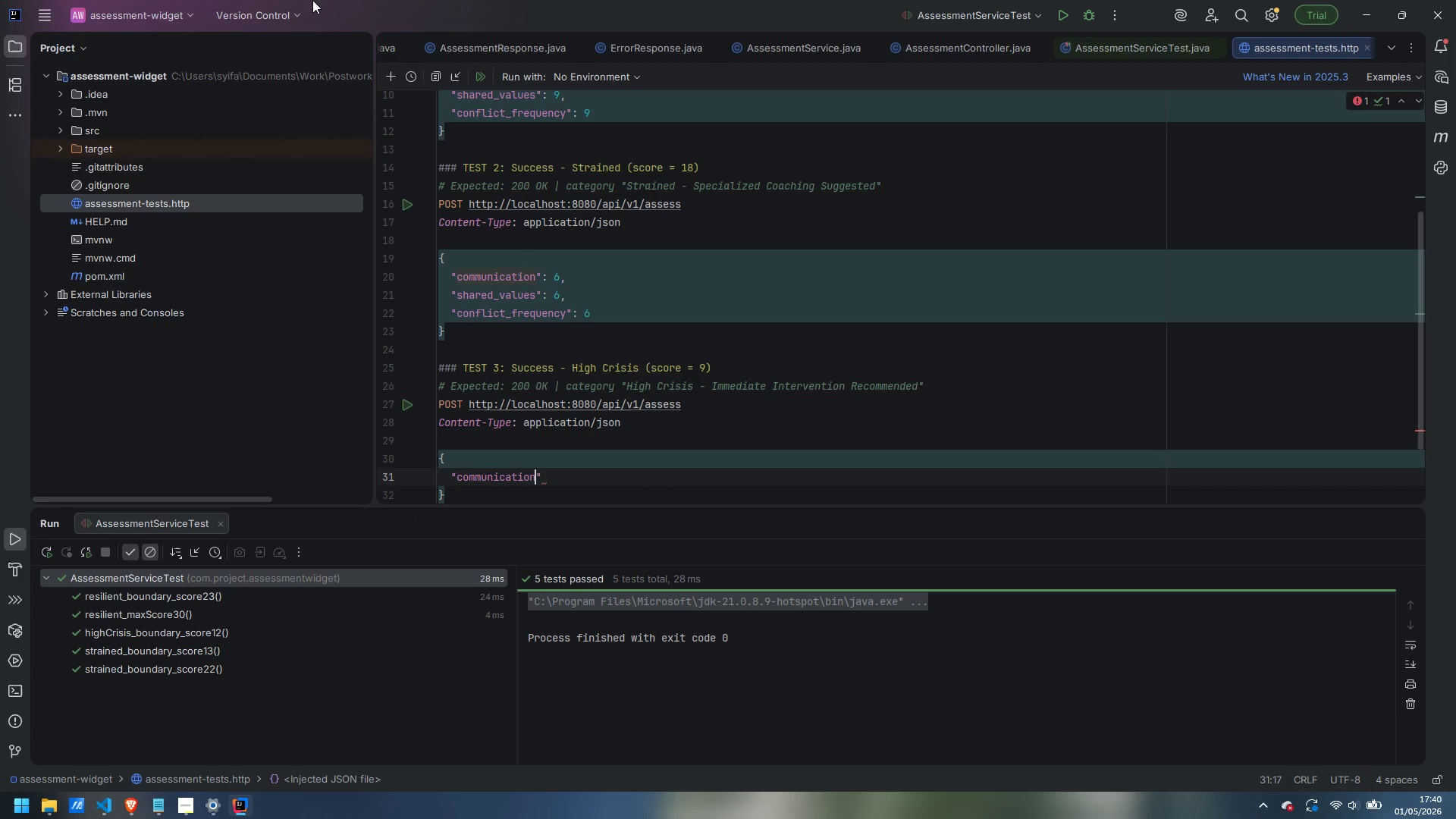 
key(ArrowRight)
 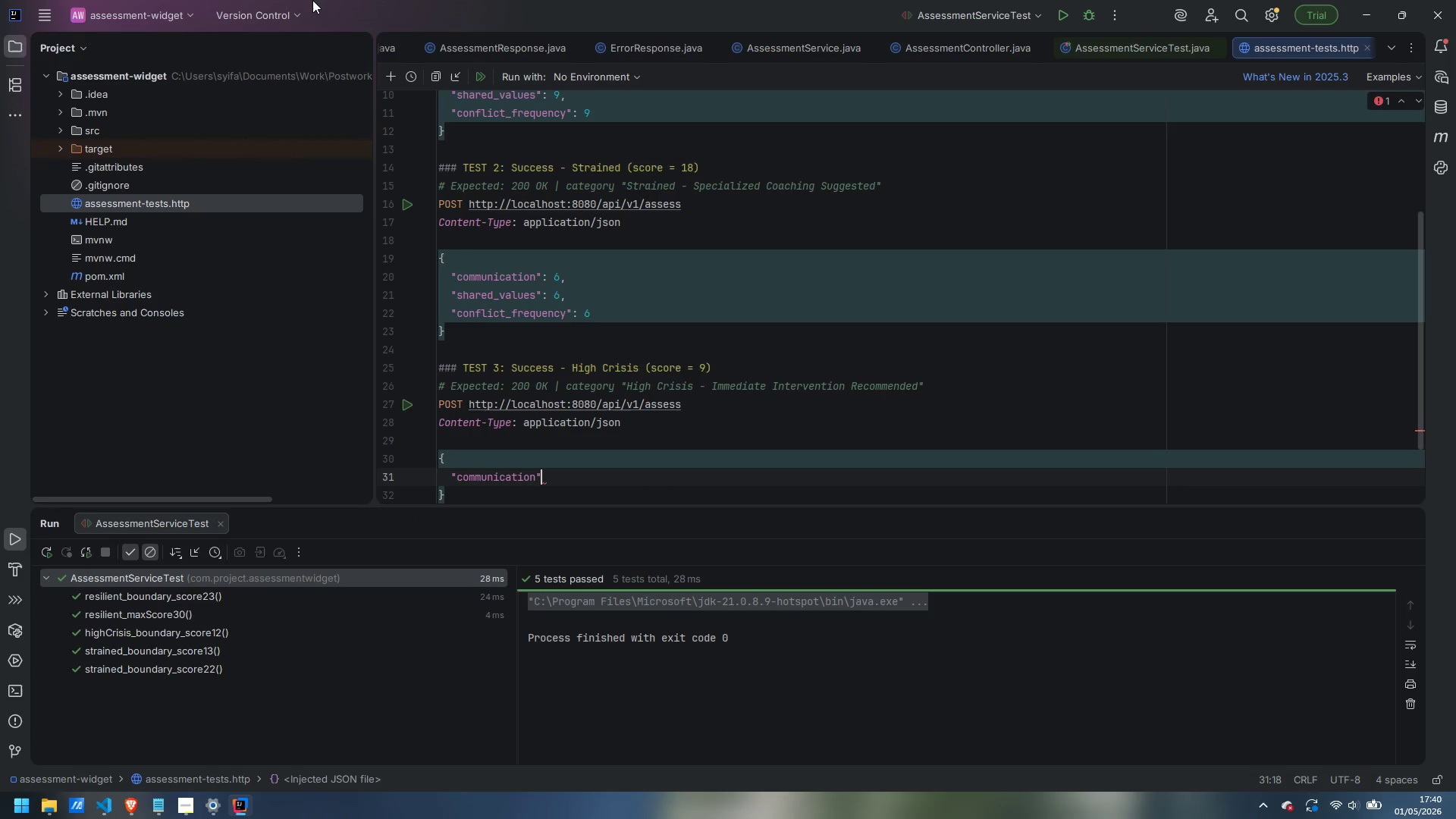 
key(Shift+Semicolon)
 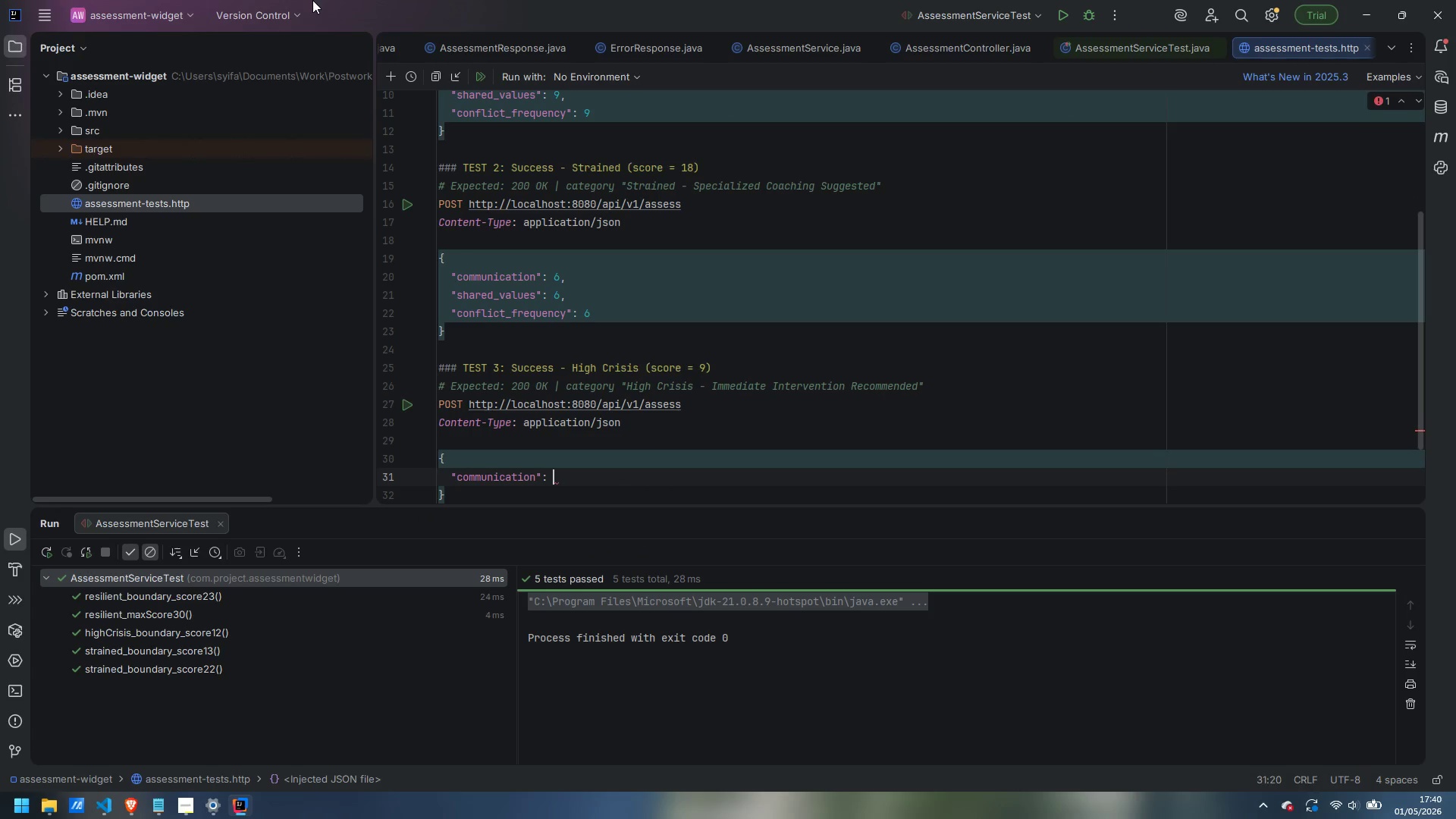 
key(Shift+Space)
 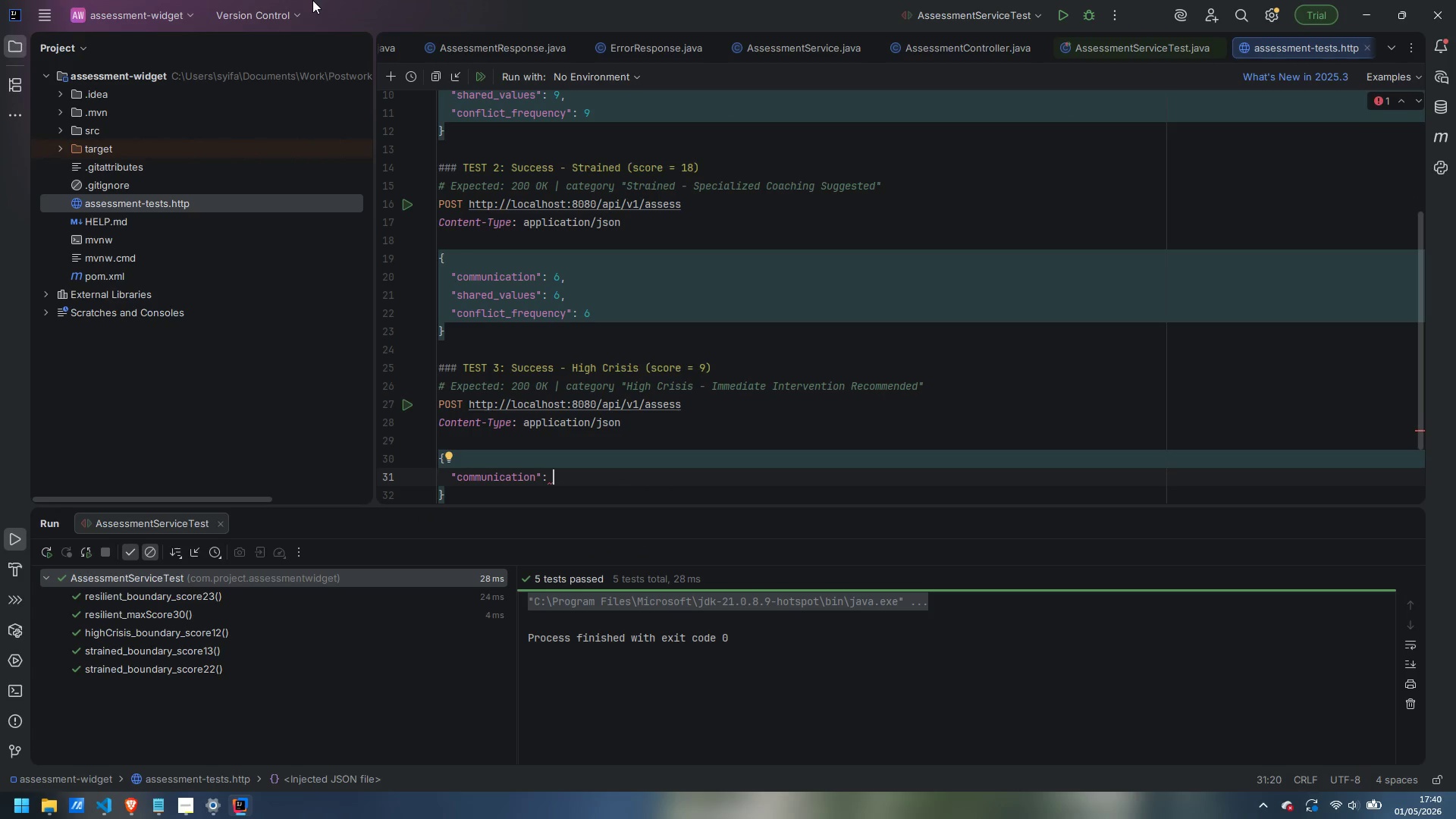 
key(3)
 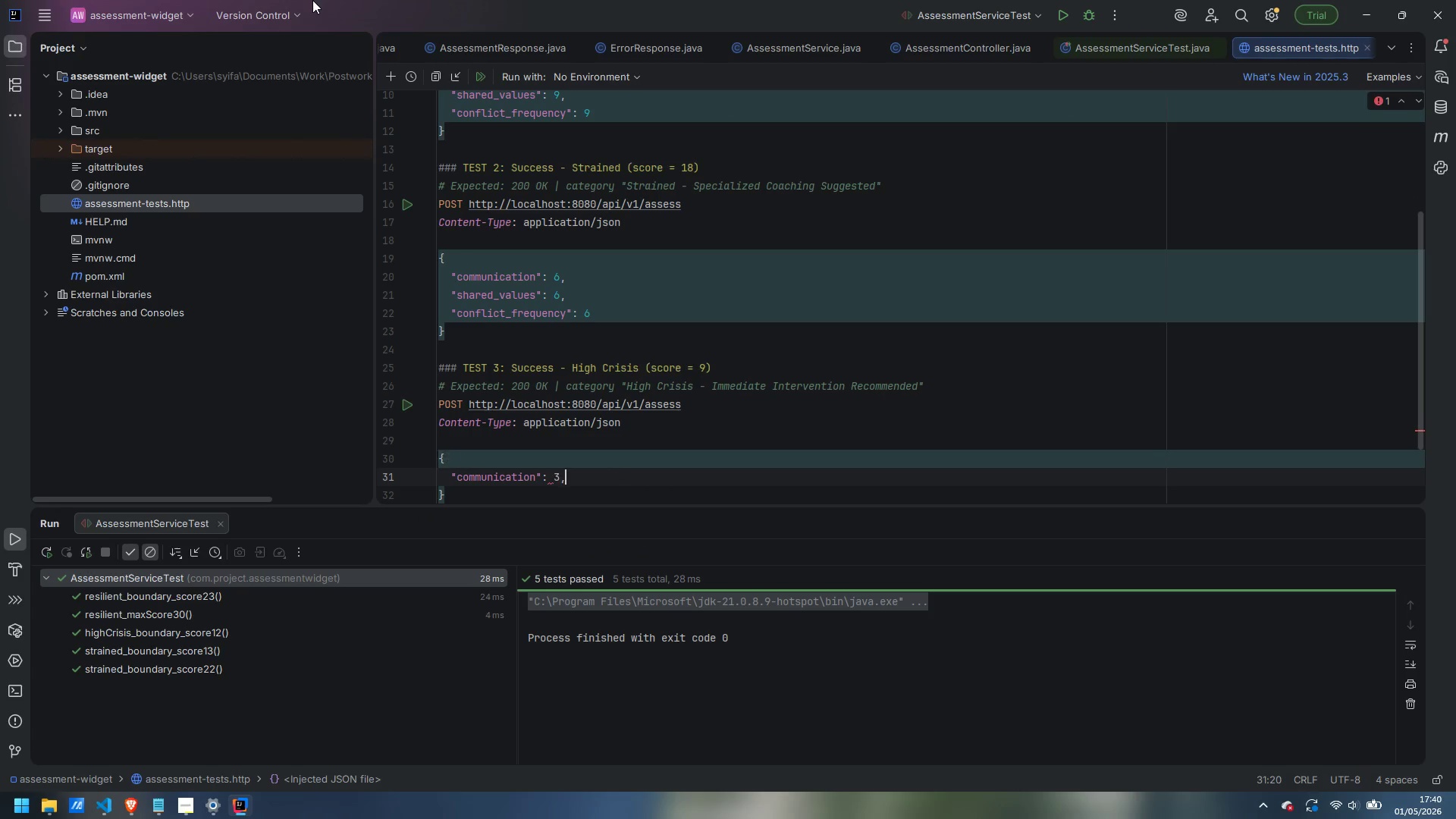 
key(Comma)
 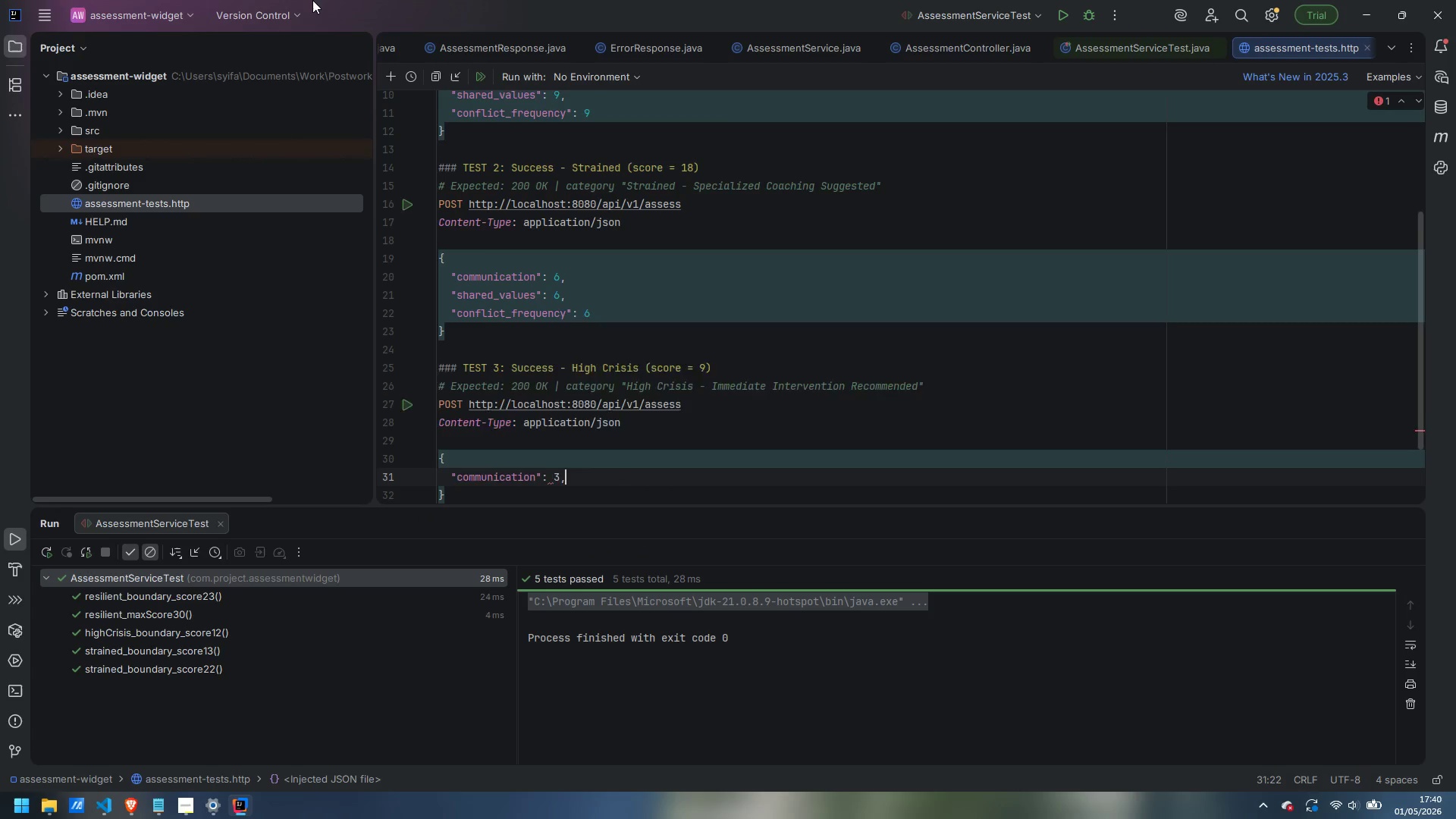 
key(Enter)
 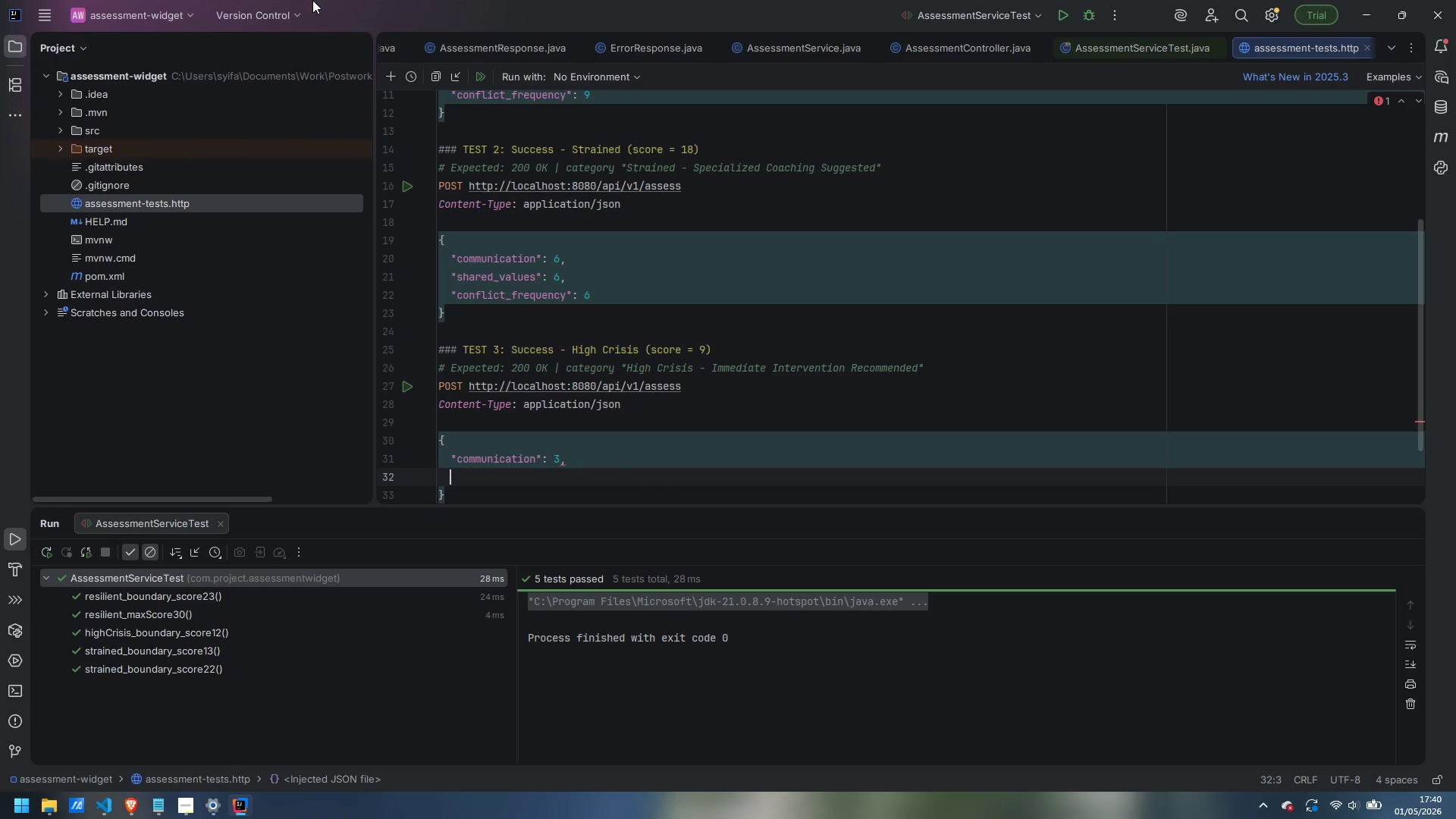 
type("shared))
key(Backspace)
type(_values)
 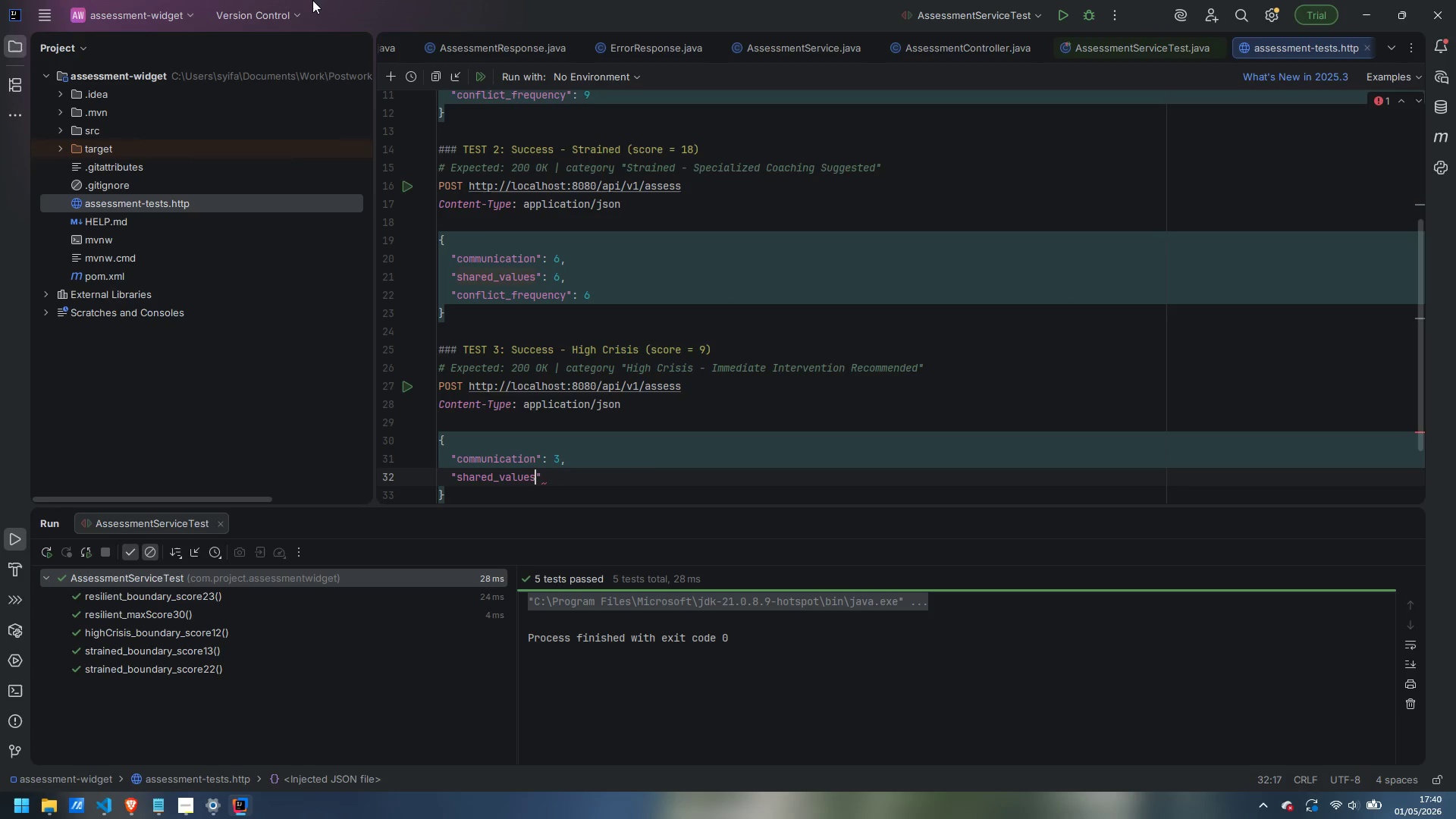 
key(ArrowRight)
 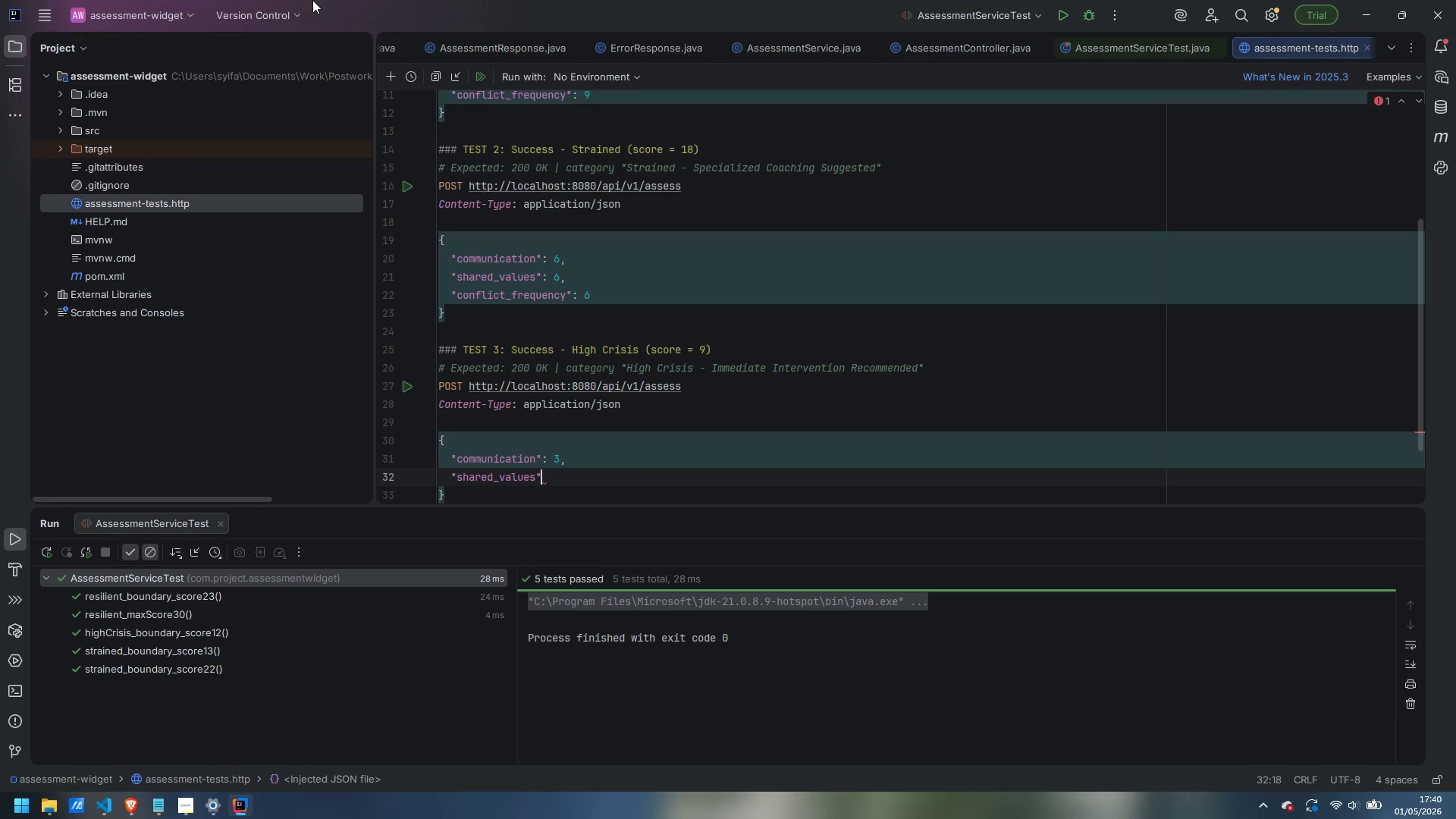 
key(Shift+Semicolon)
 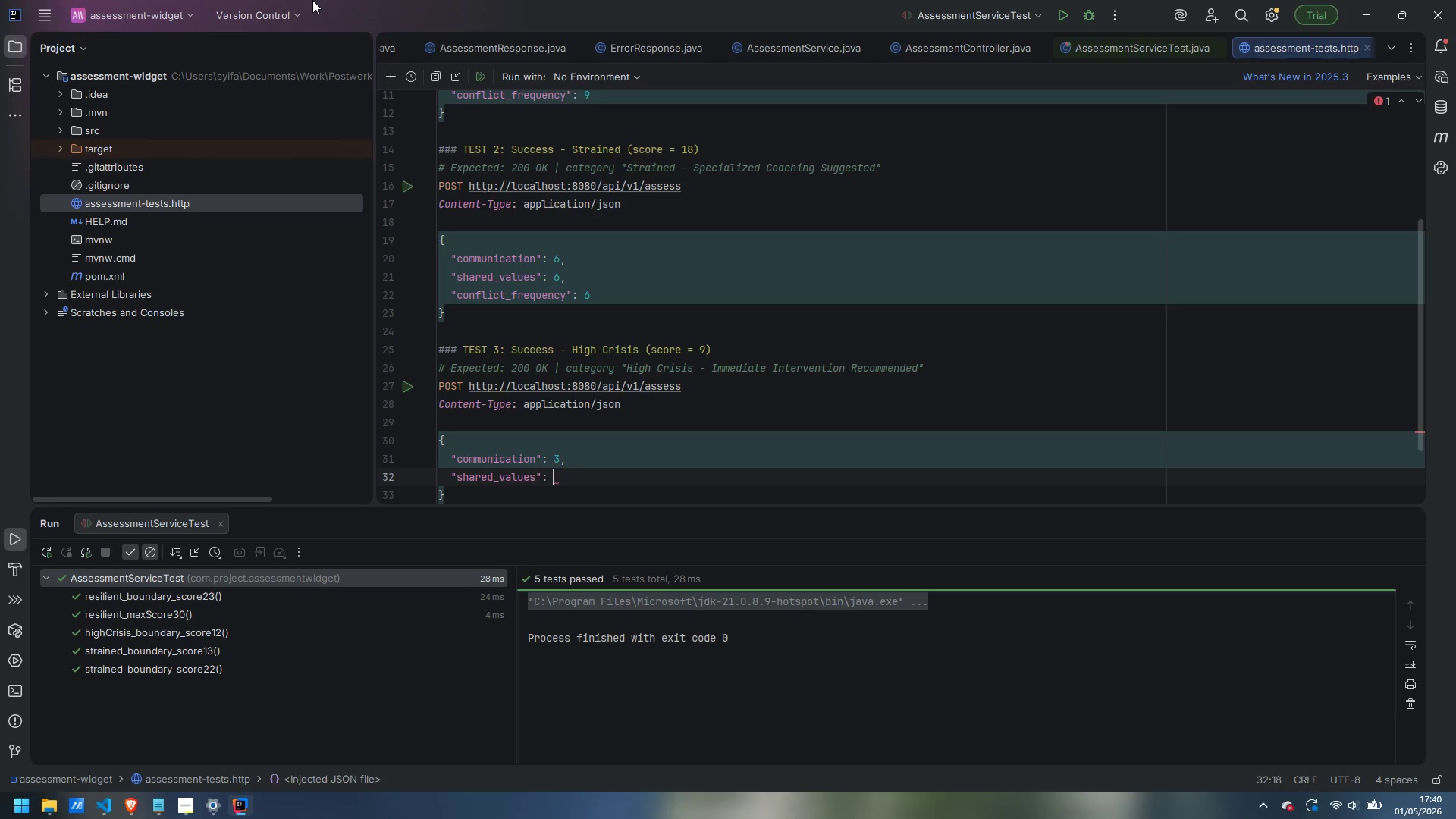 
key(Shift+Space)
 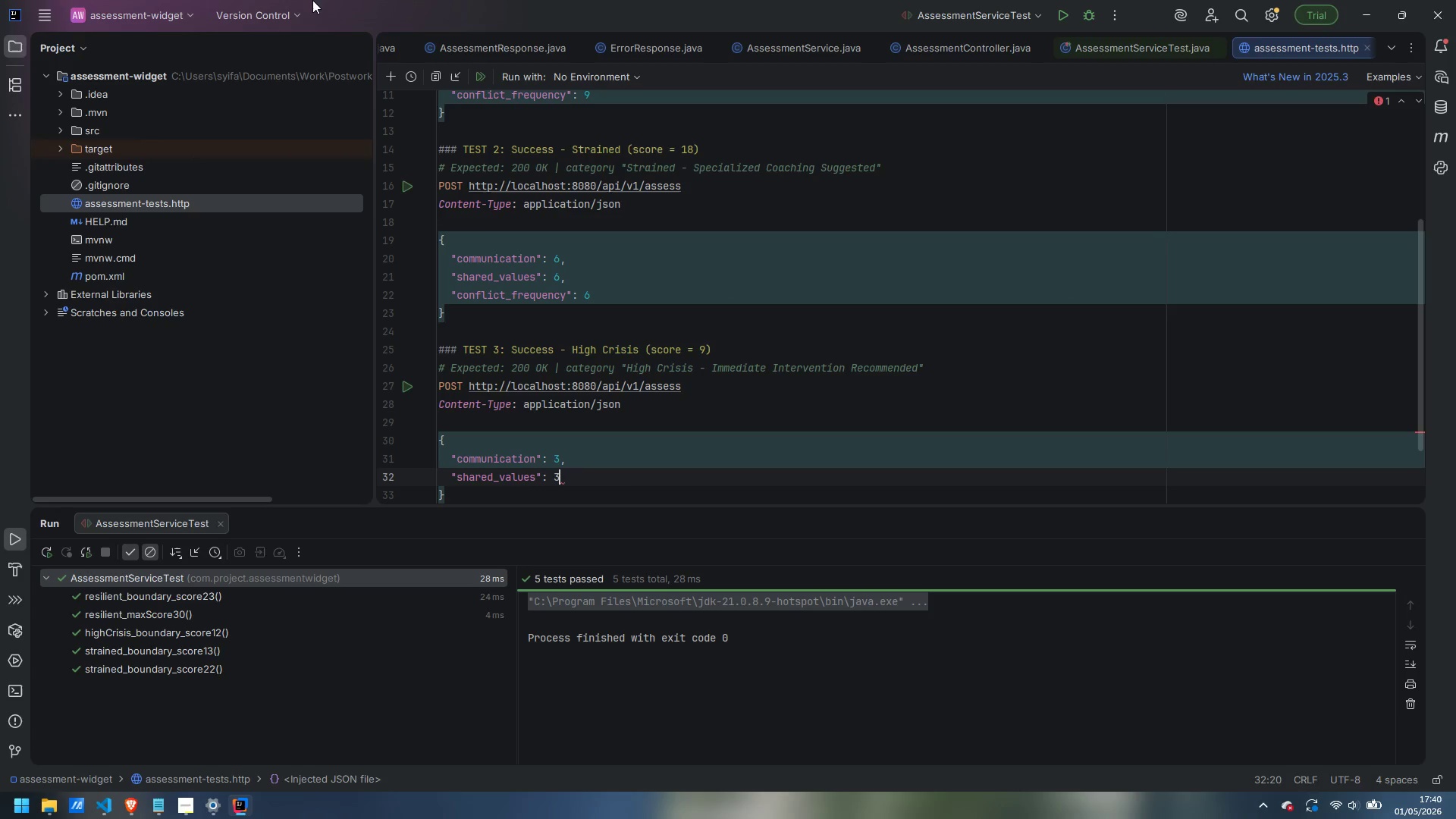 
key(3)
 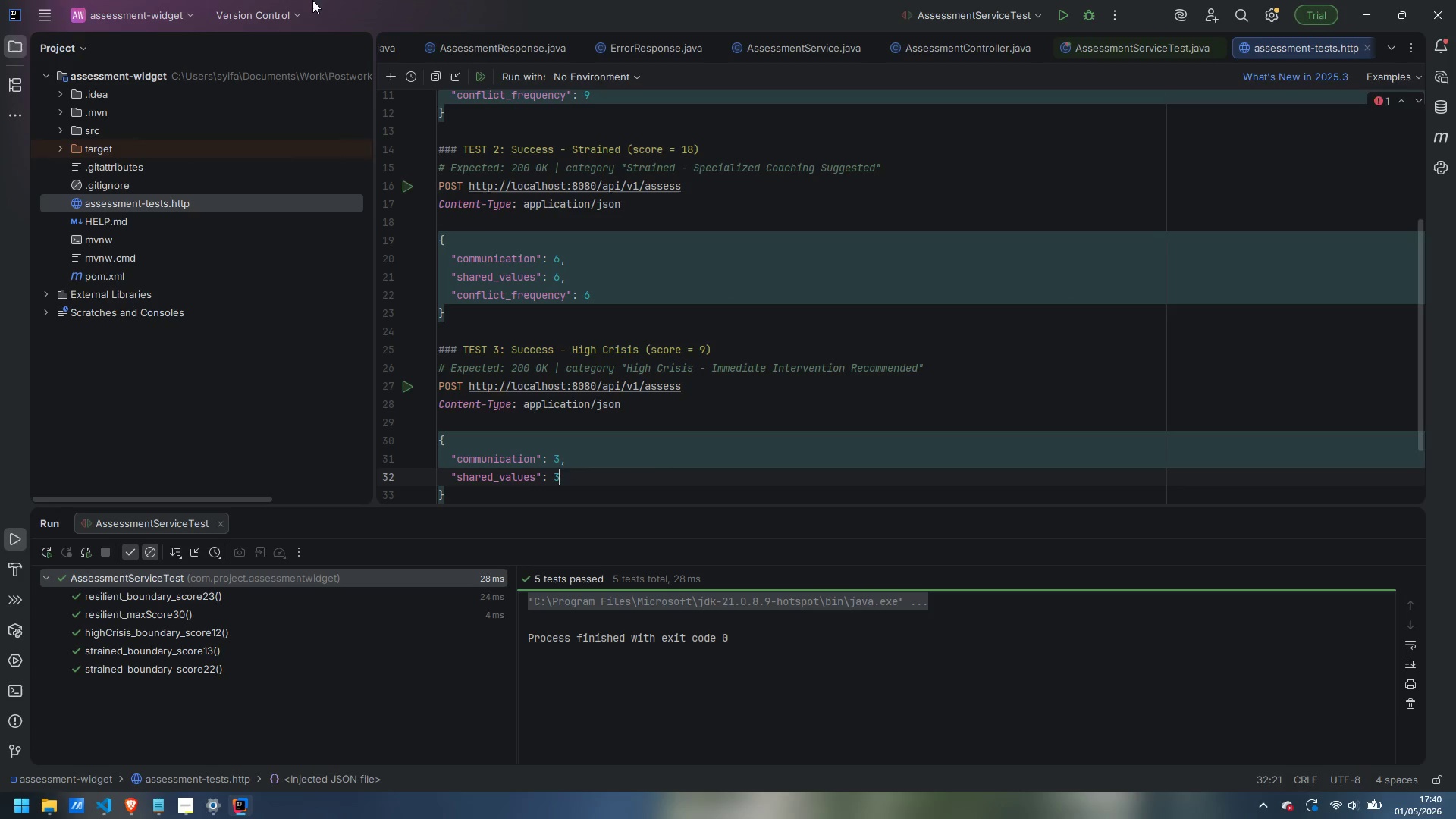 
key(Comma)
 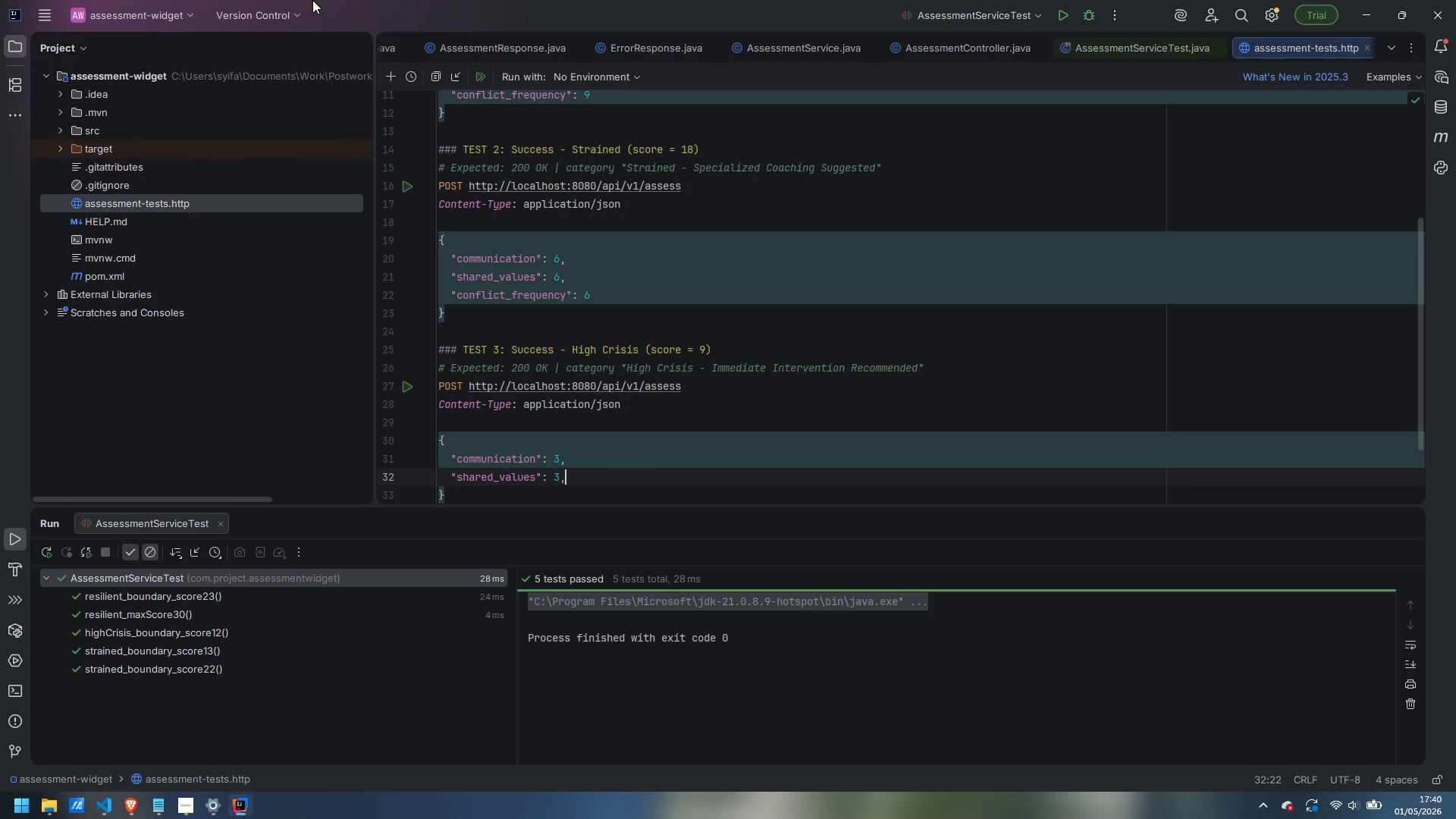 
key(Enter)
 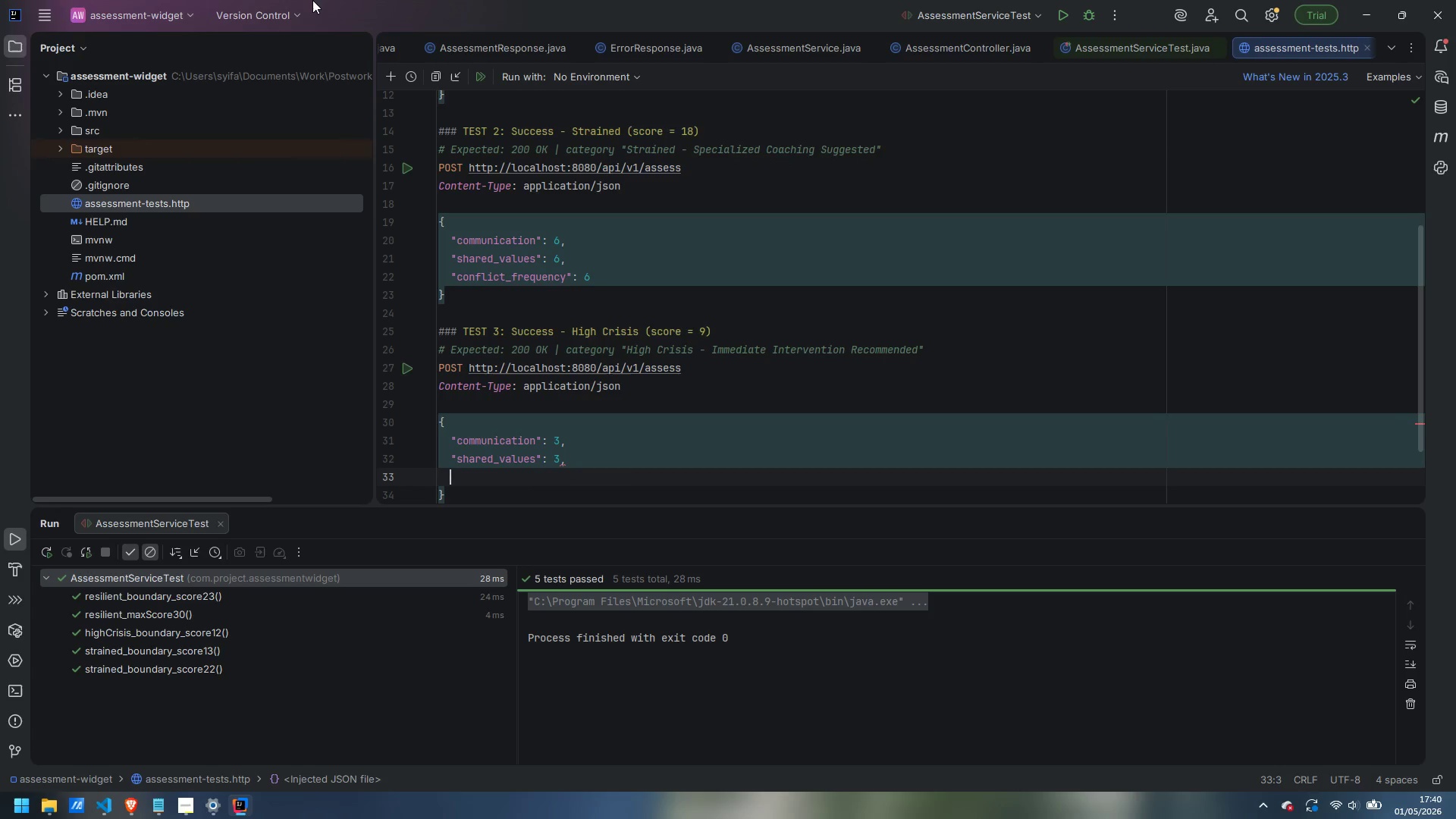 
type("conflict_frequency)
 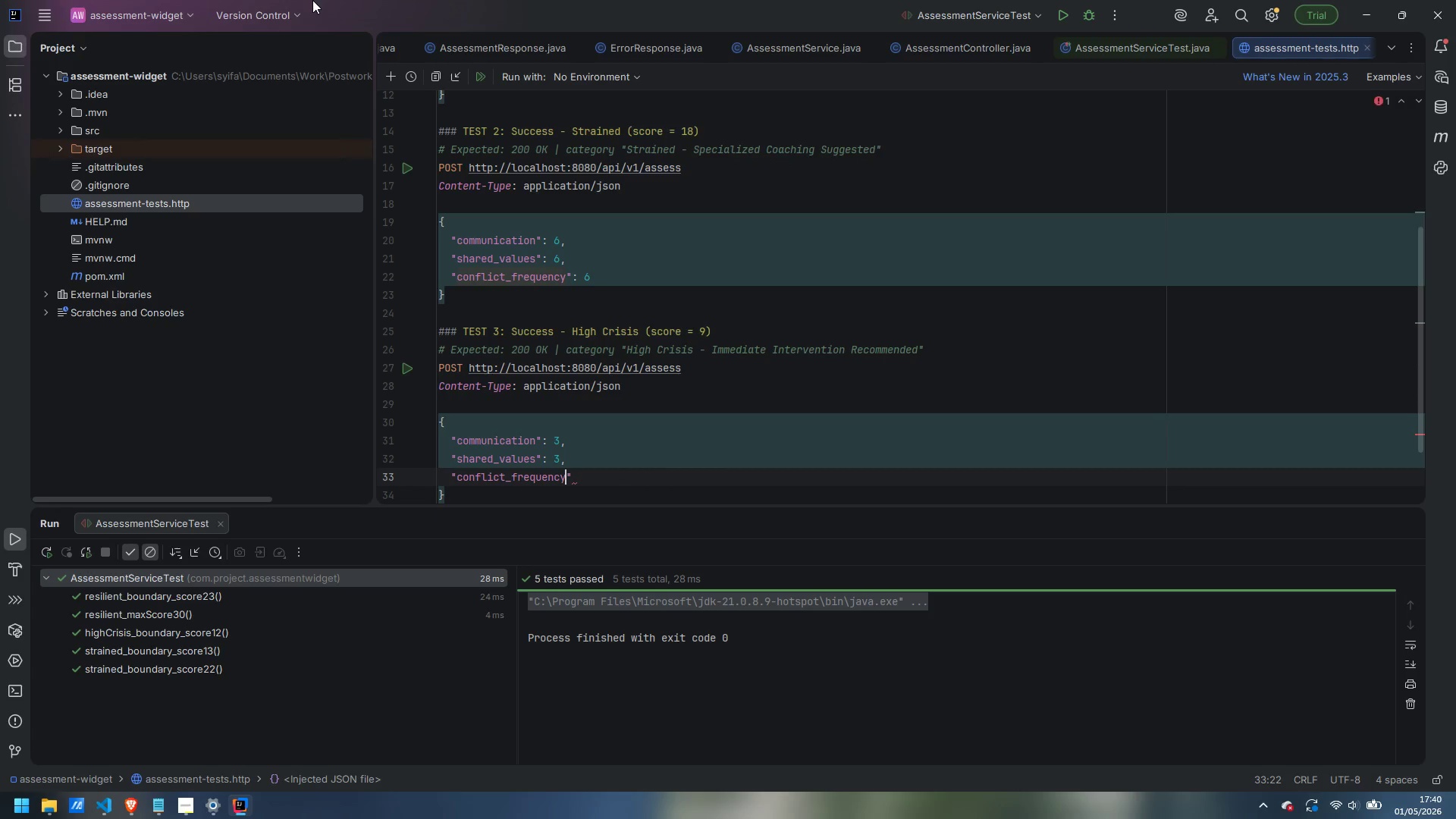 
key(ArrowRight)
 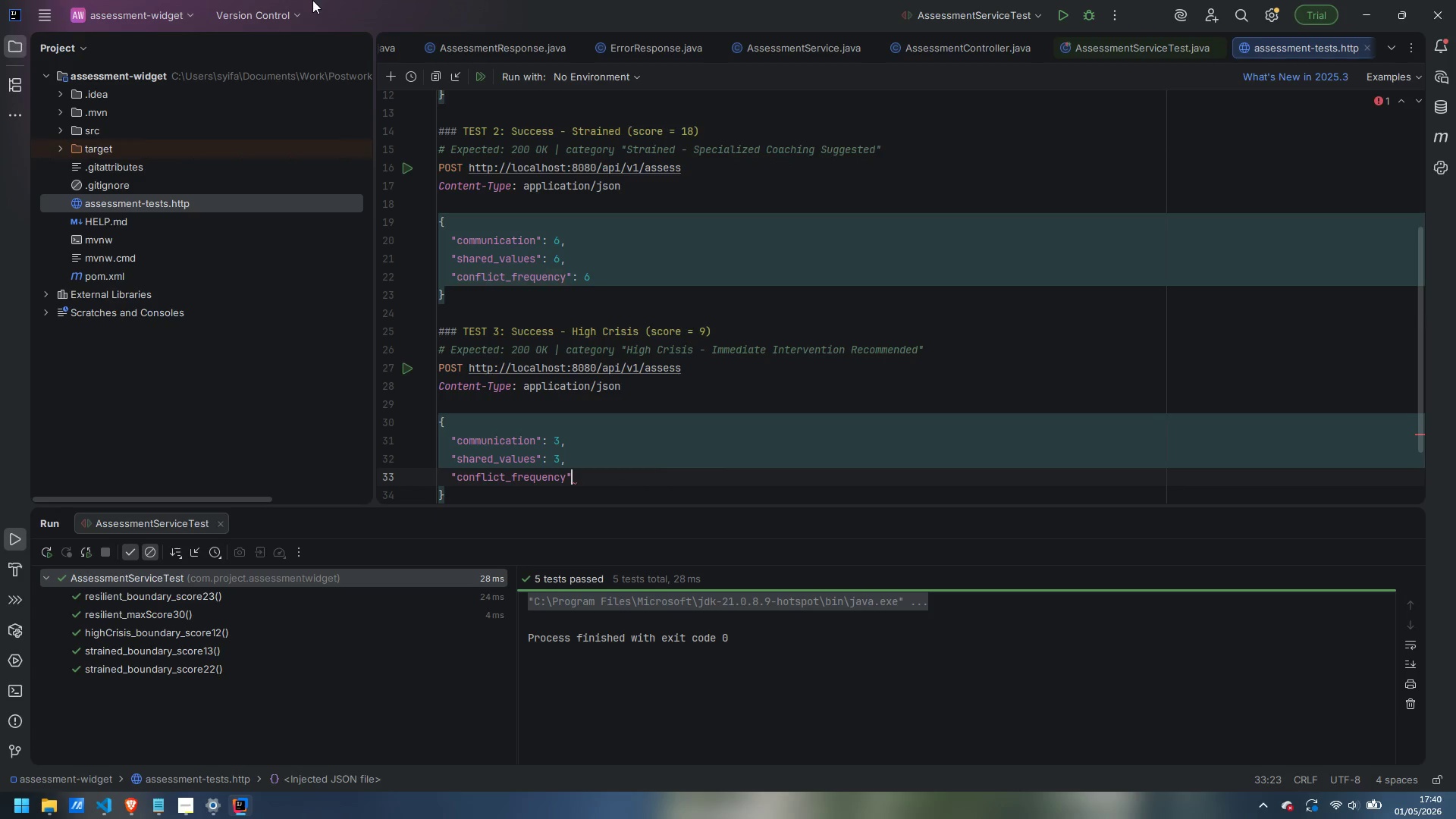 
key(Shift+Semicolon)
 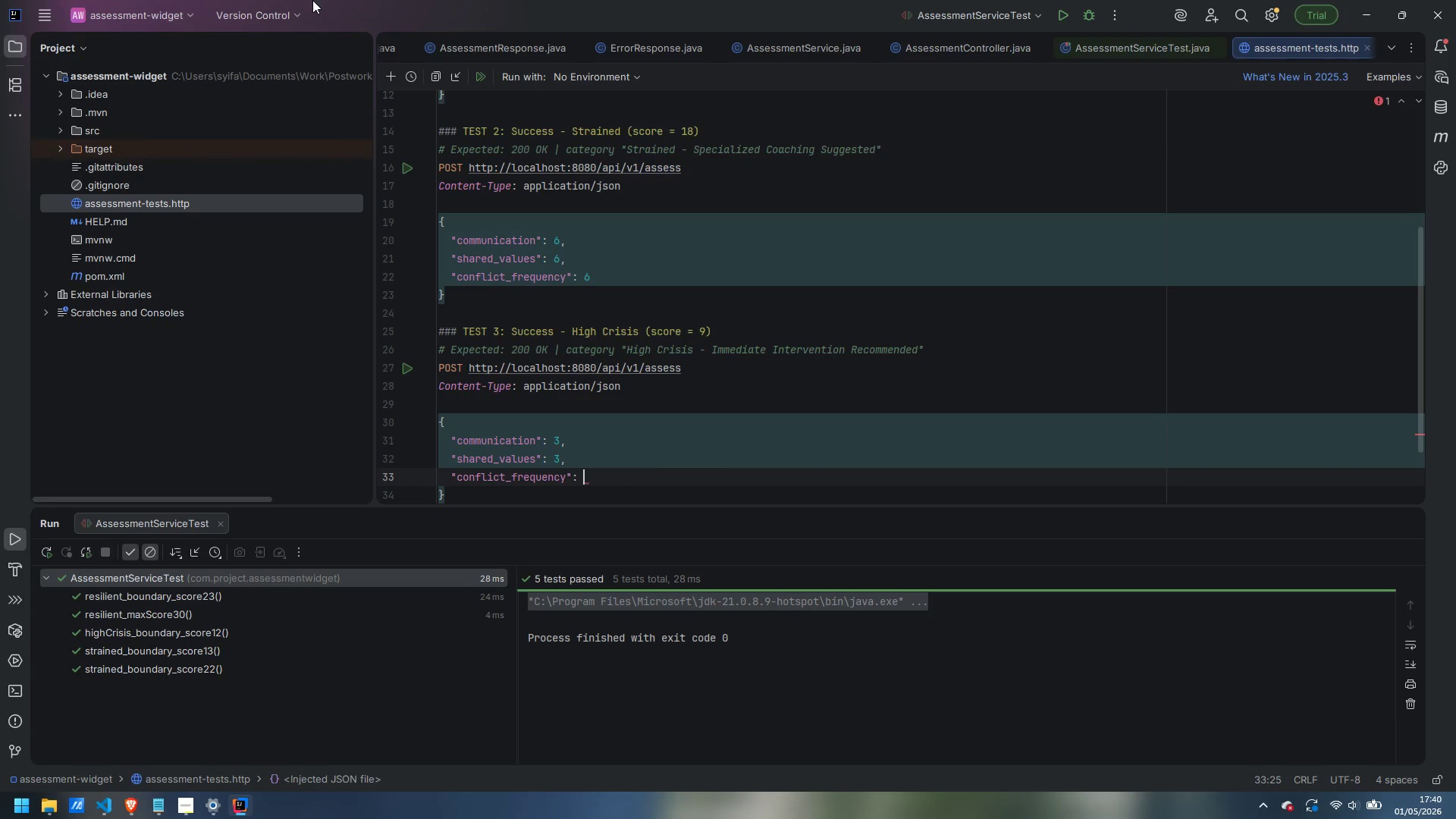 
key(Shift+Space)
 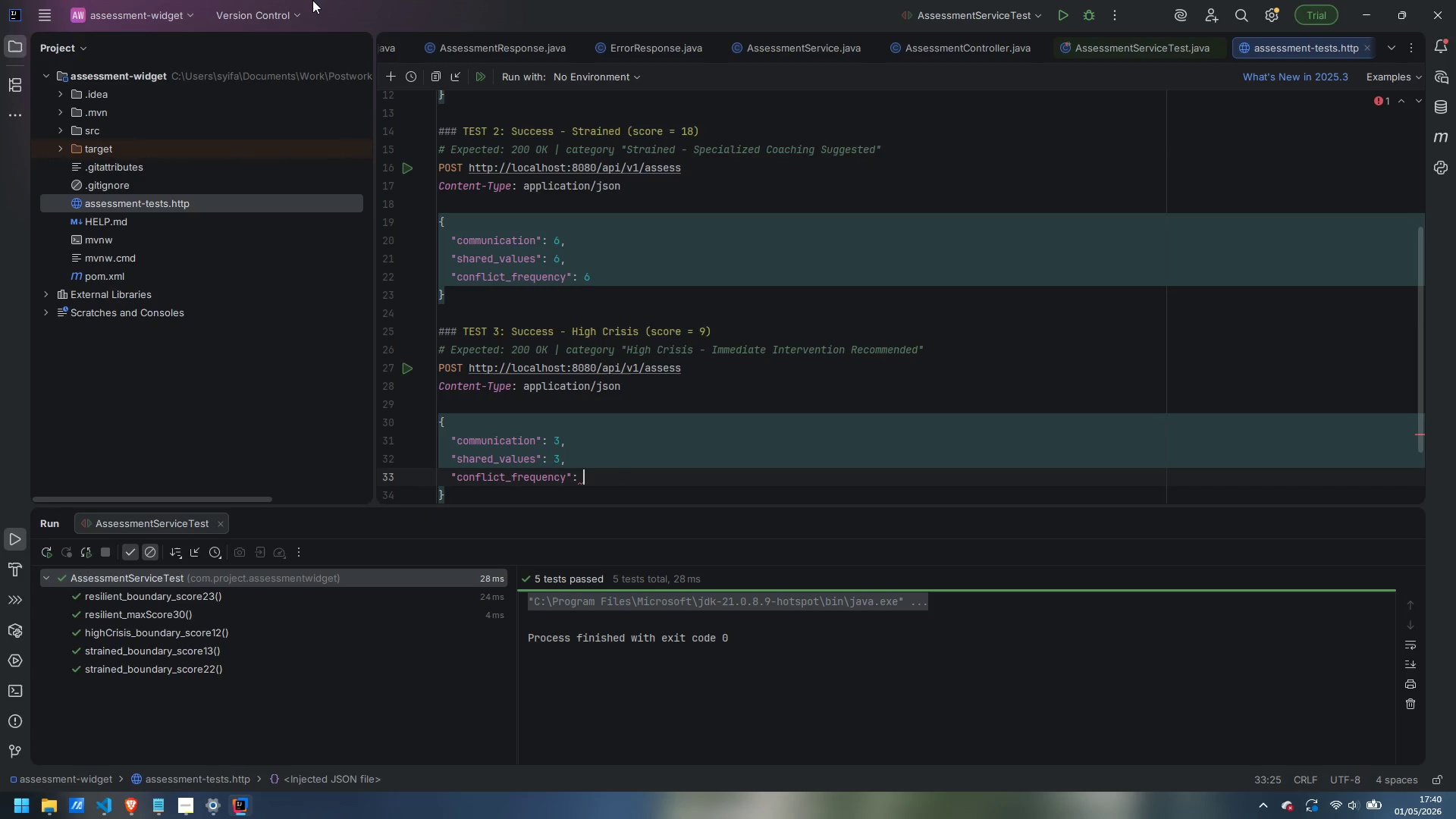 
key(3)
 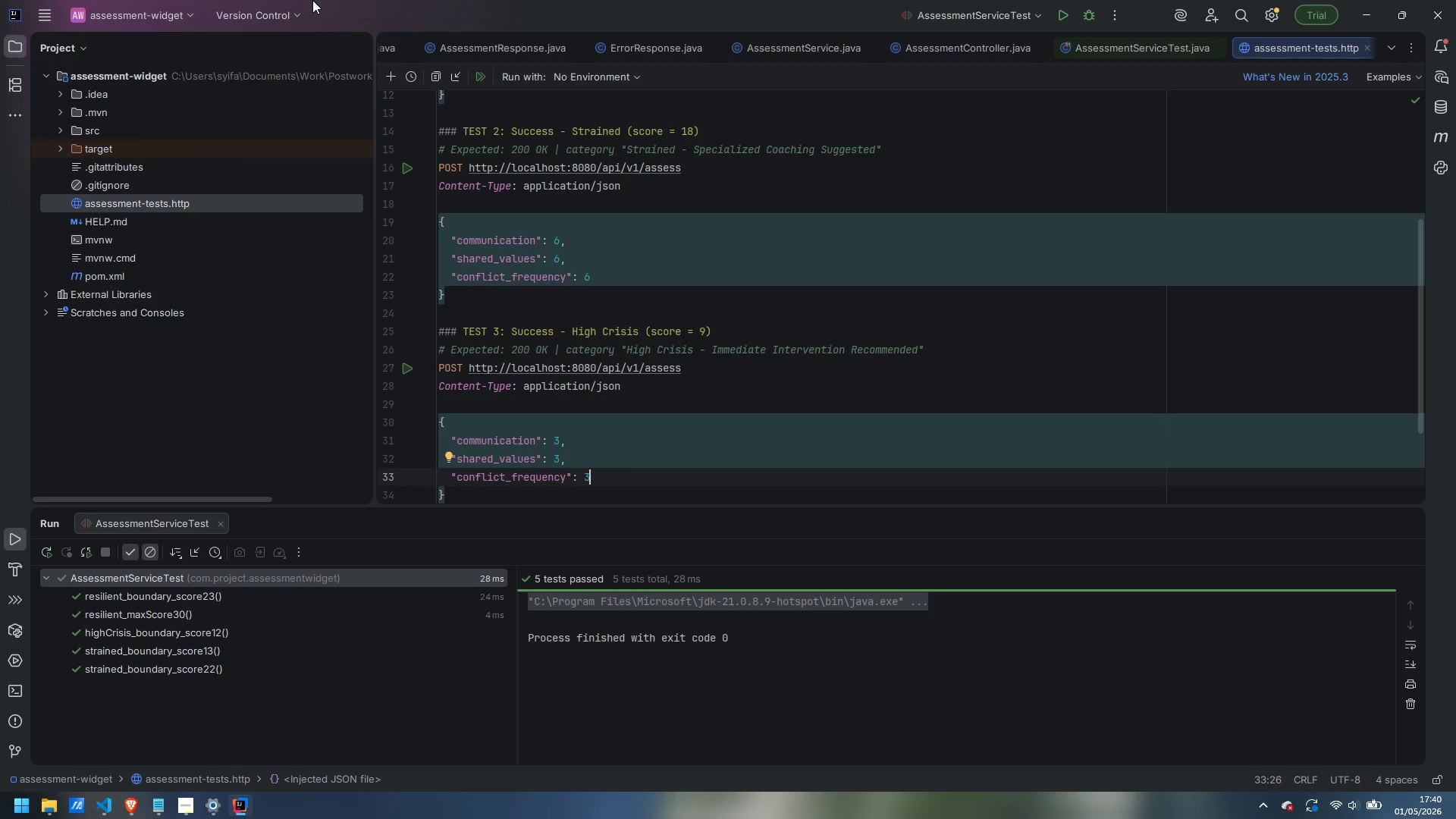 
key(ArrowDown)
 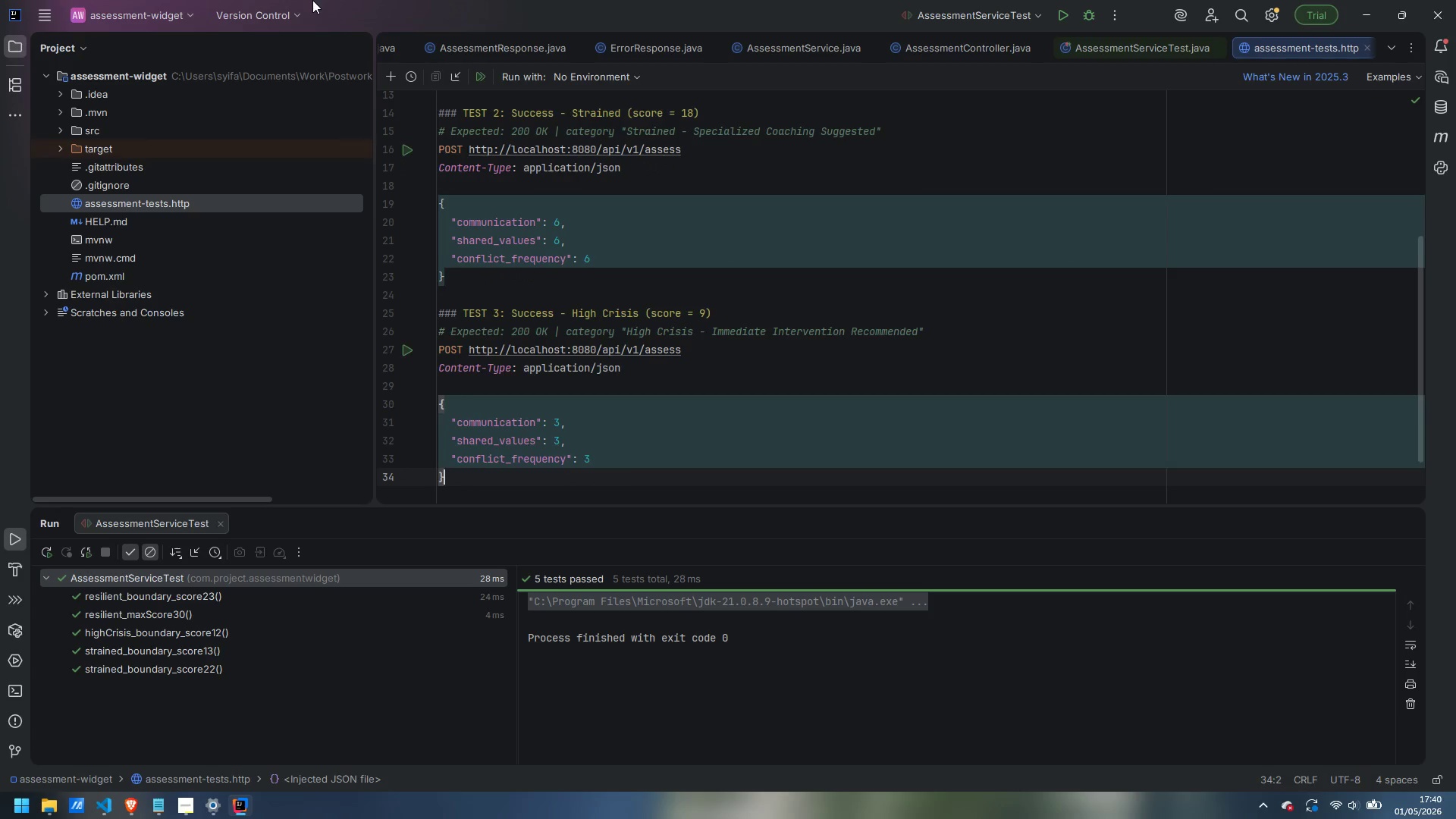 
key(Enter)
 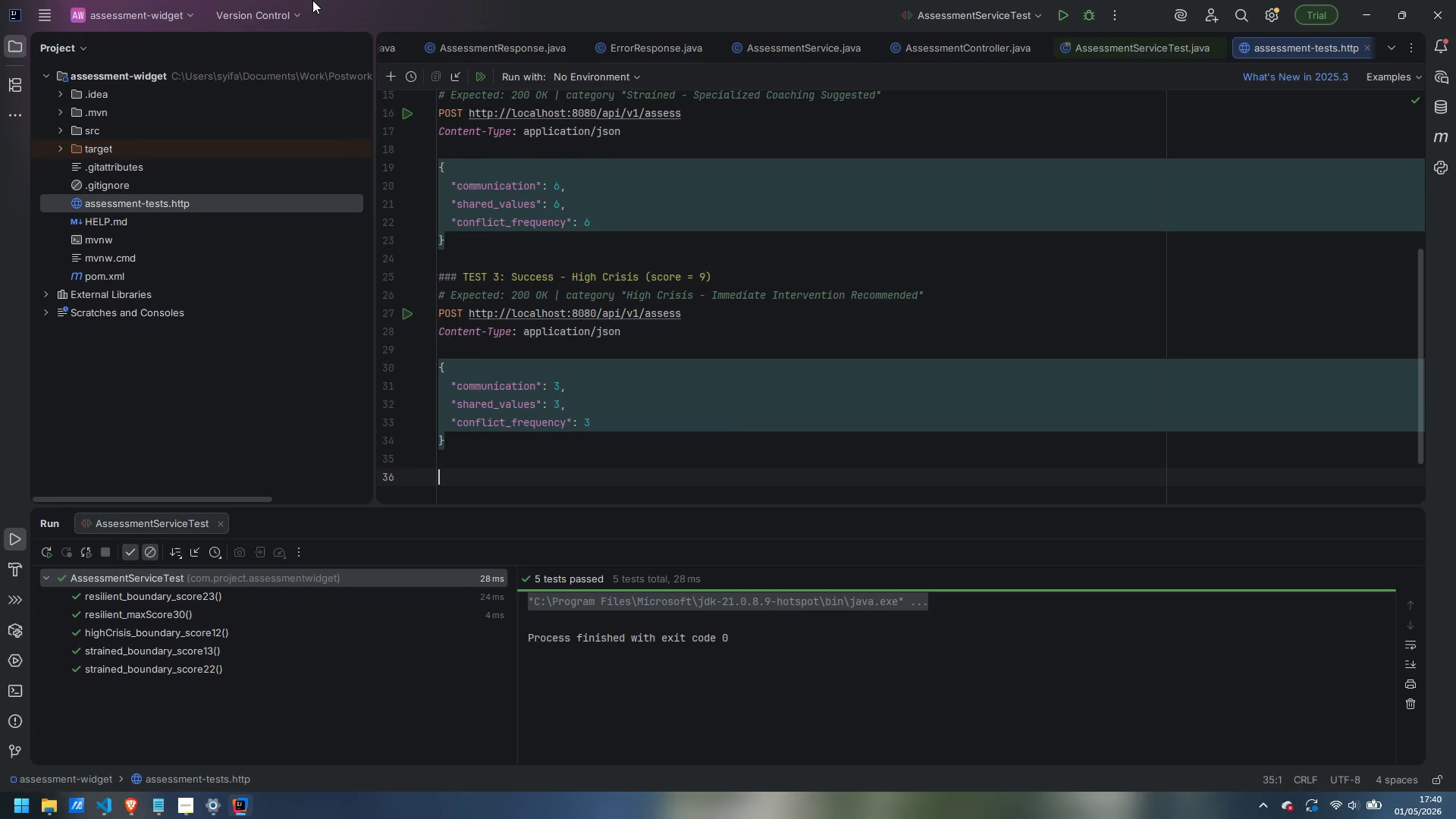 
key(Enter)
 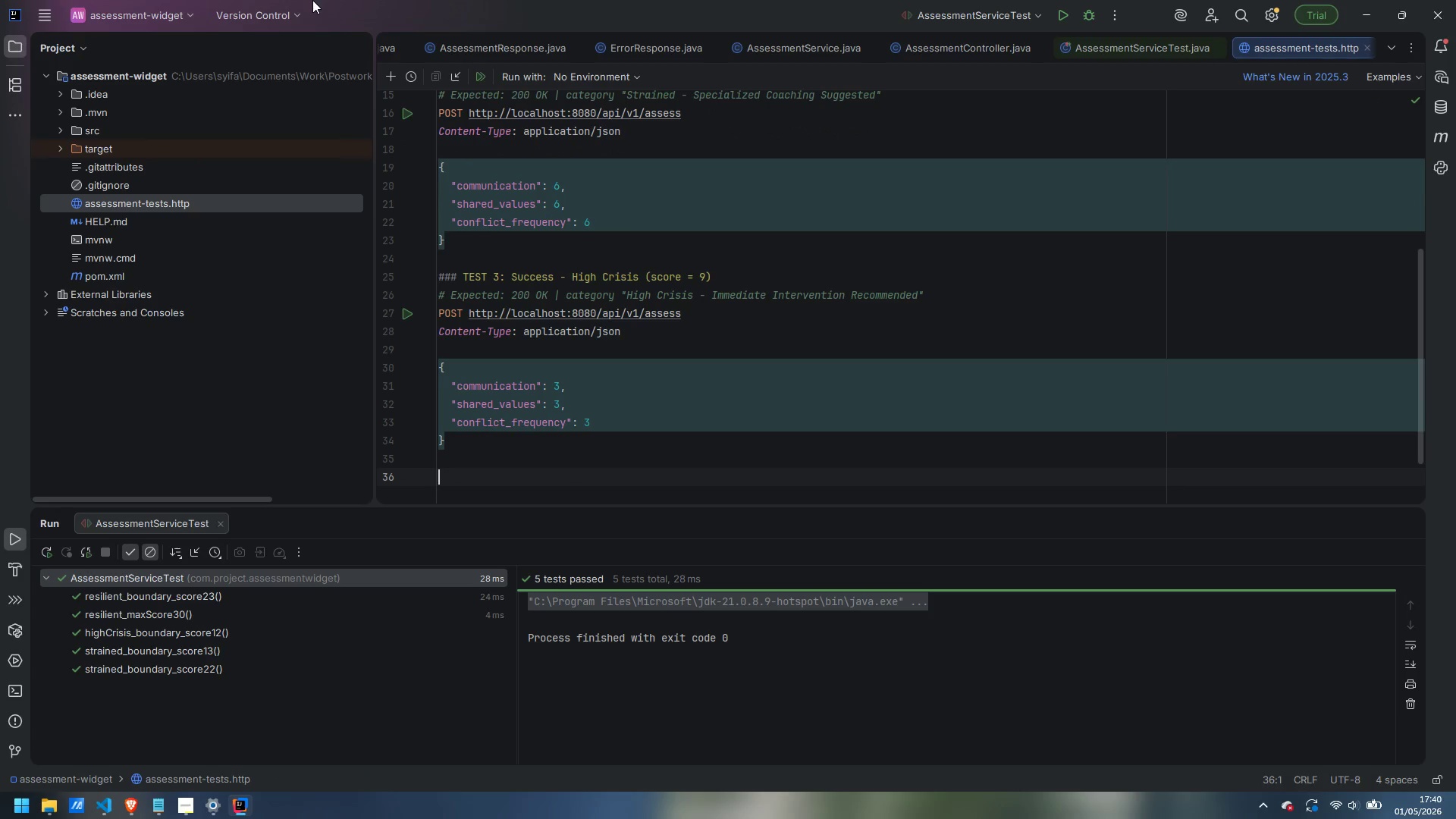 
type(### TEST 4: )
 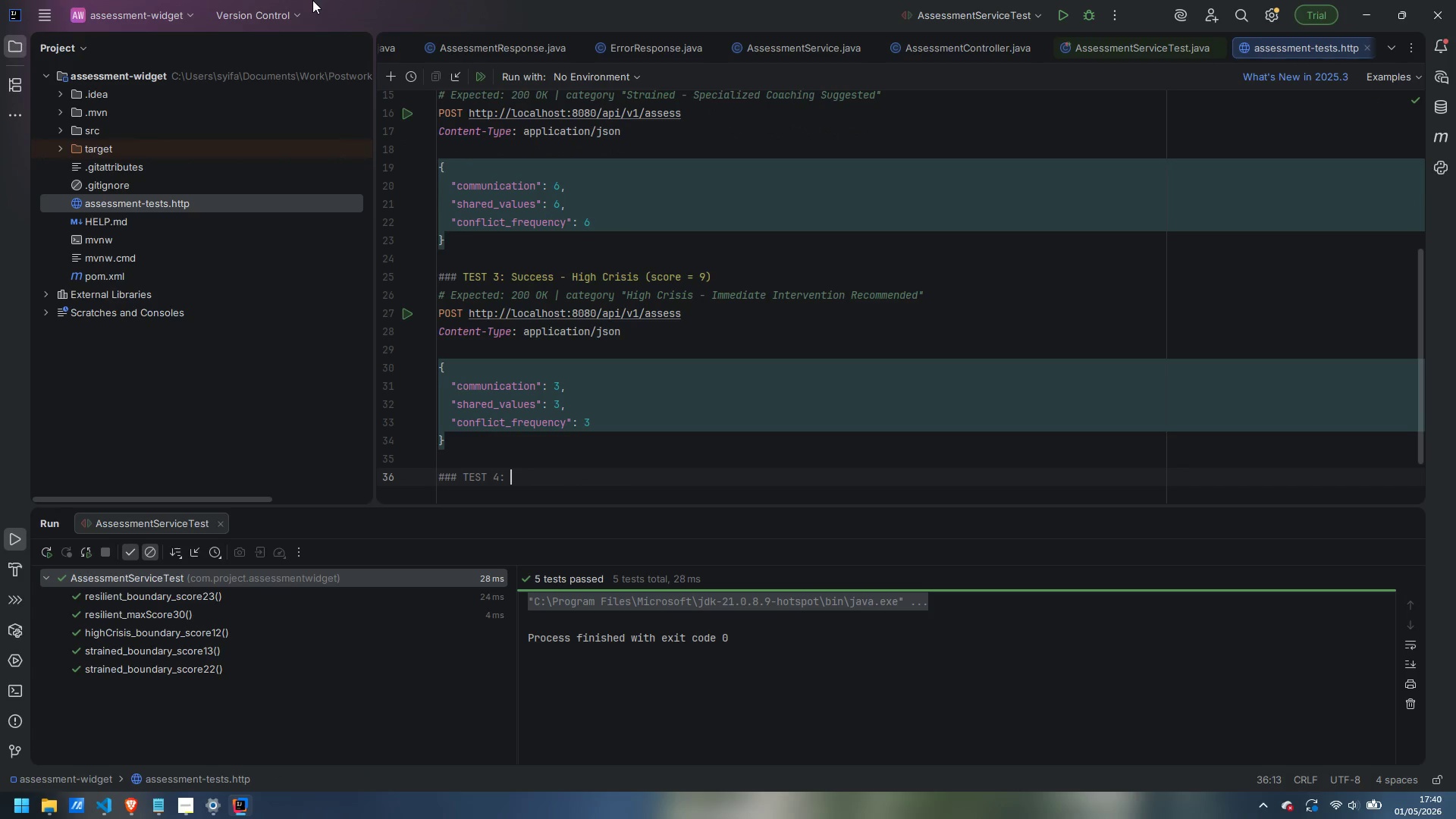 
type(Out-of-Range Error - value above maximum (communication = 11))
 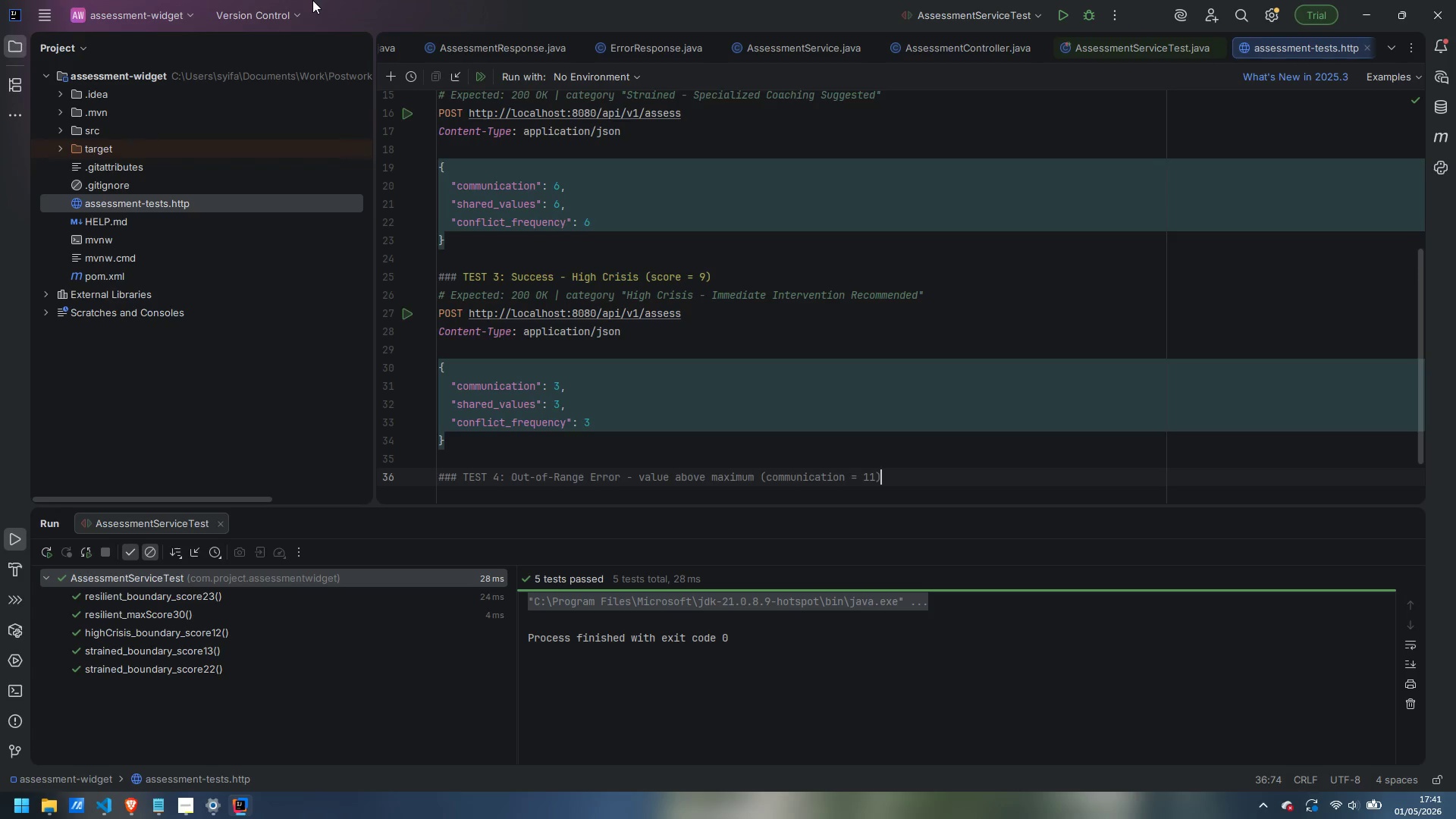 
 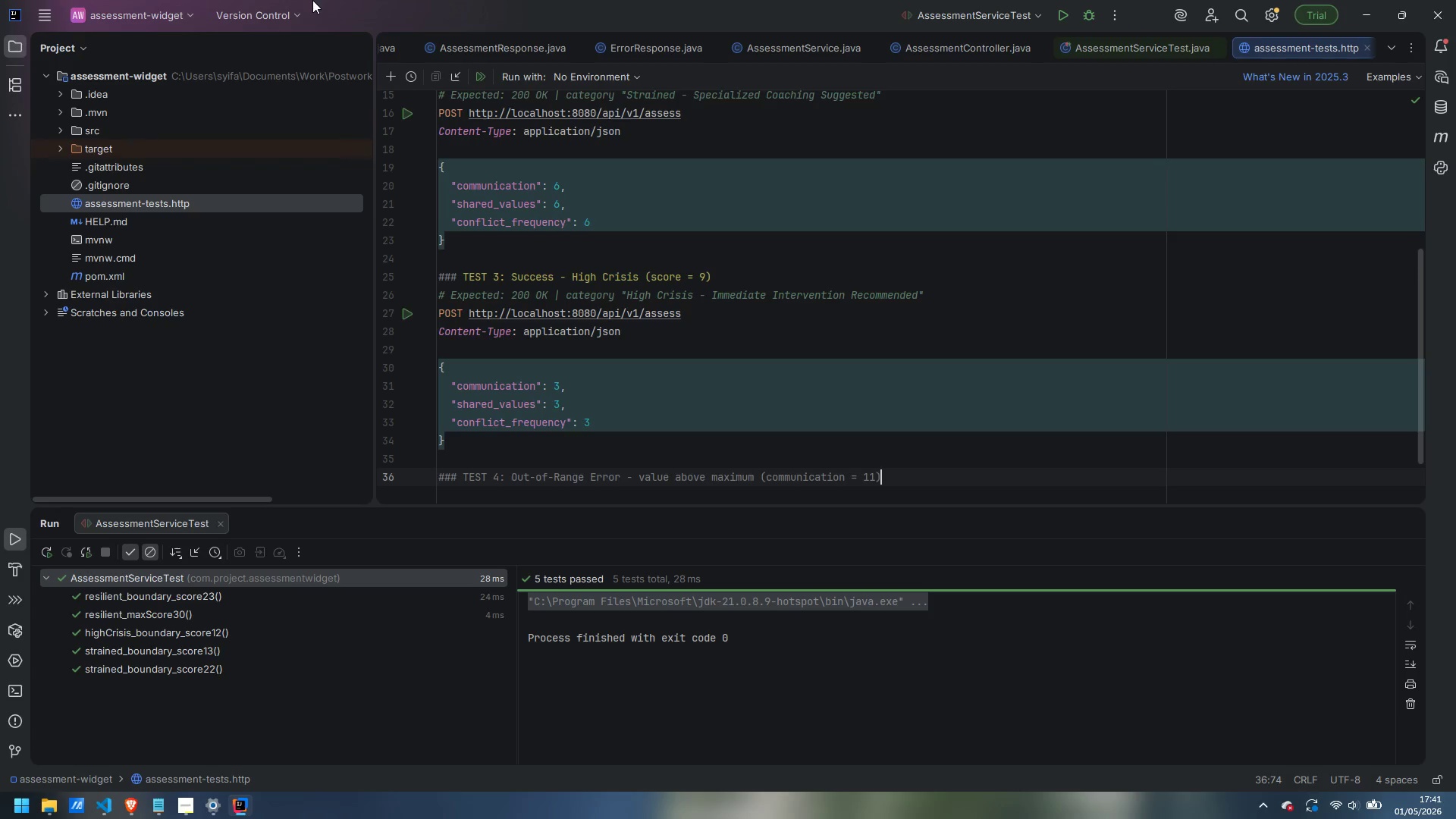 
key(Enter)
 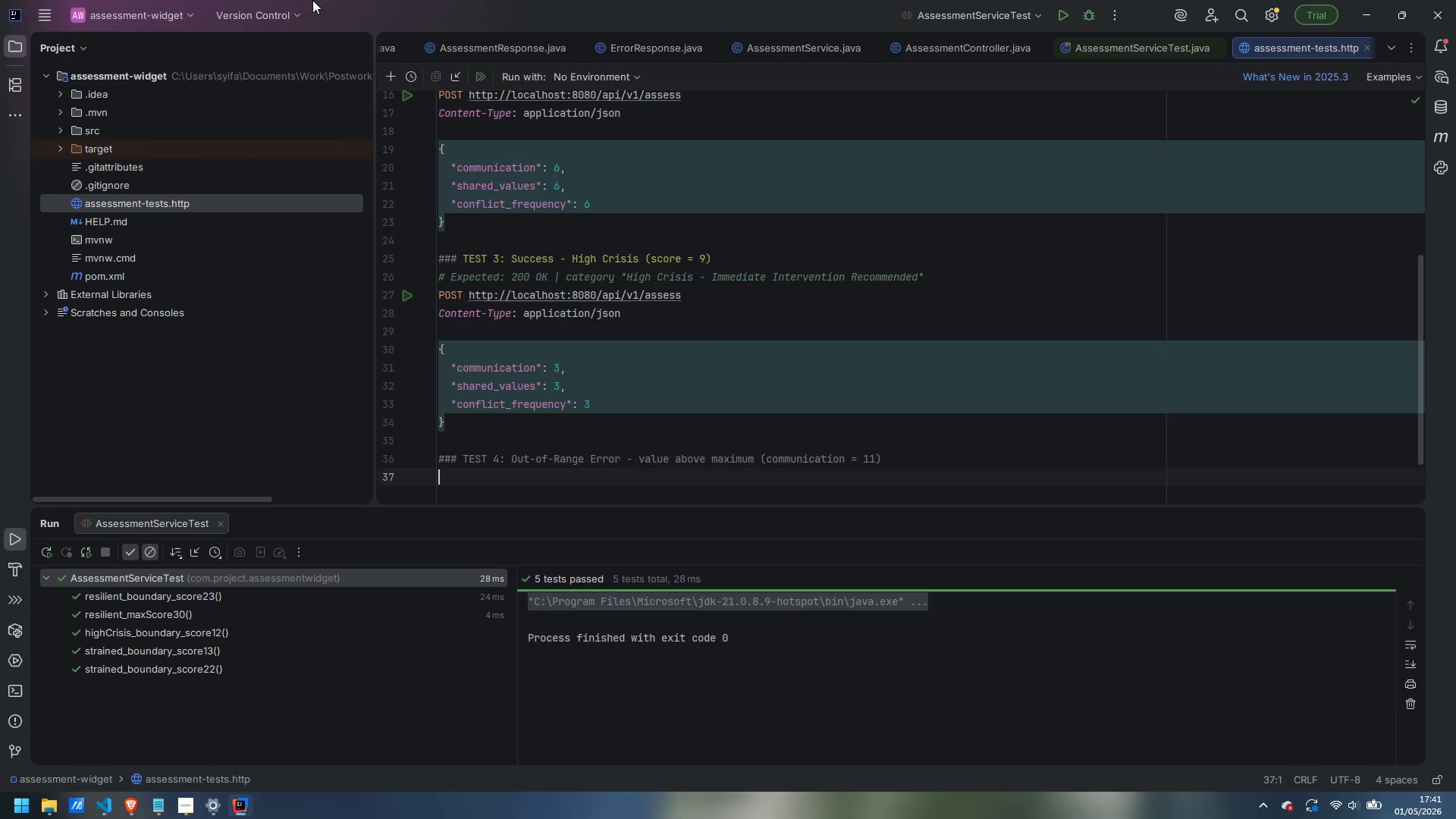 
type(# Expected: 400 Bad Request | validation errpr)
key(Backspace)
key(Backspace)
type(or for "communicatiuonb)
key(Backspace)
key(Backspace)
key(Backspace)
key(Backspace)
type(on")
 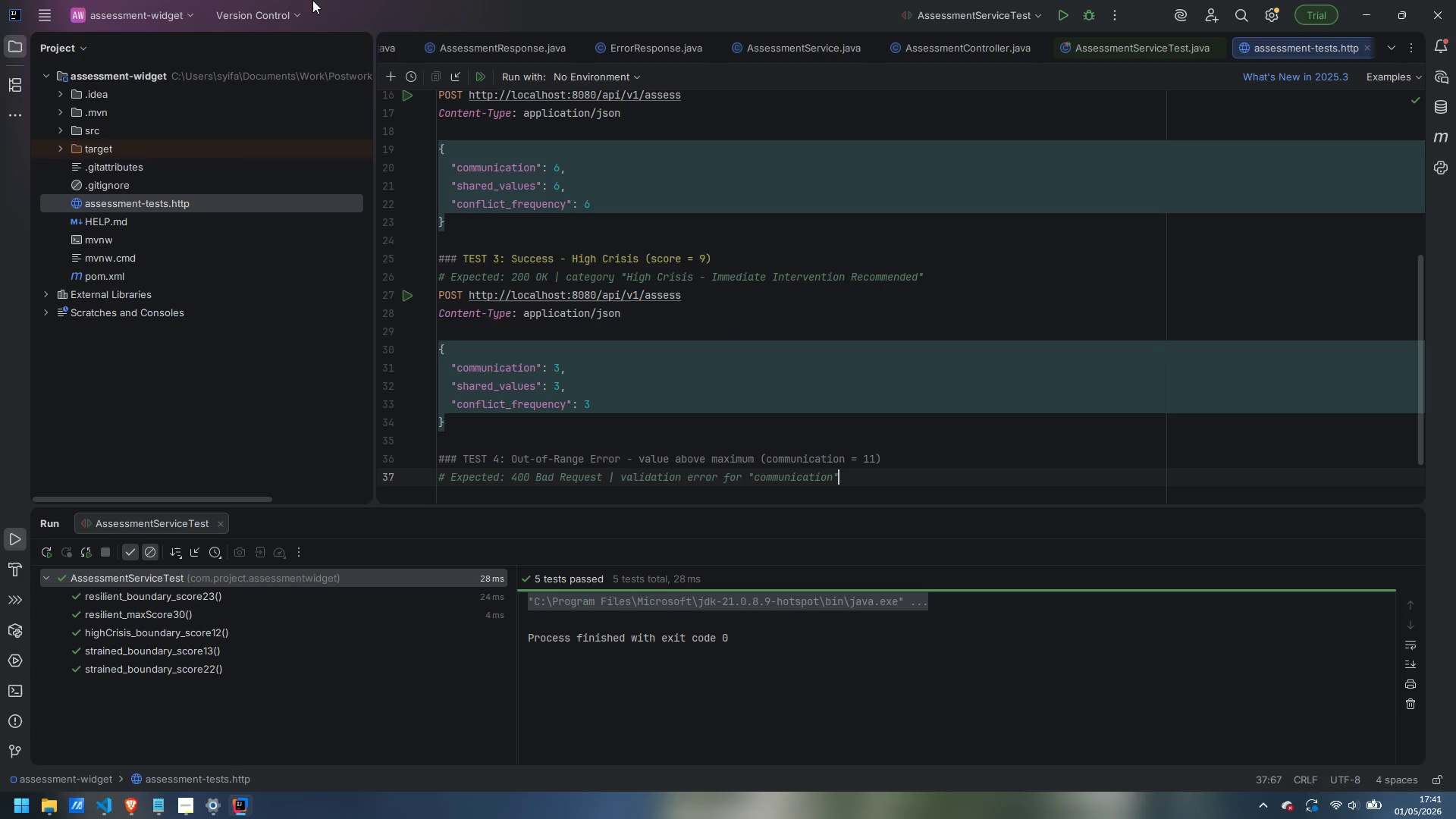 
key(Enter)
 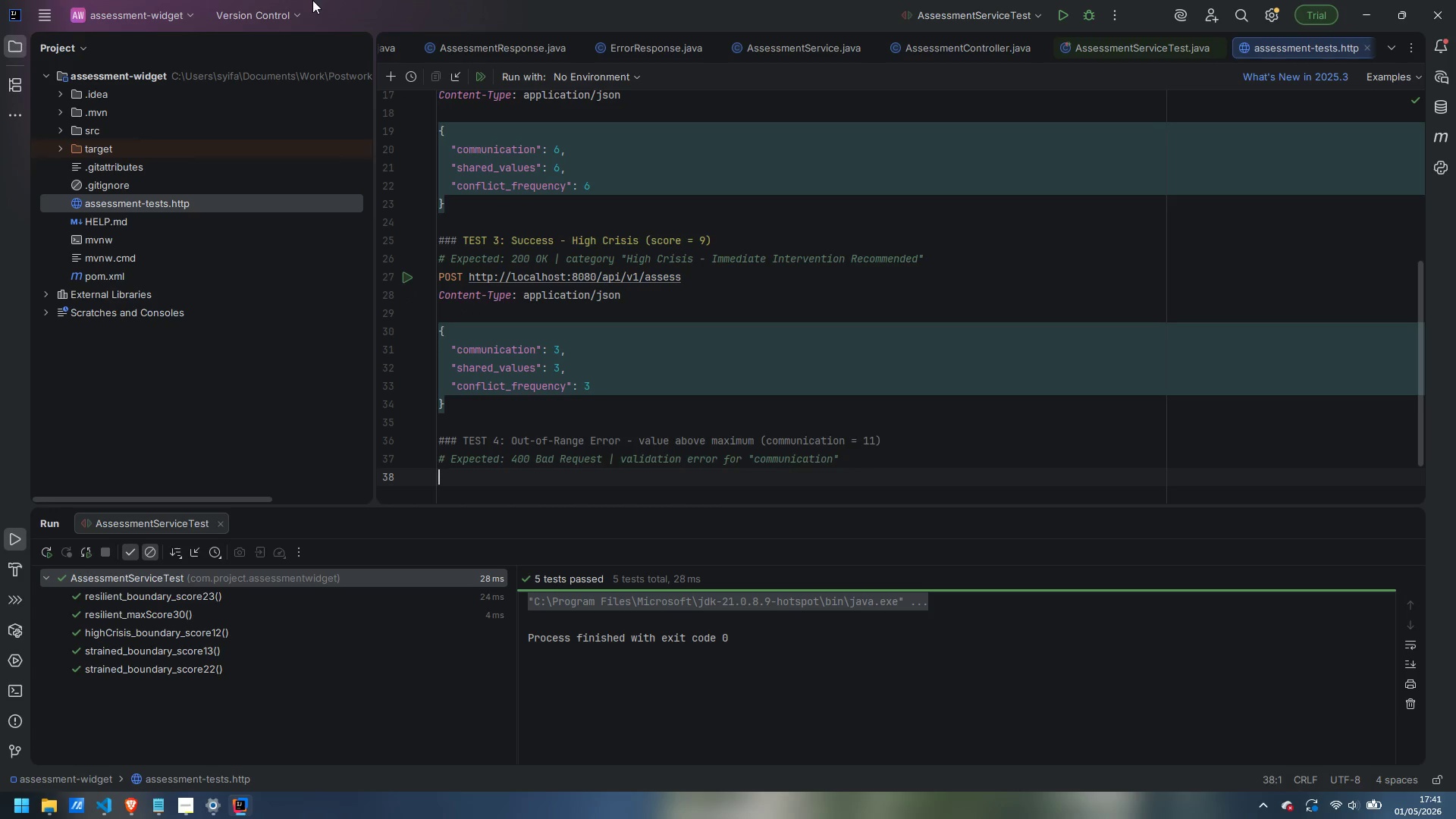 
type(POST http://.)
key(Backspace)
type(localhost:8080/api/v1/assess)
 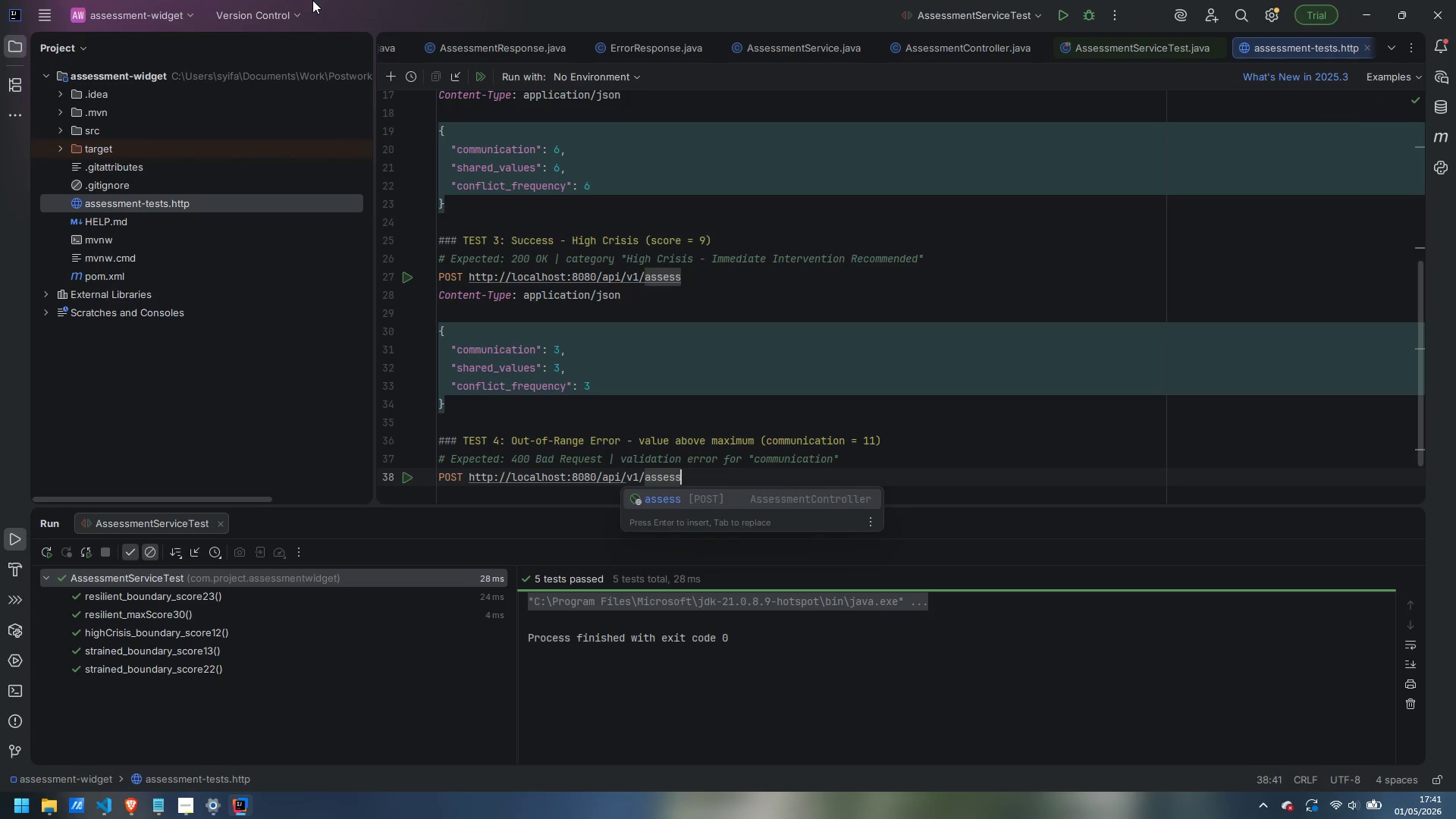 
key(Enter)
 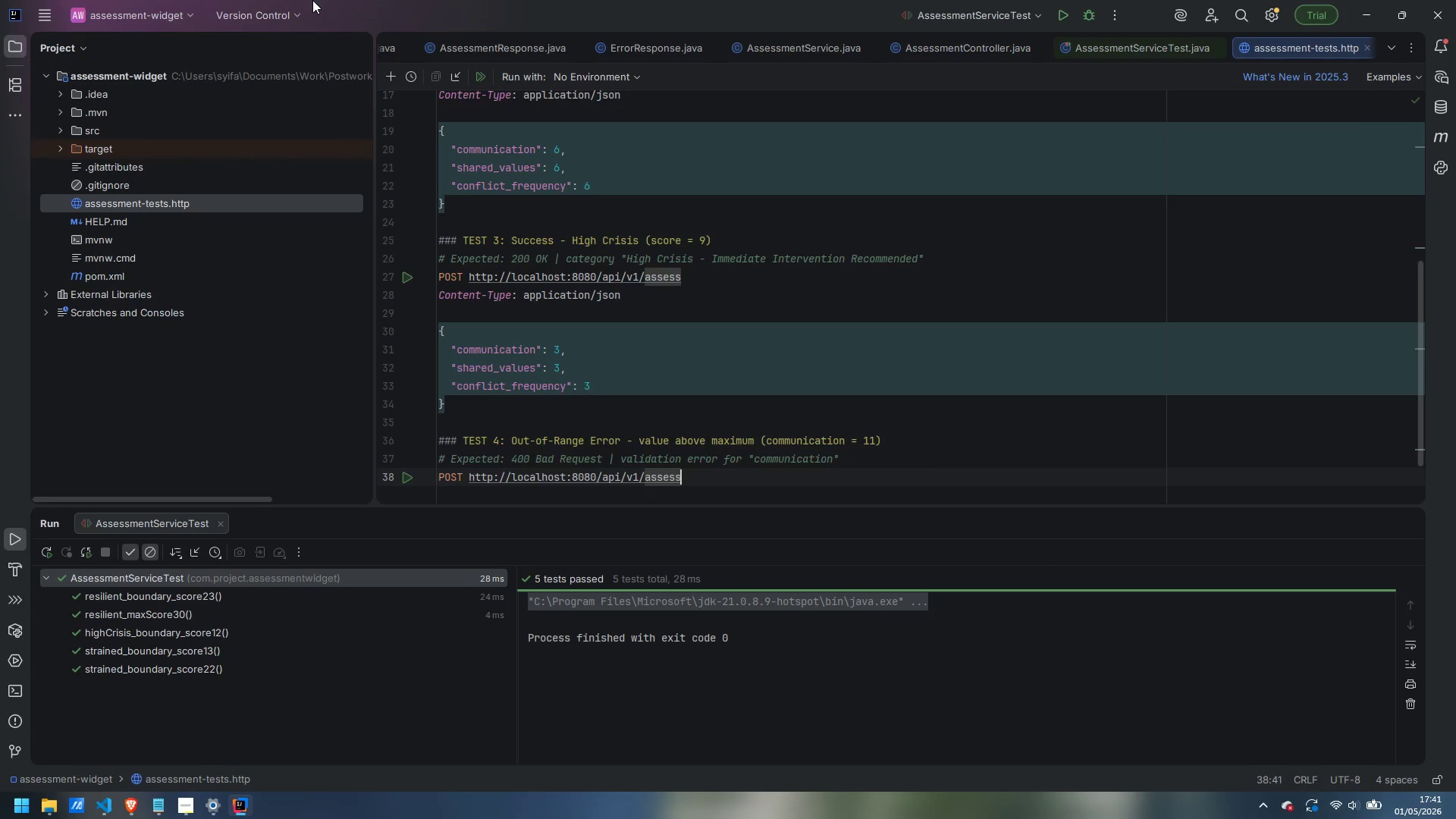 
key(Enter)
 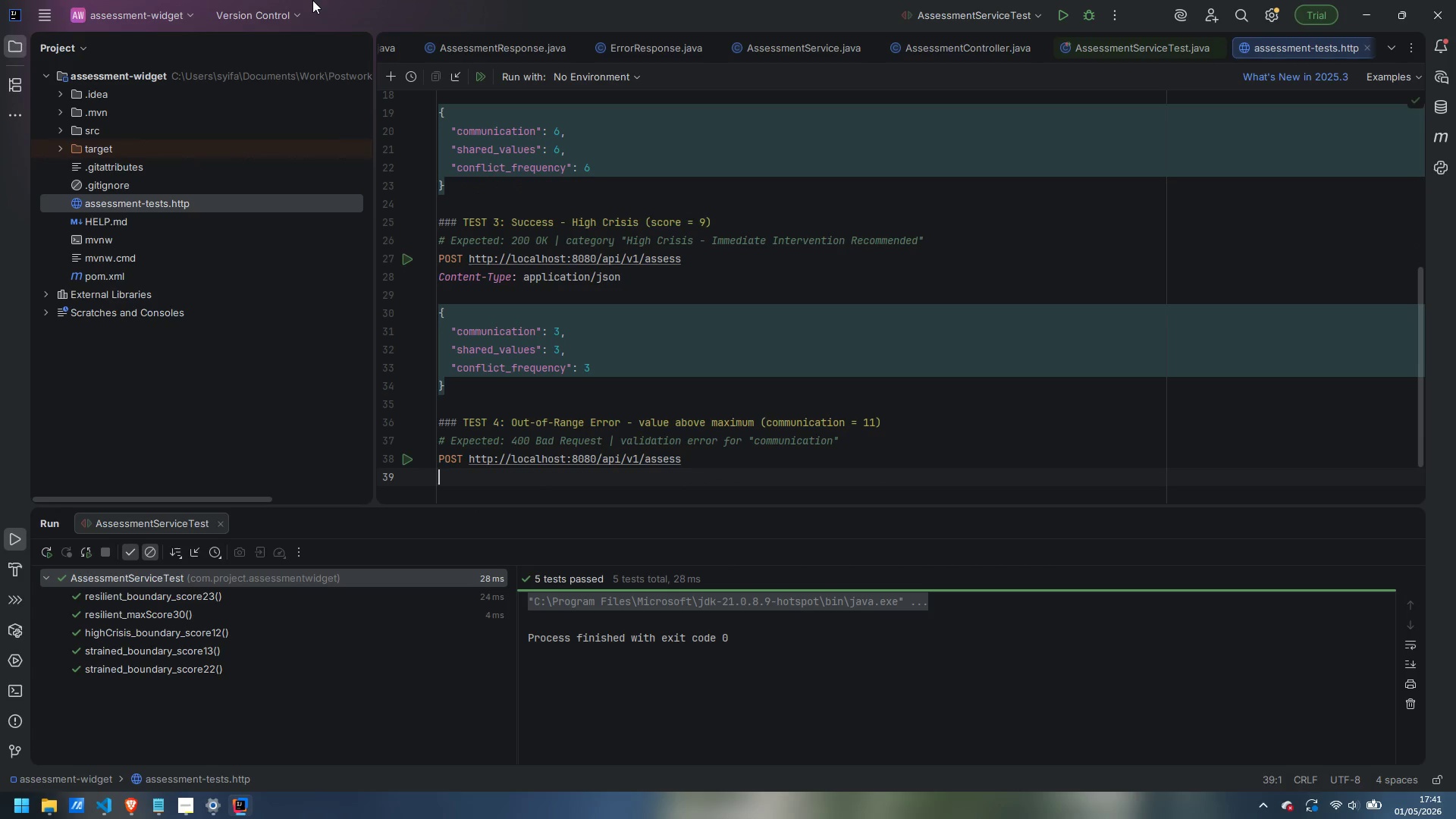 
type(Content-Type: application/kspon)
 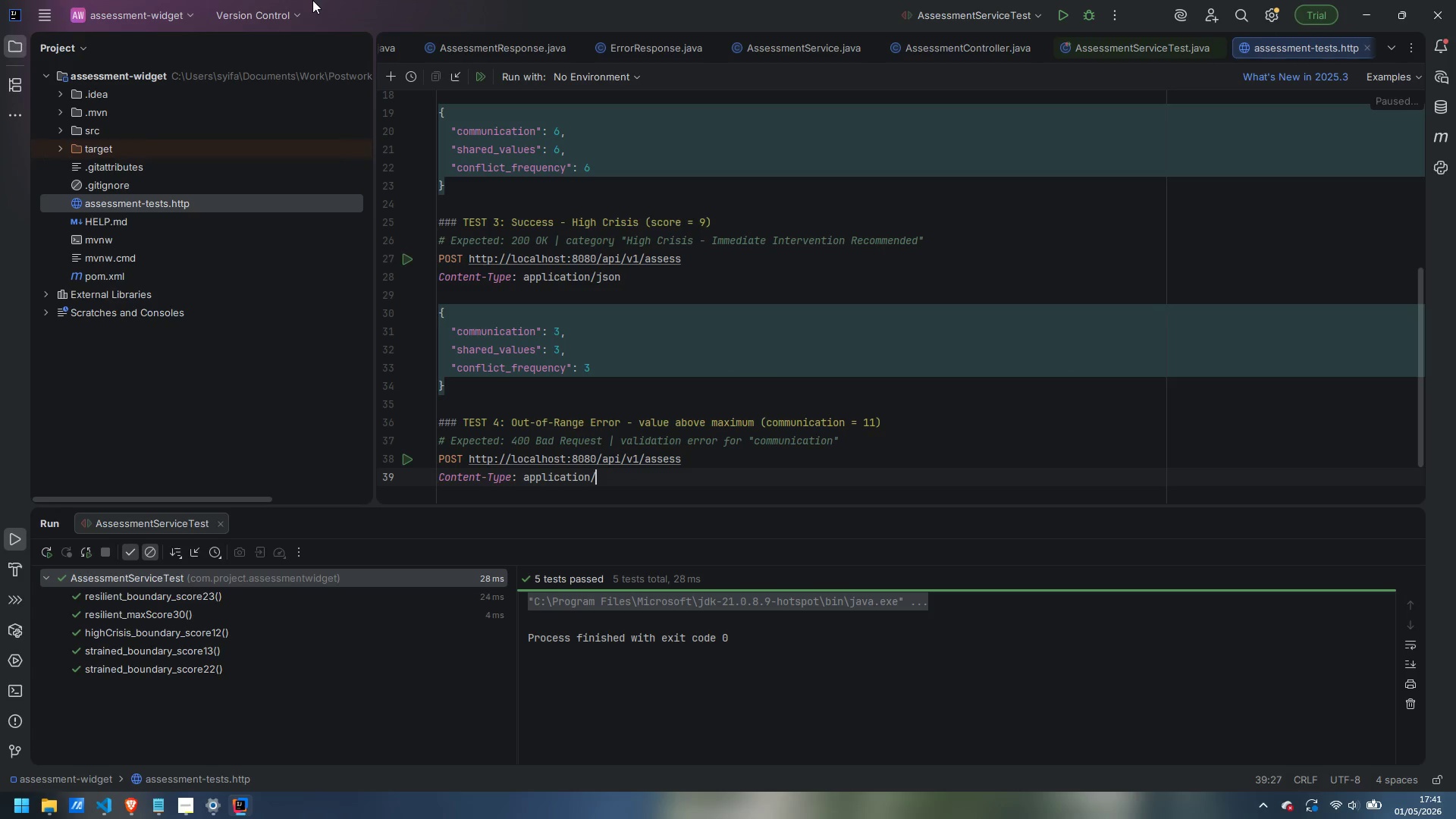 
 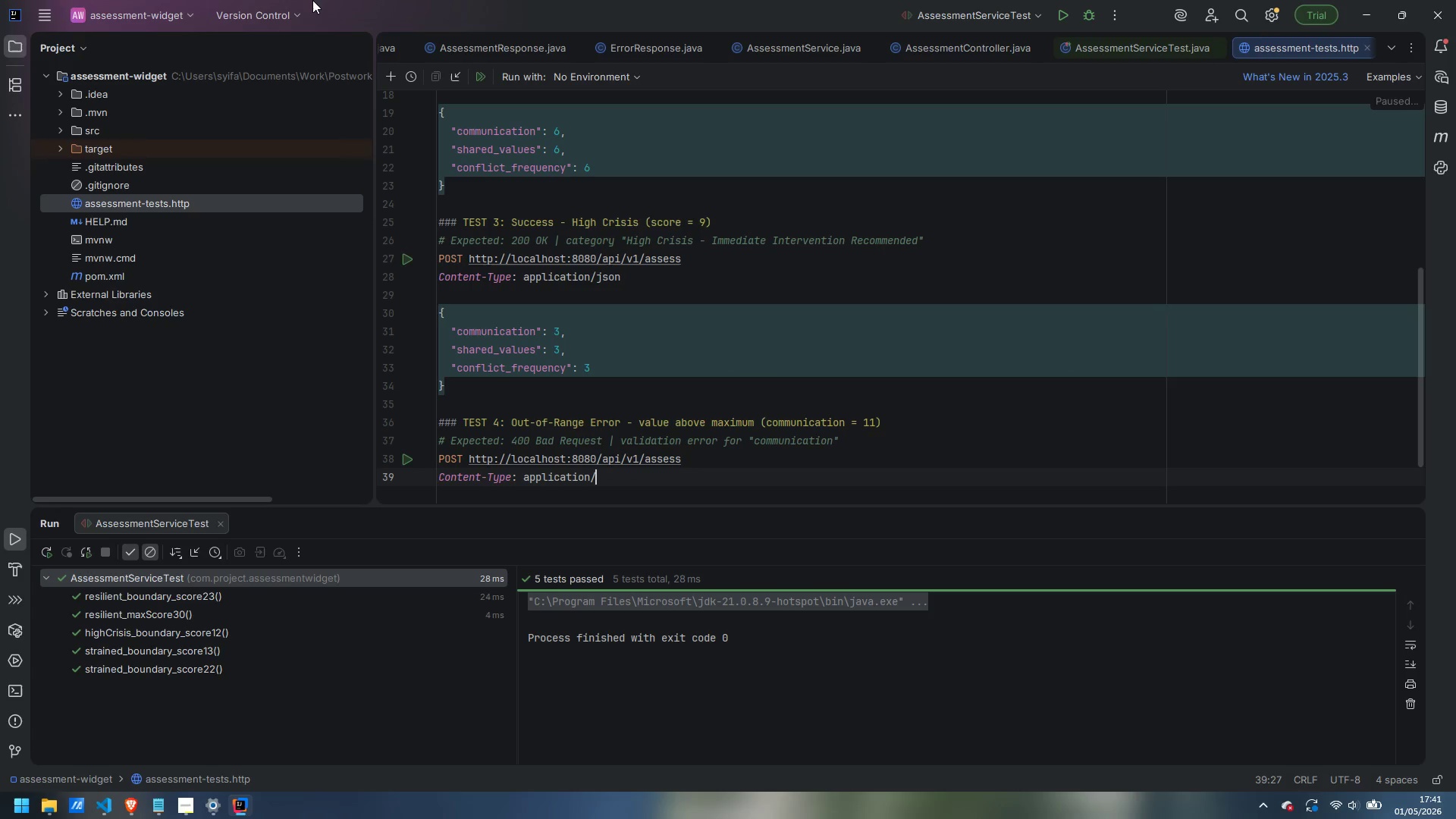 
key(Control+ControlLeft)
 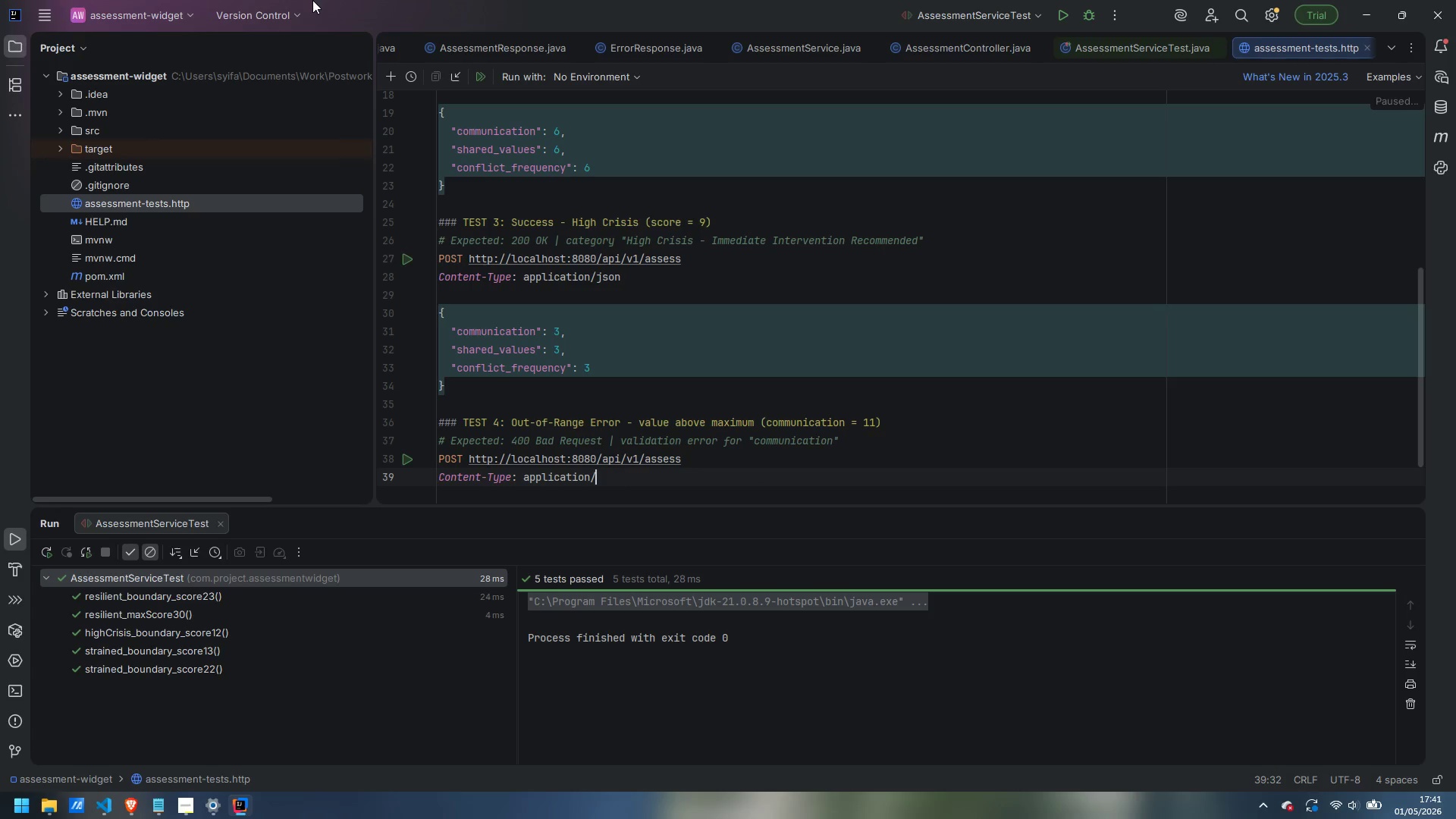 
key(Control+Backspace)
 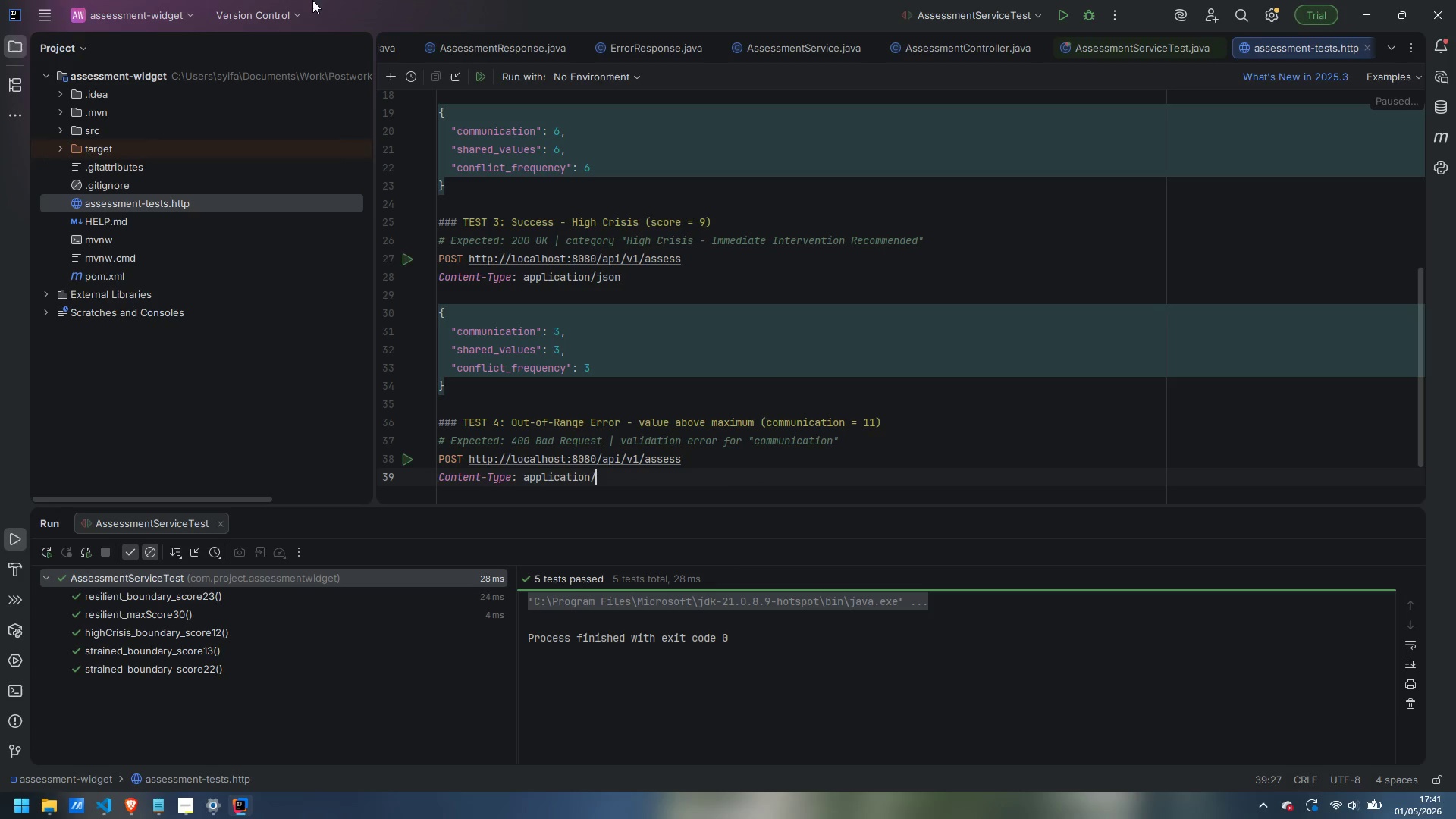 
type(json)
 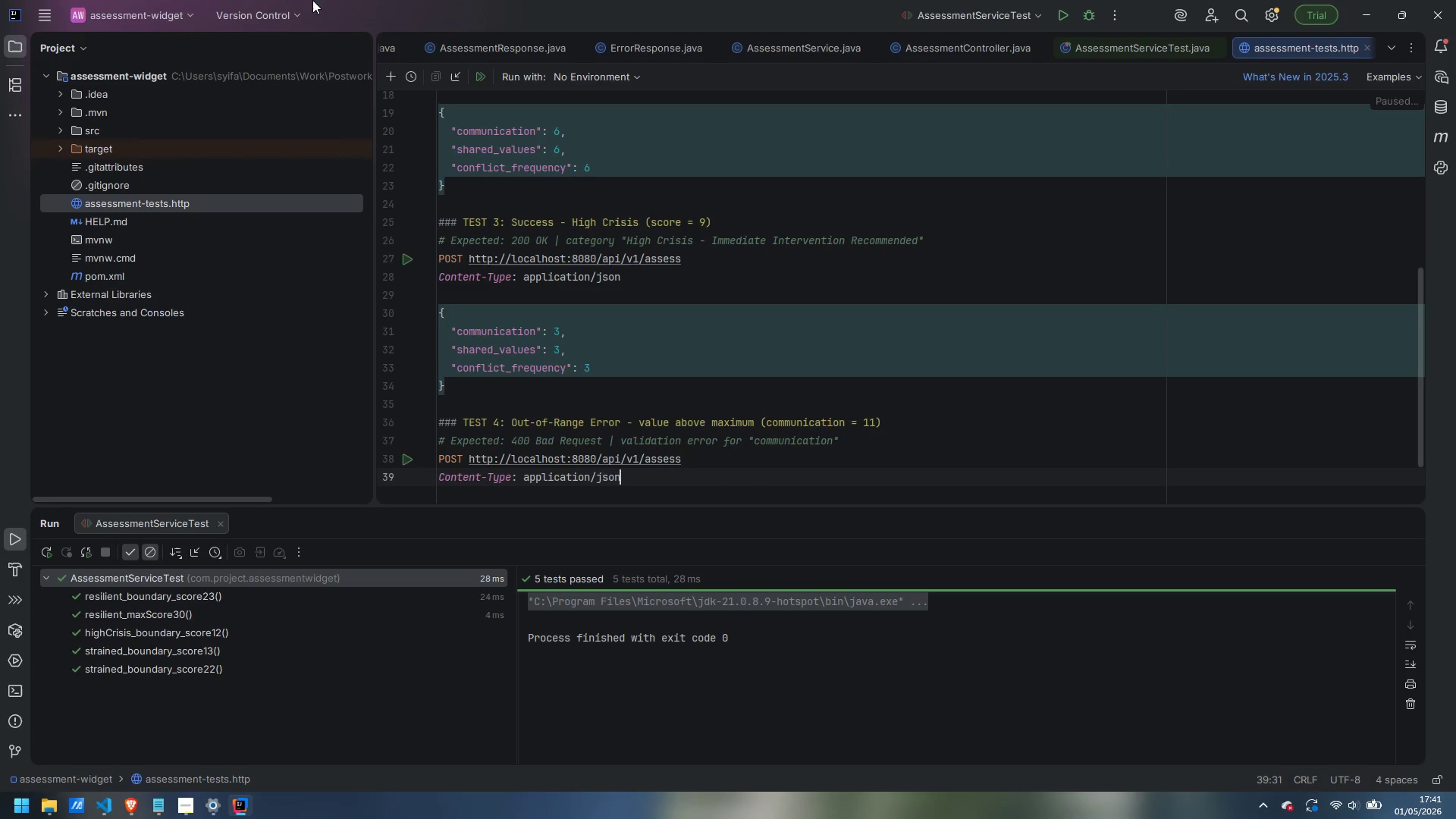 
key(Enter)
 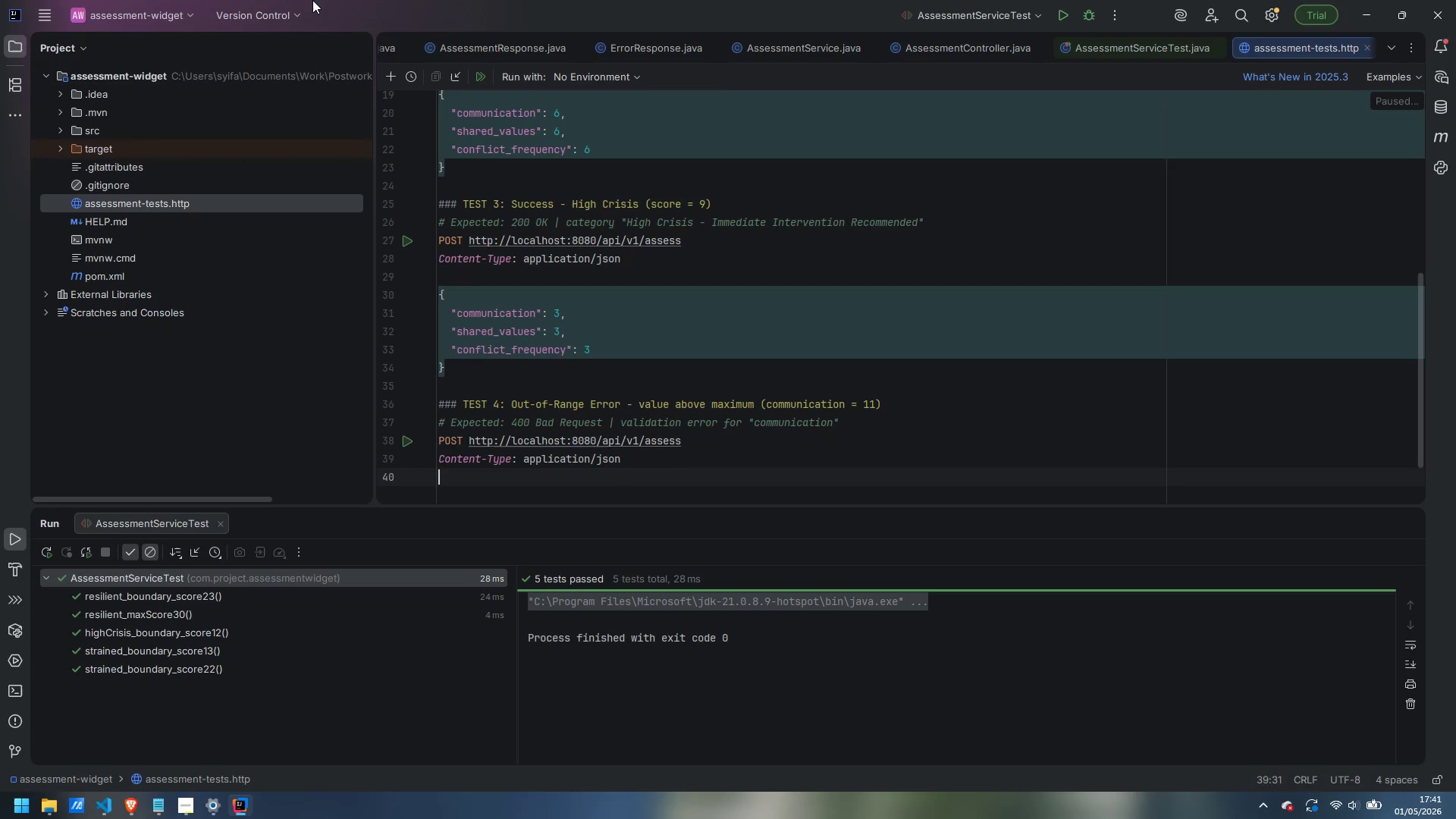 
key(Enter)
 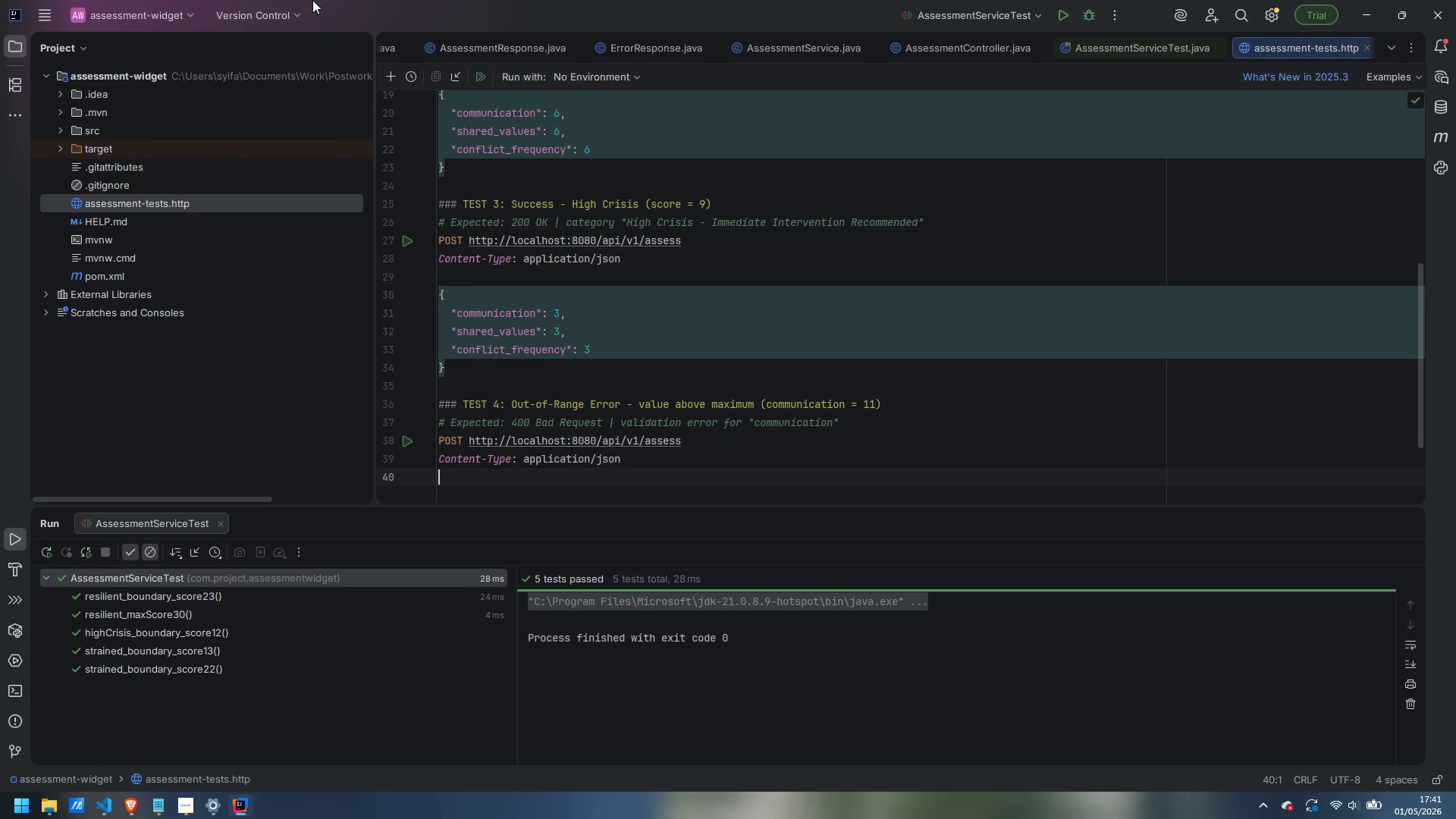 
key(Enter)
 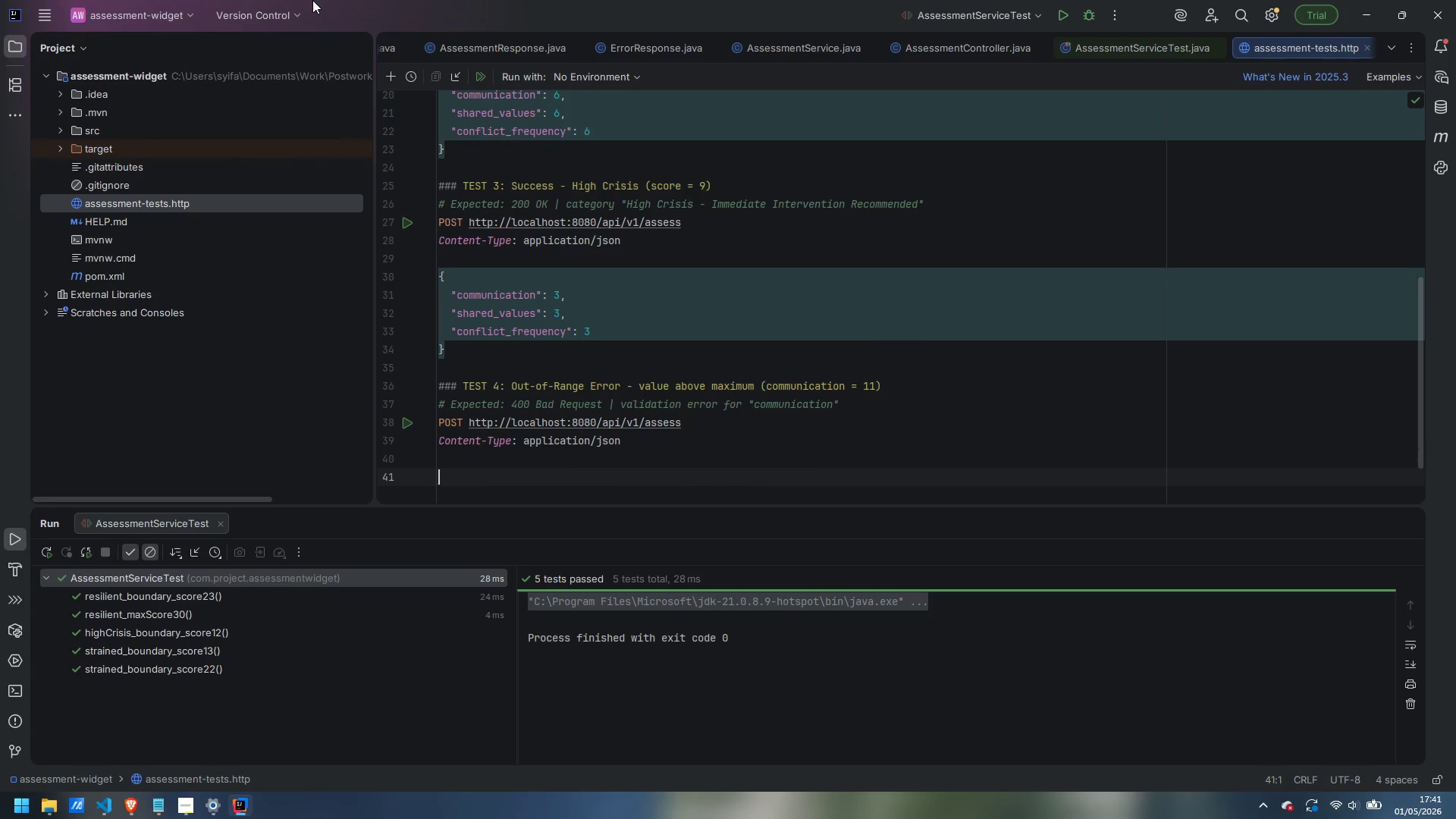 
key(Shift+ShiftLeft)
 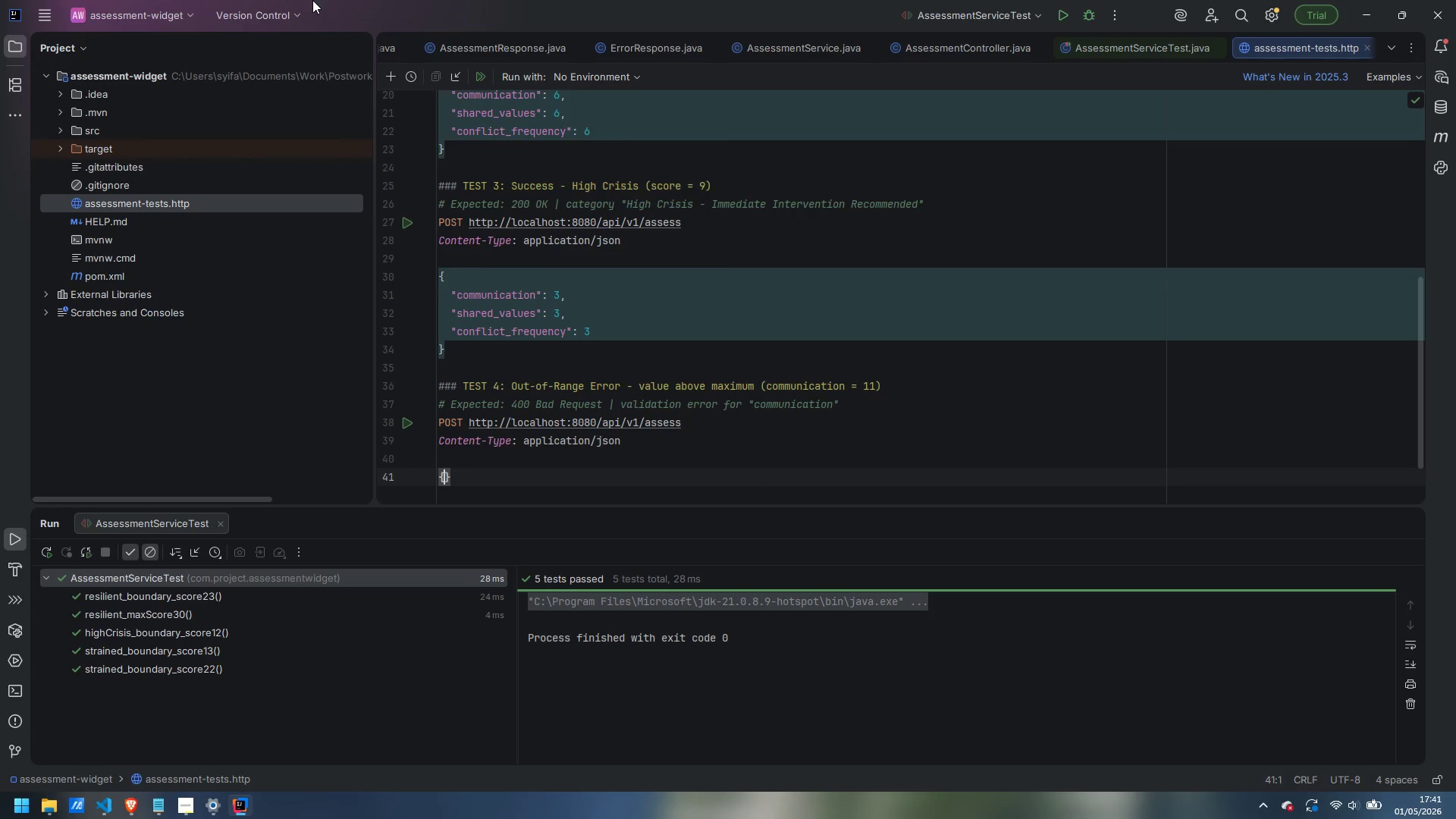 
key(Shift+BracketLeft)
 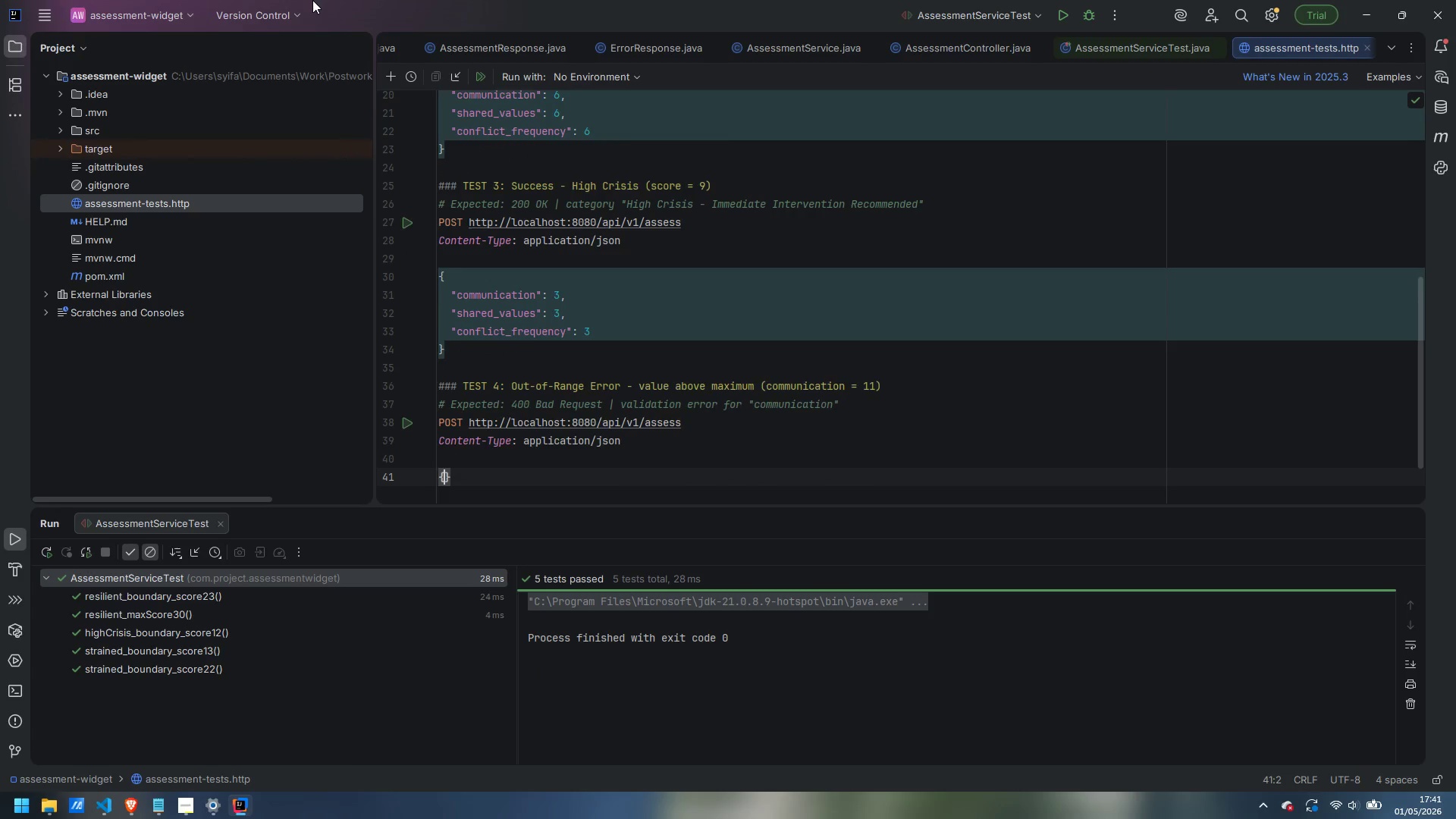 
key(Enter)
 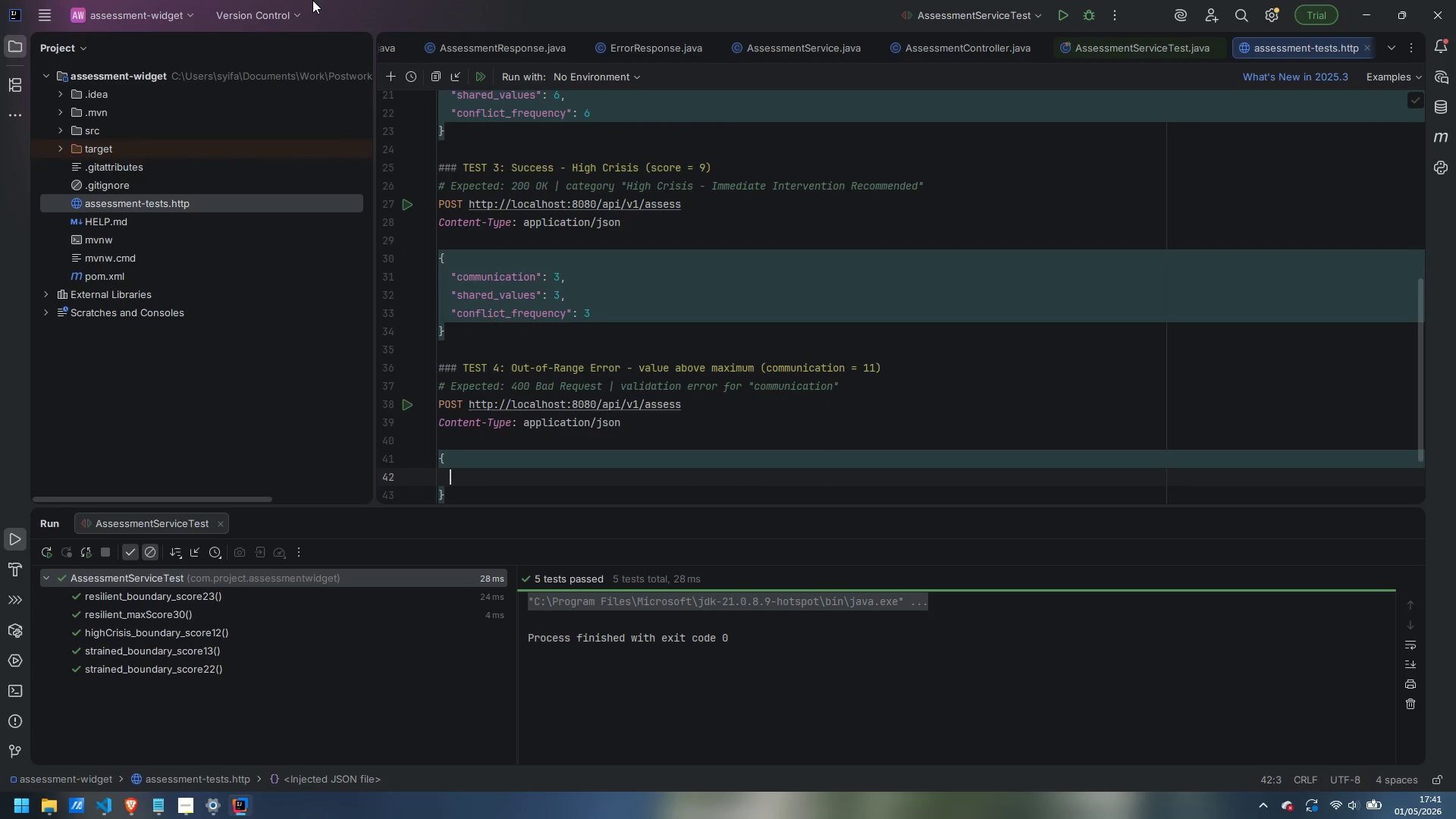 
type("communication)
 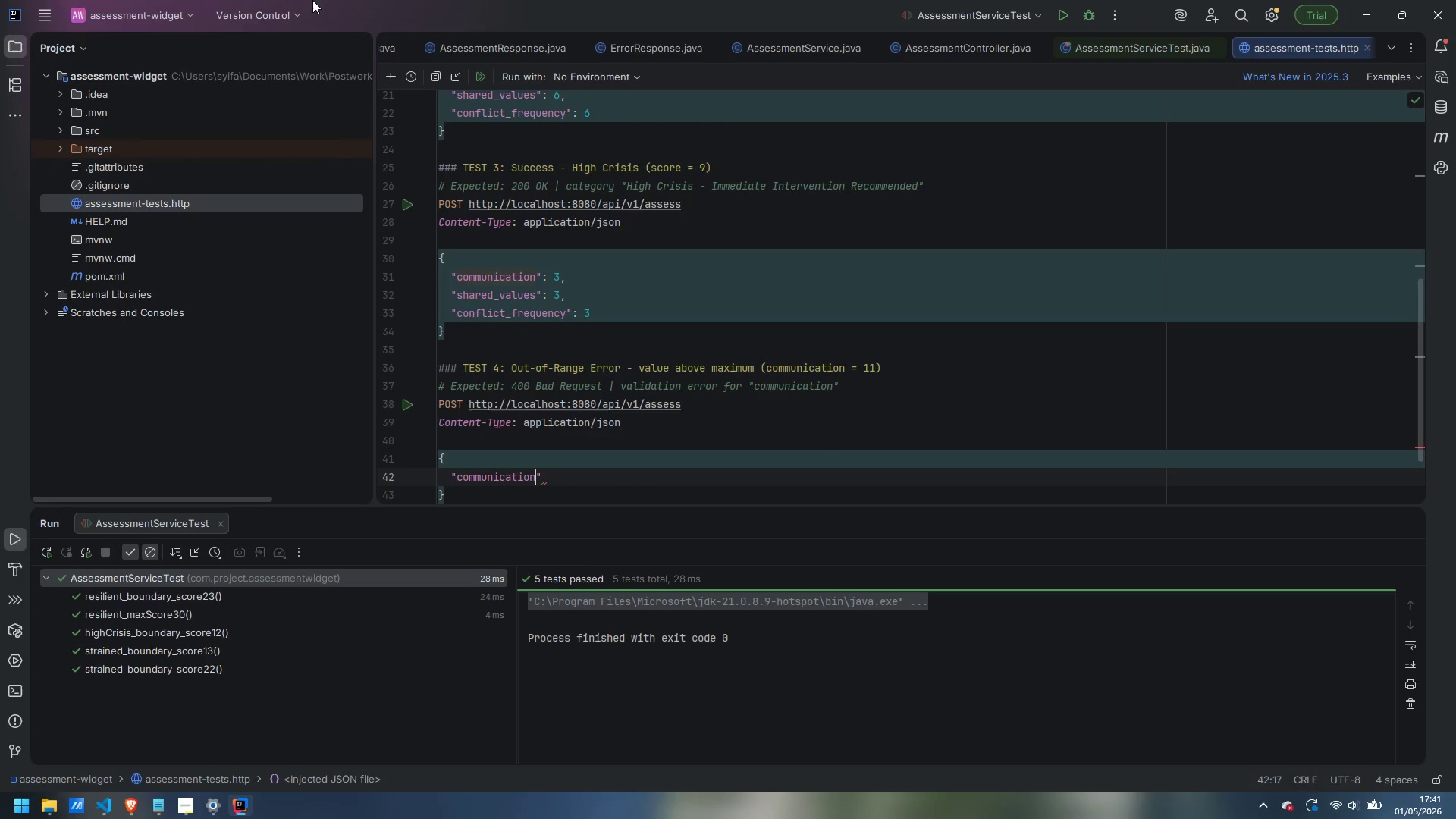 
key(ArrowRight)
 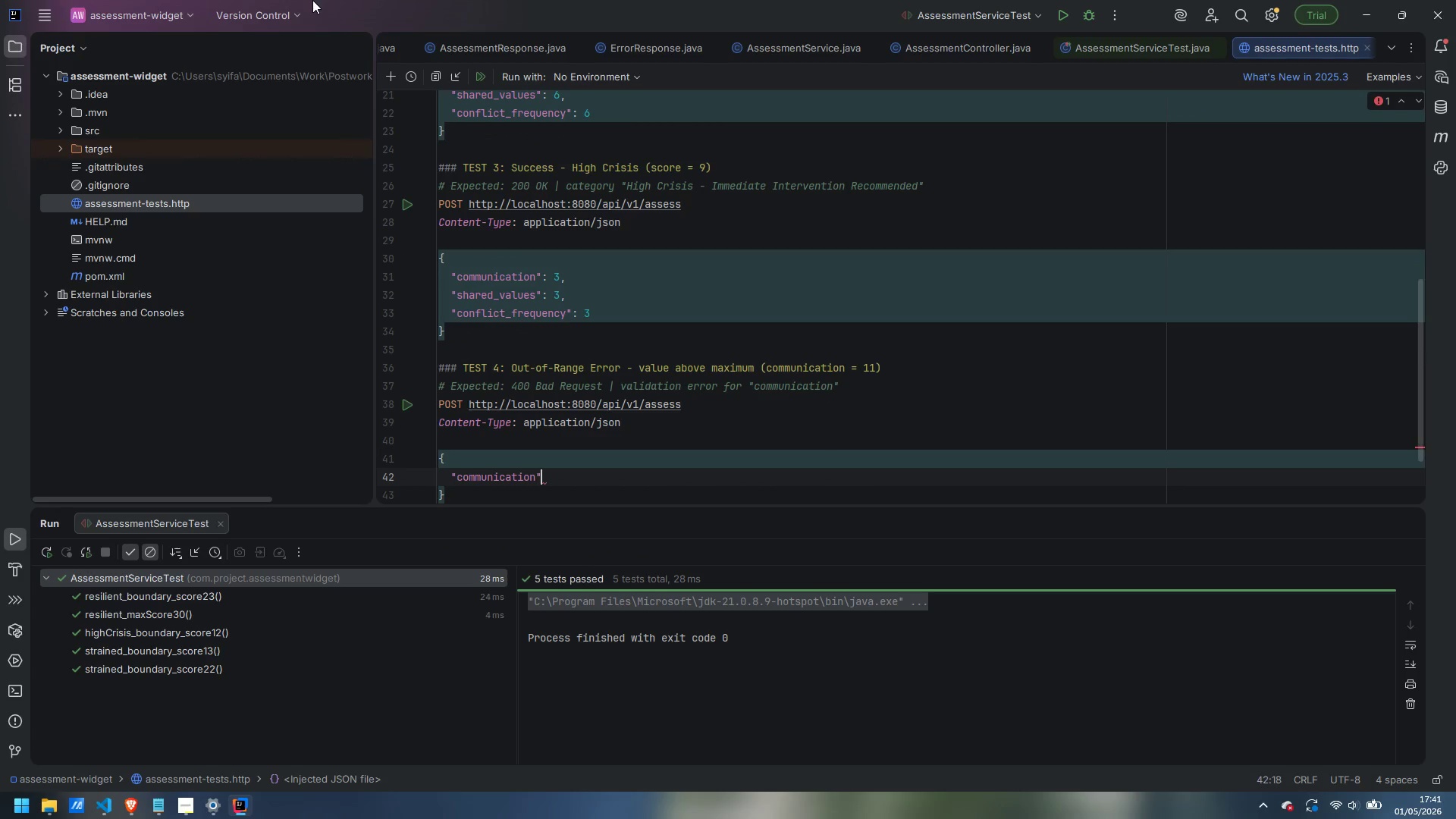 
key(Shift+Semicolon)
 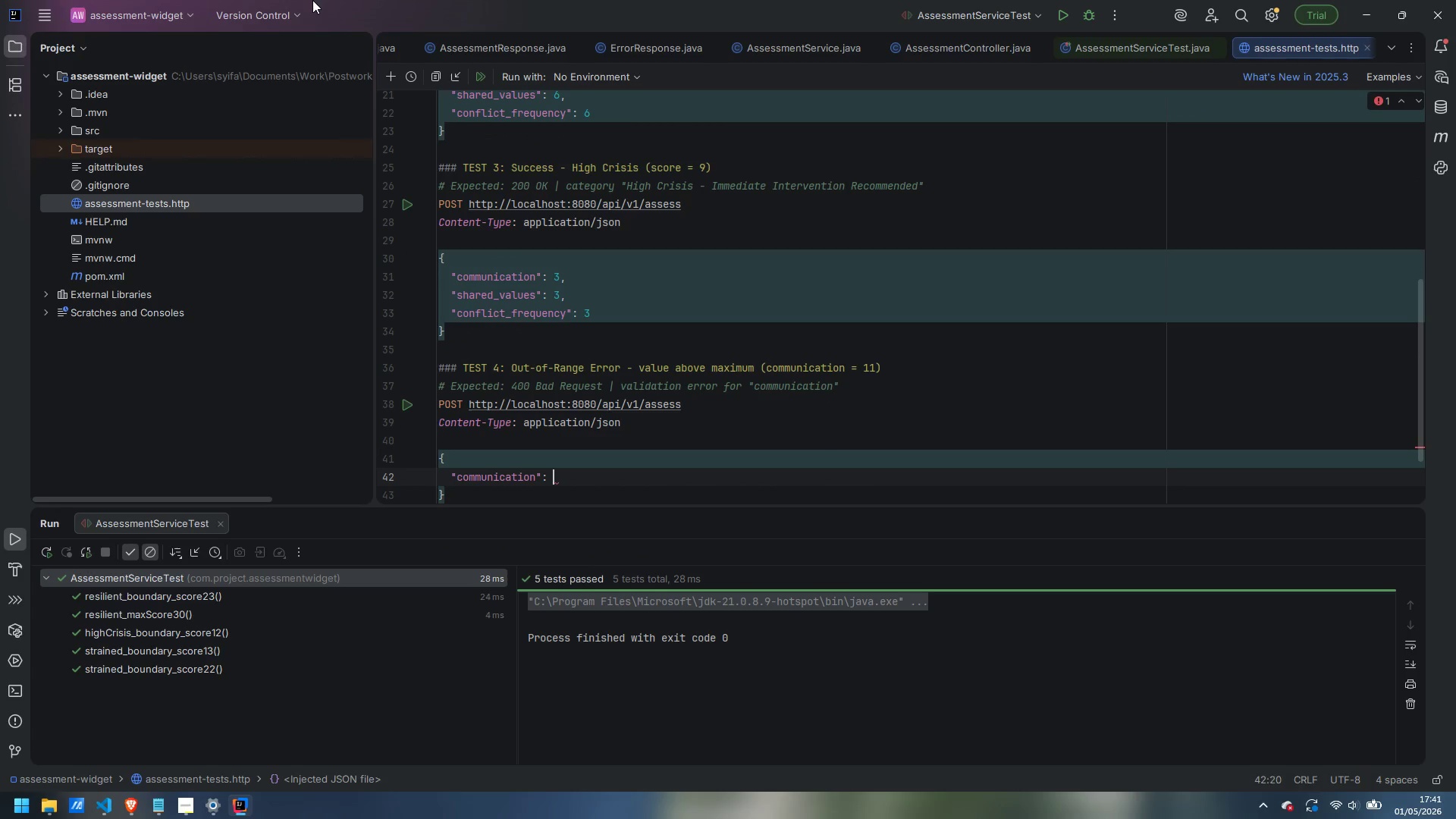 
key(Shift+Space)
 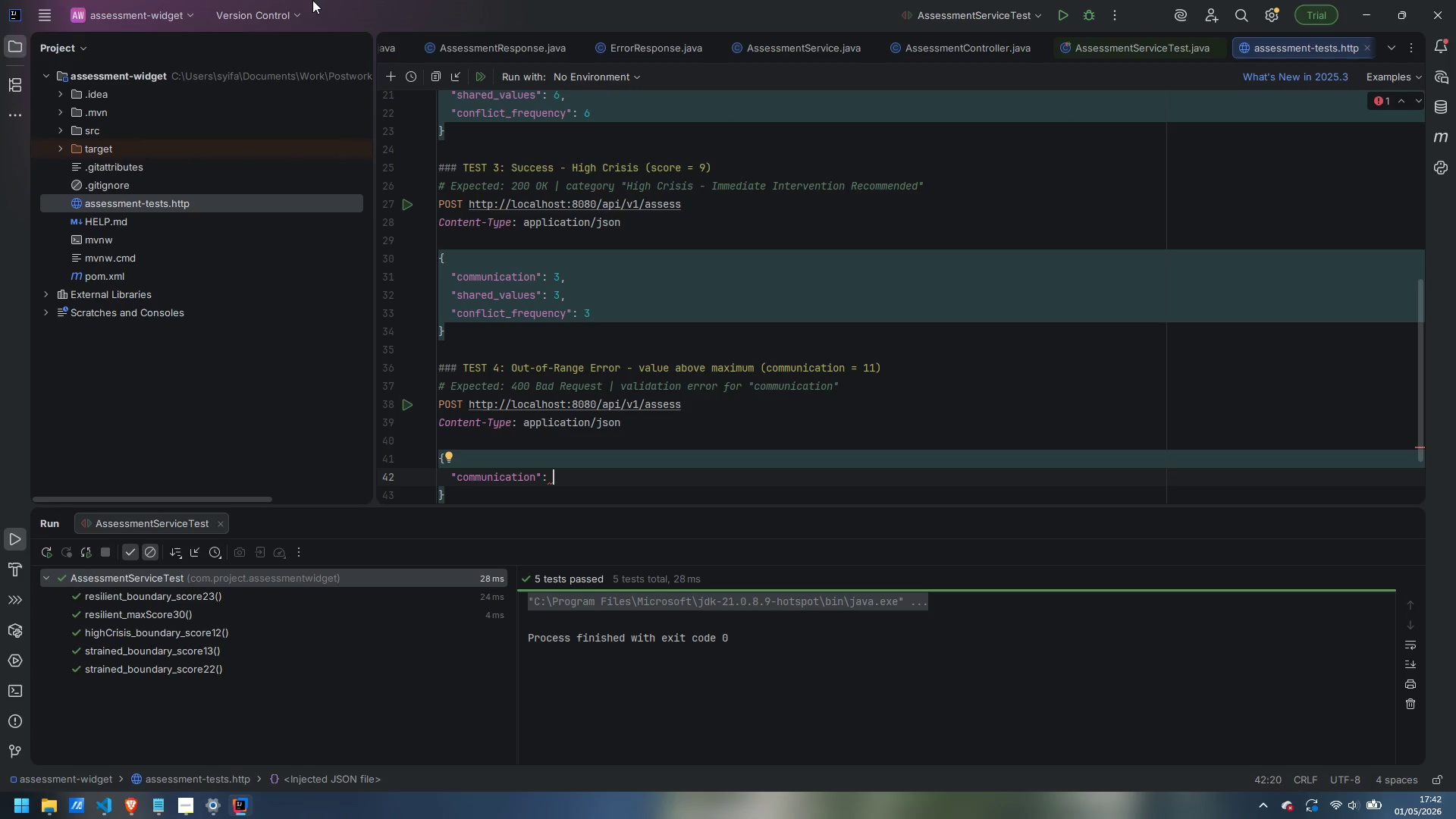 
wait(7.16)
 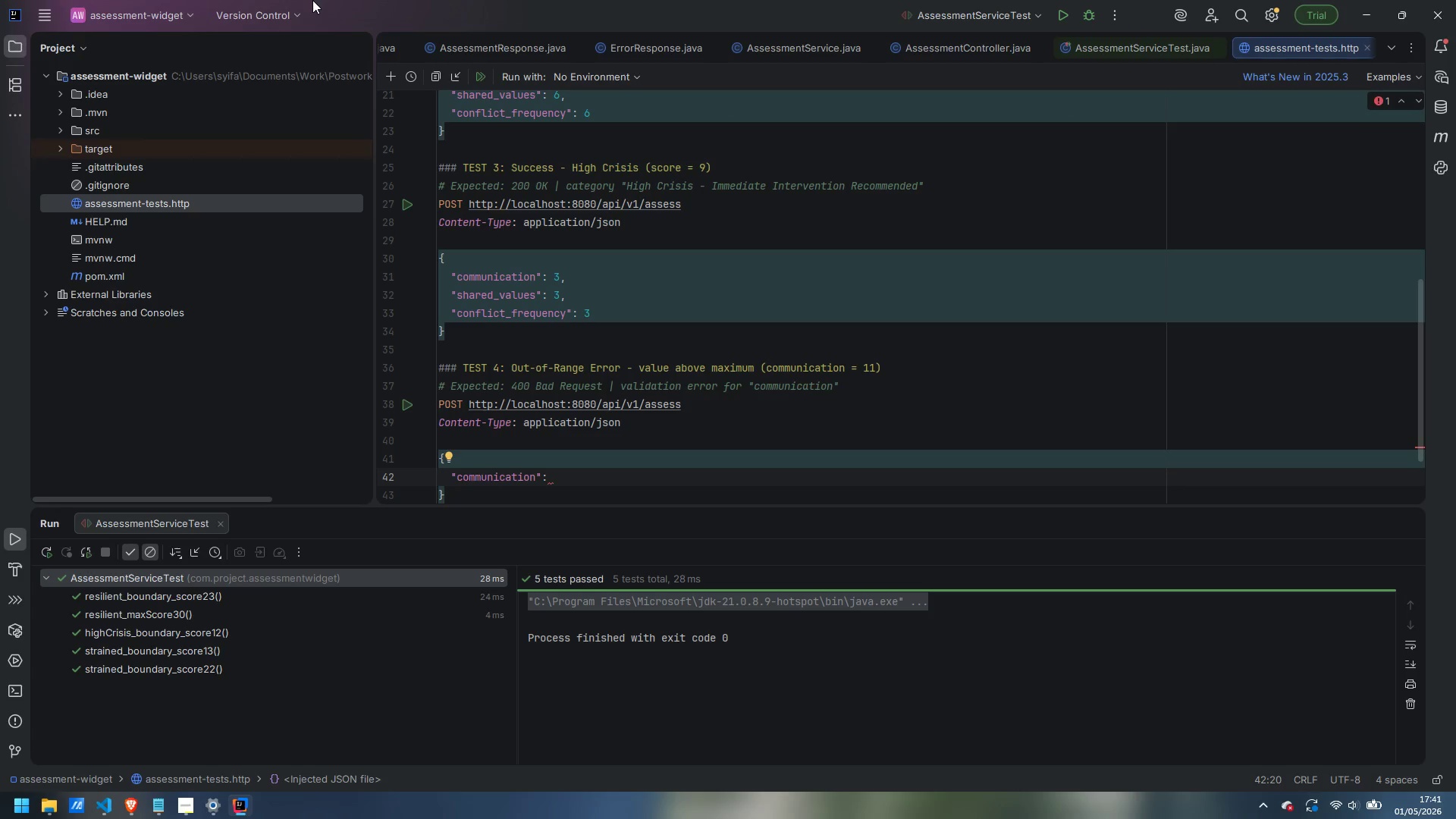 
type(11,)
 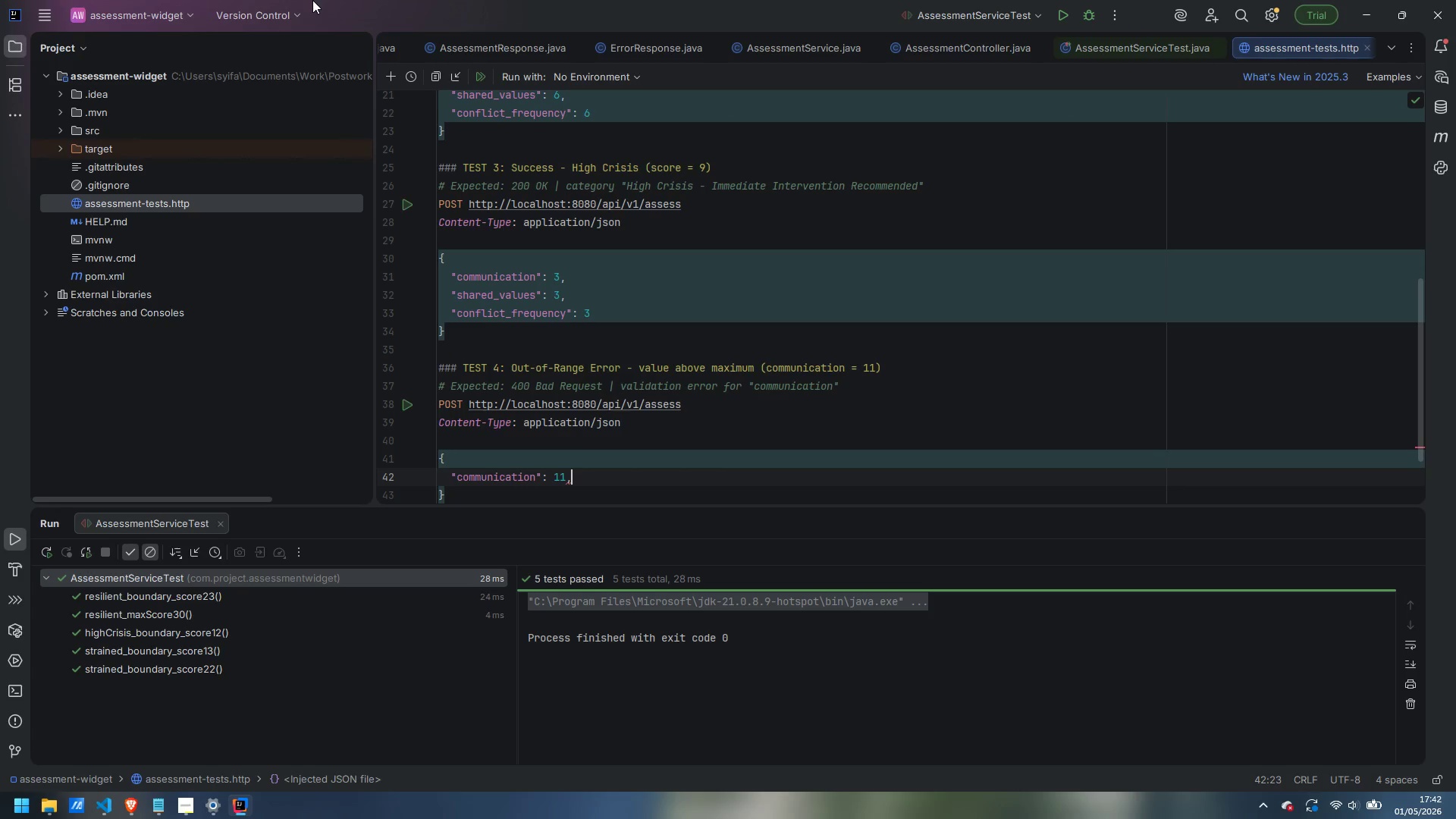 
key(Enter)
 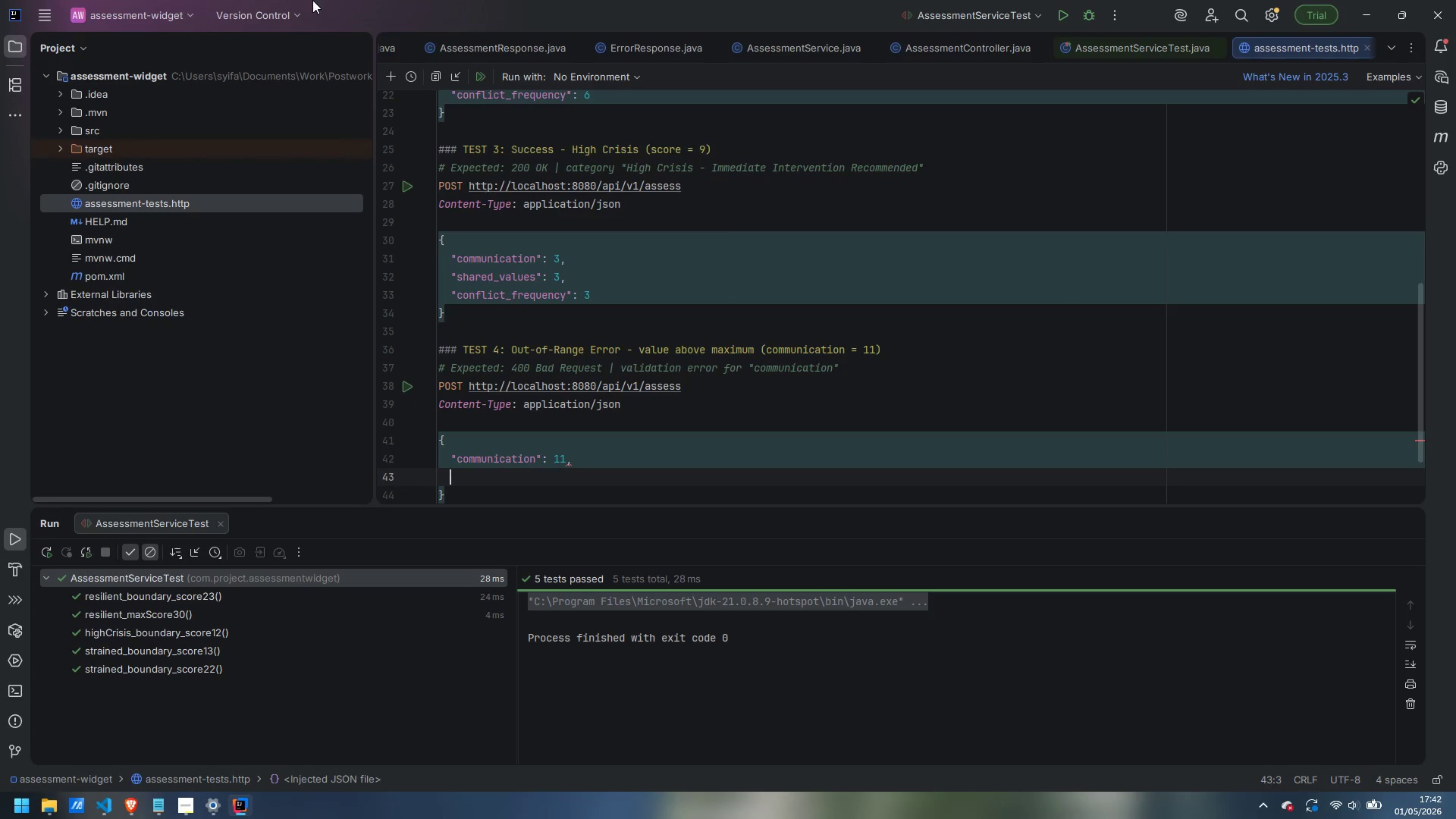 
type("shared_values)
 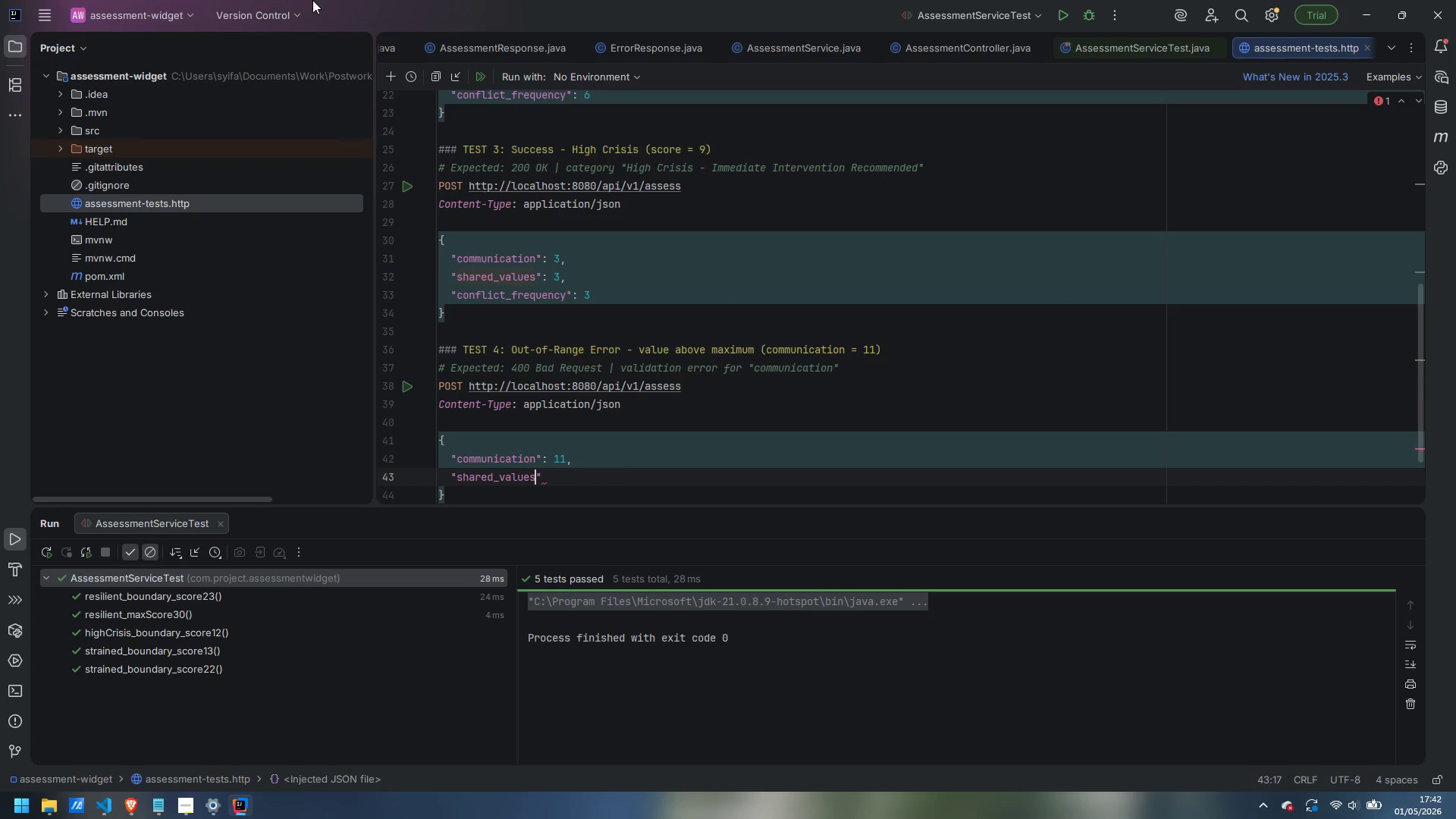 
 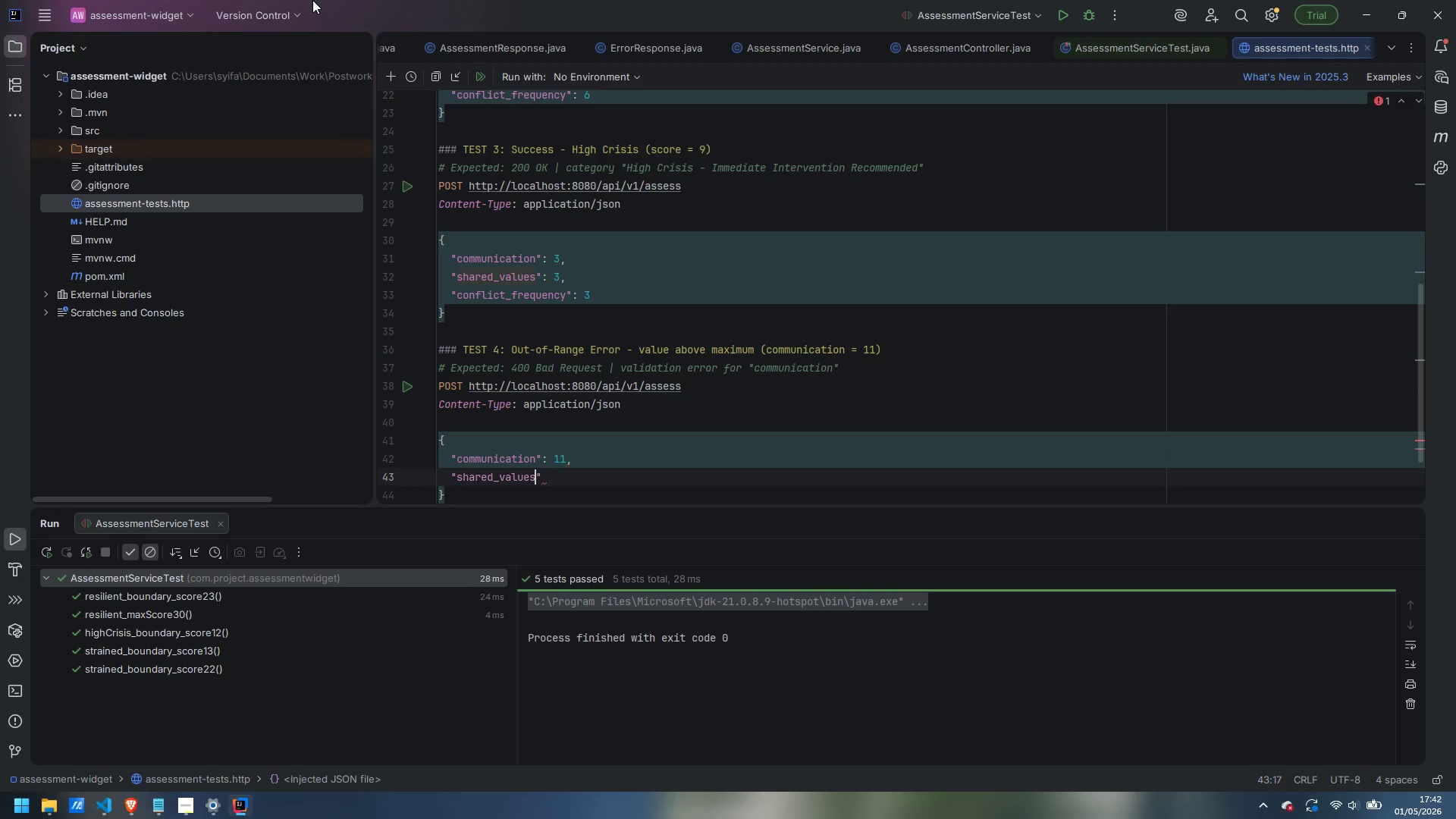 
key(ArrowRight)
 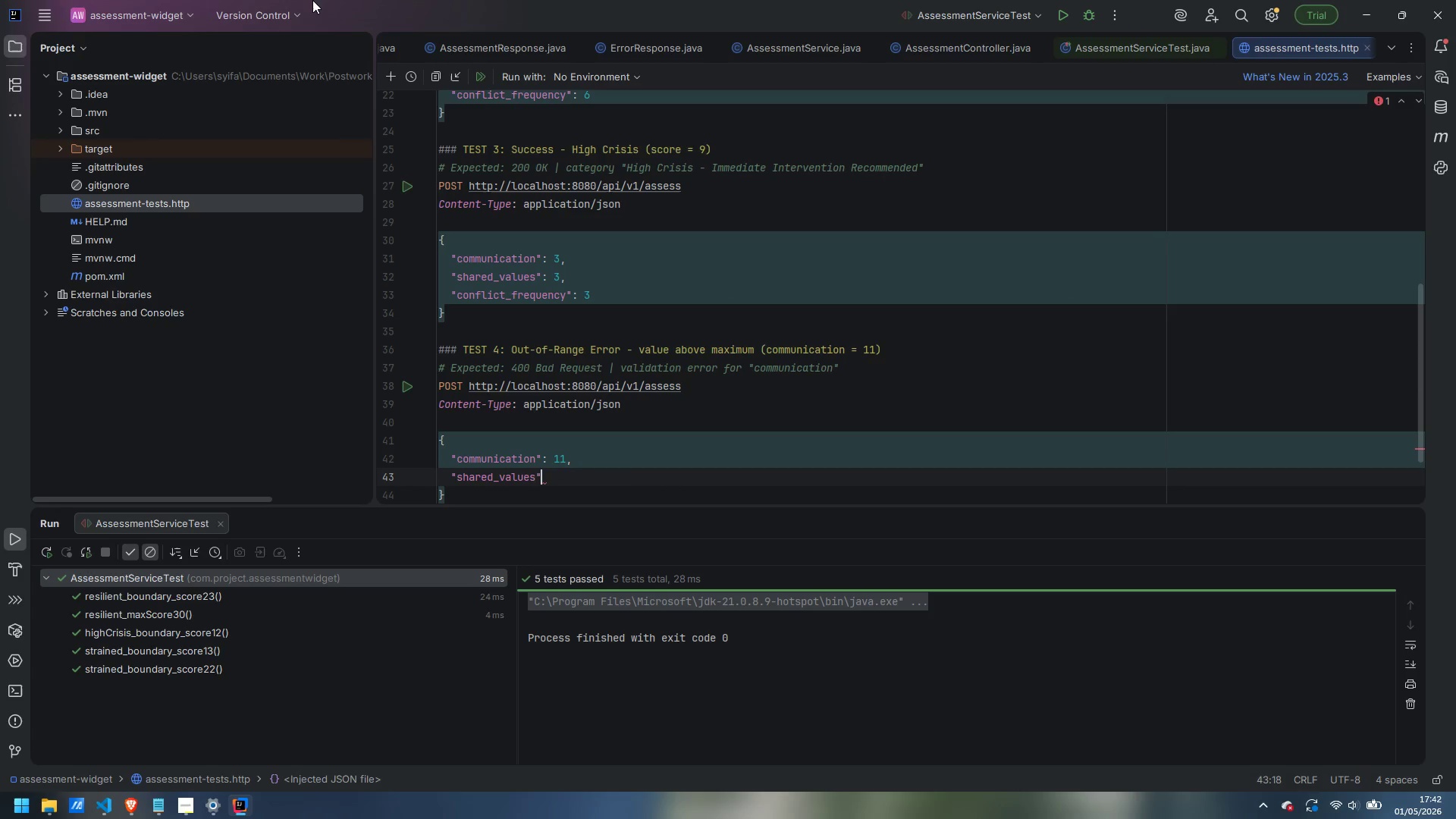 
key(Shift+Semicolon)
 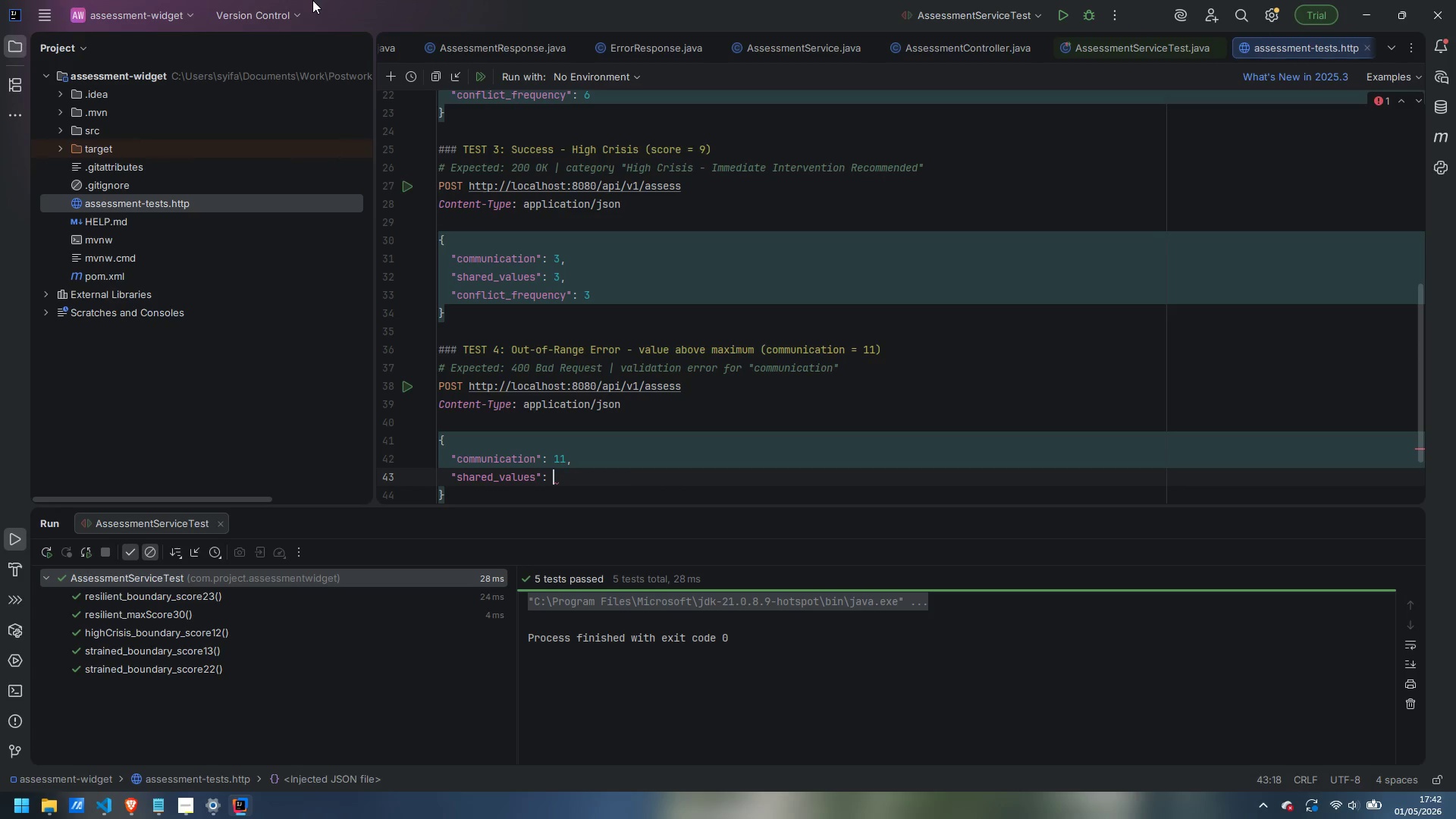 
key(Shift+Space)
 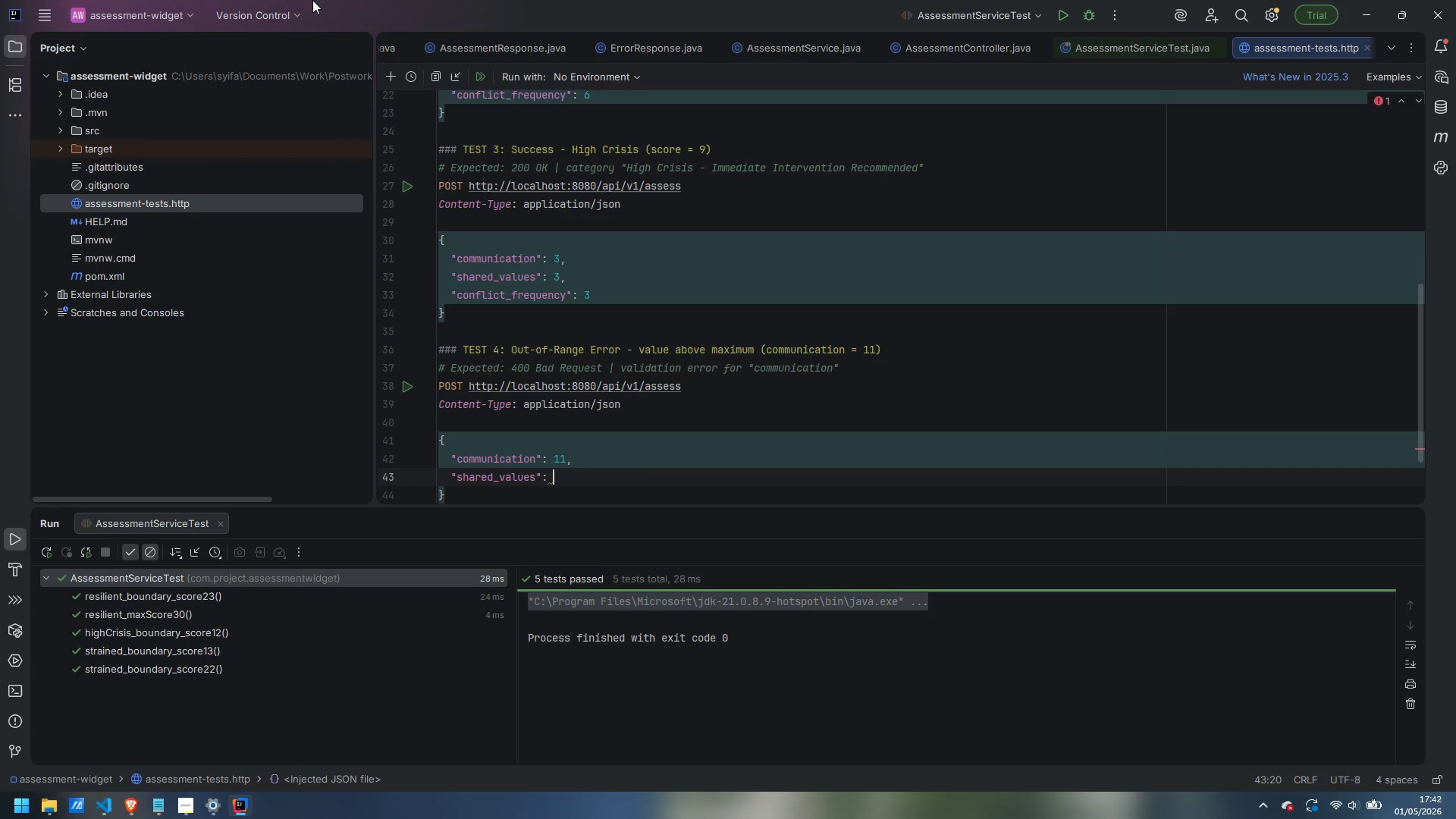 
key(5)
 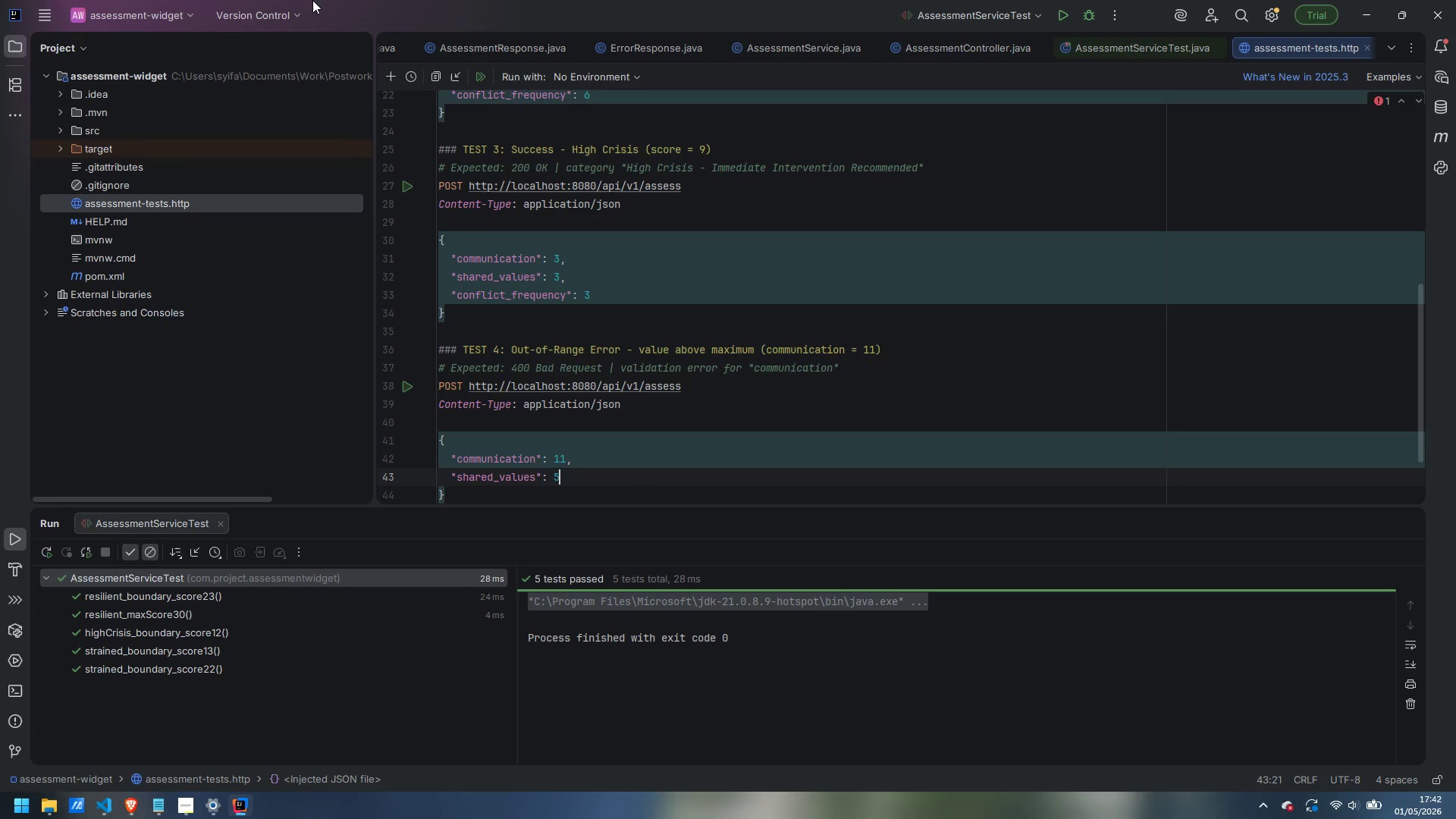 
key(Comma)
 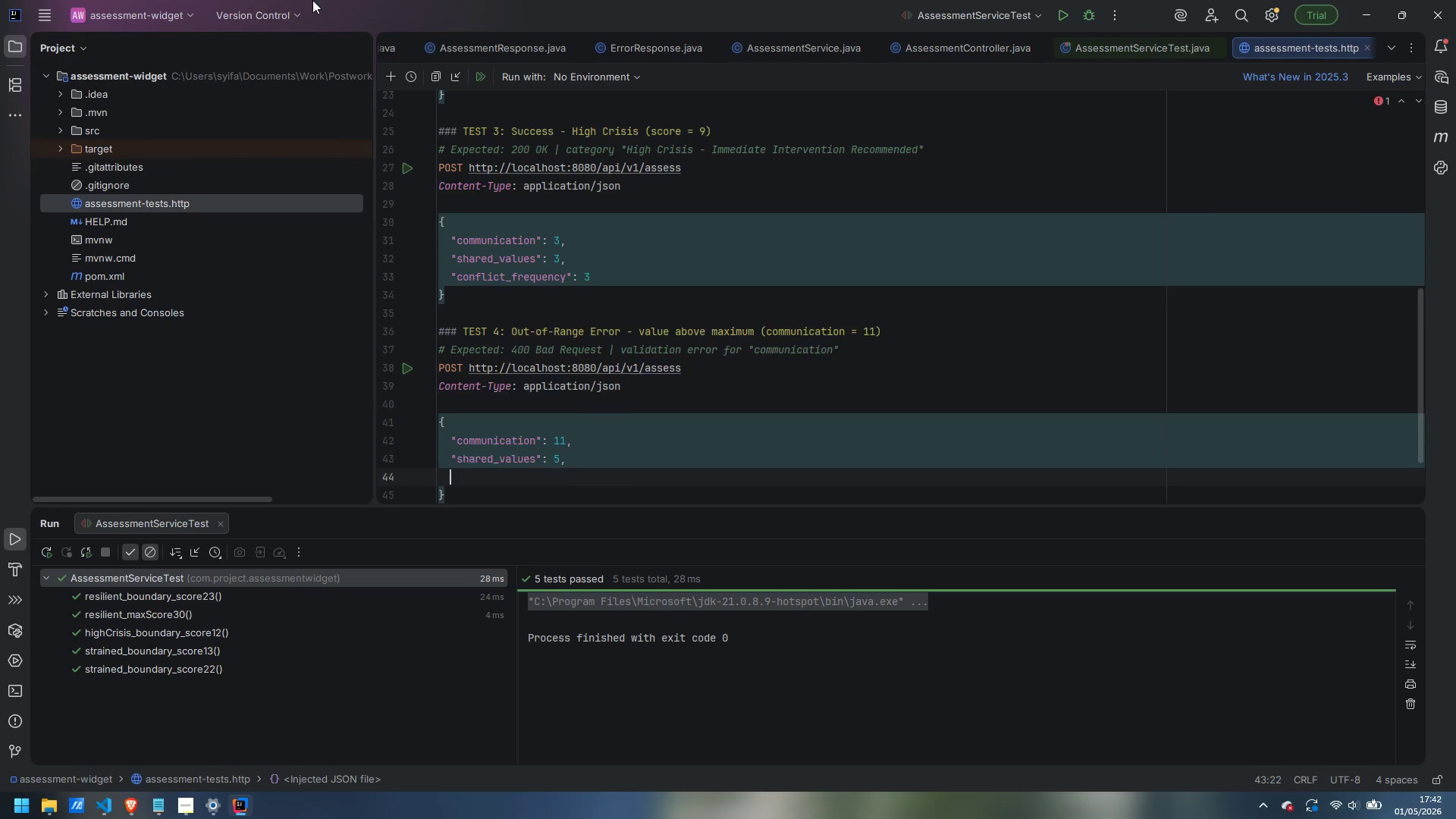 
key(Enter)
 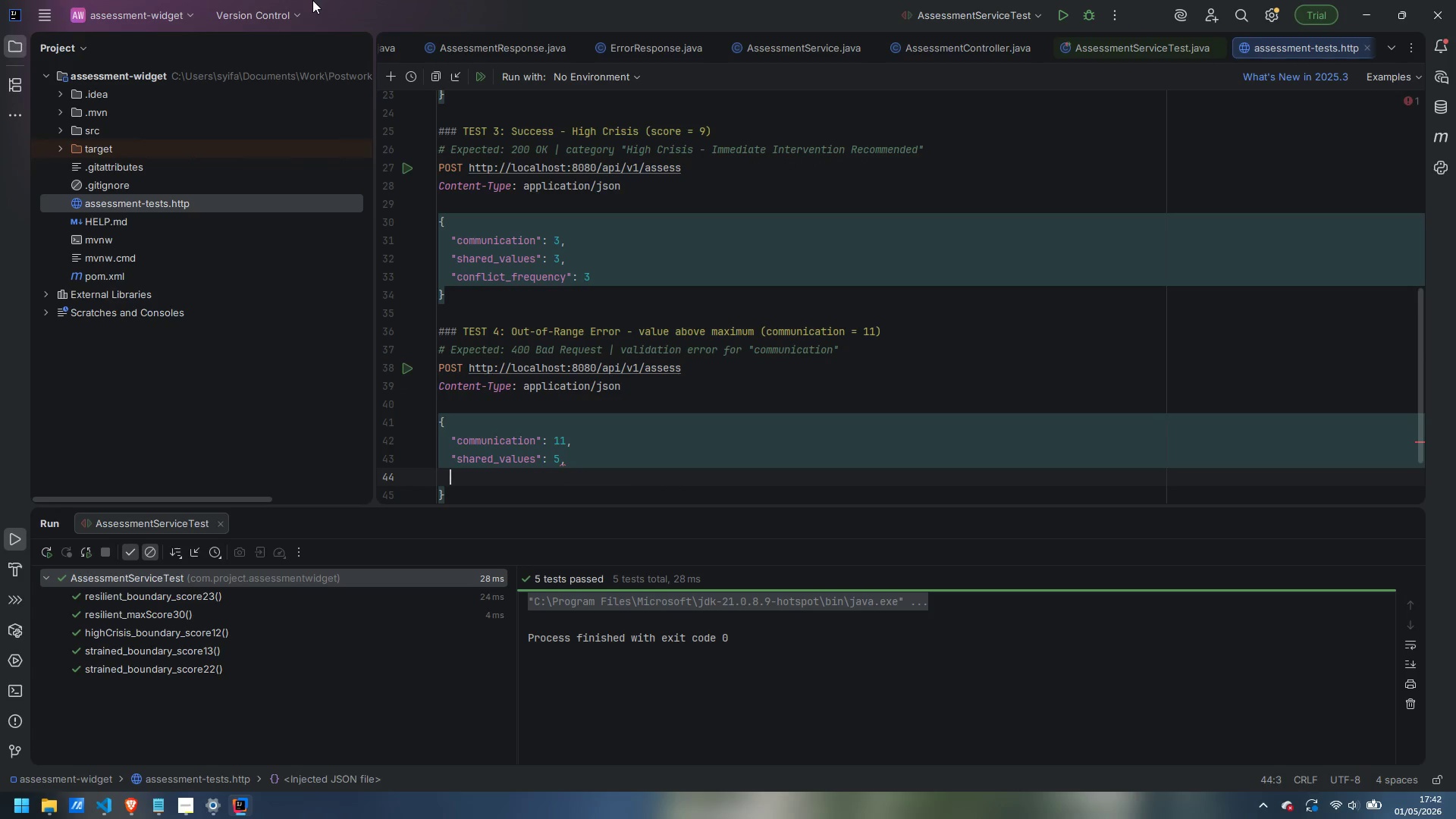 
type("conflict_frequency)
 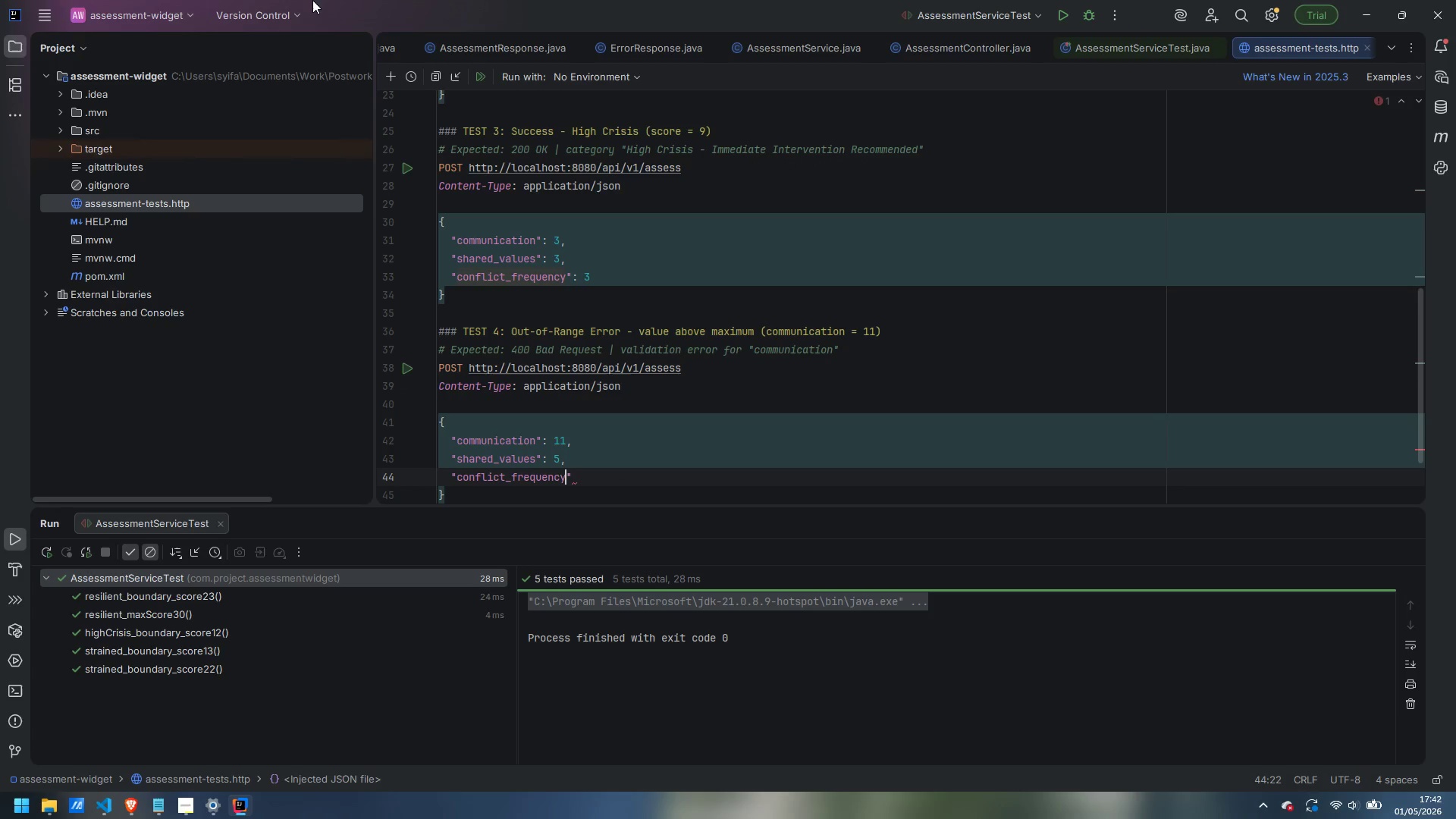 
key(ArrowRight)
 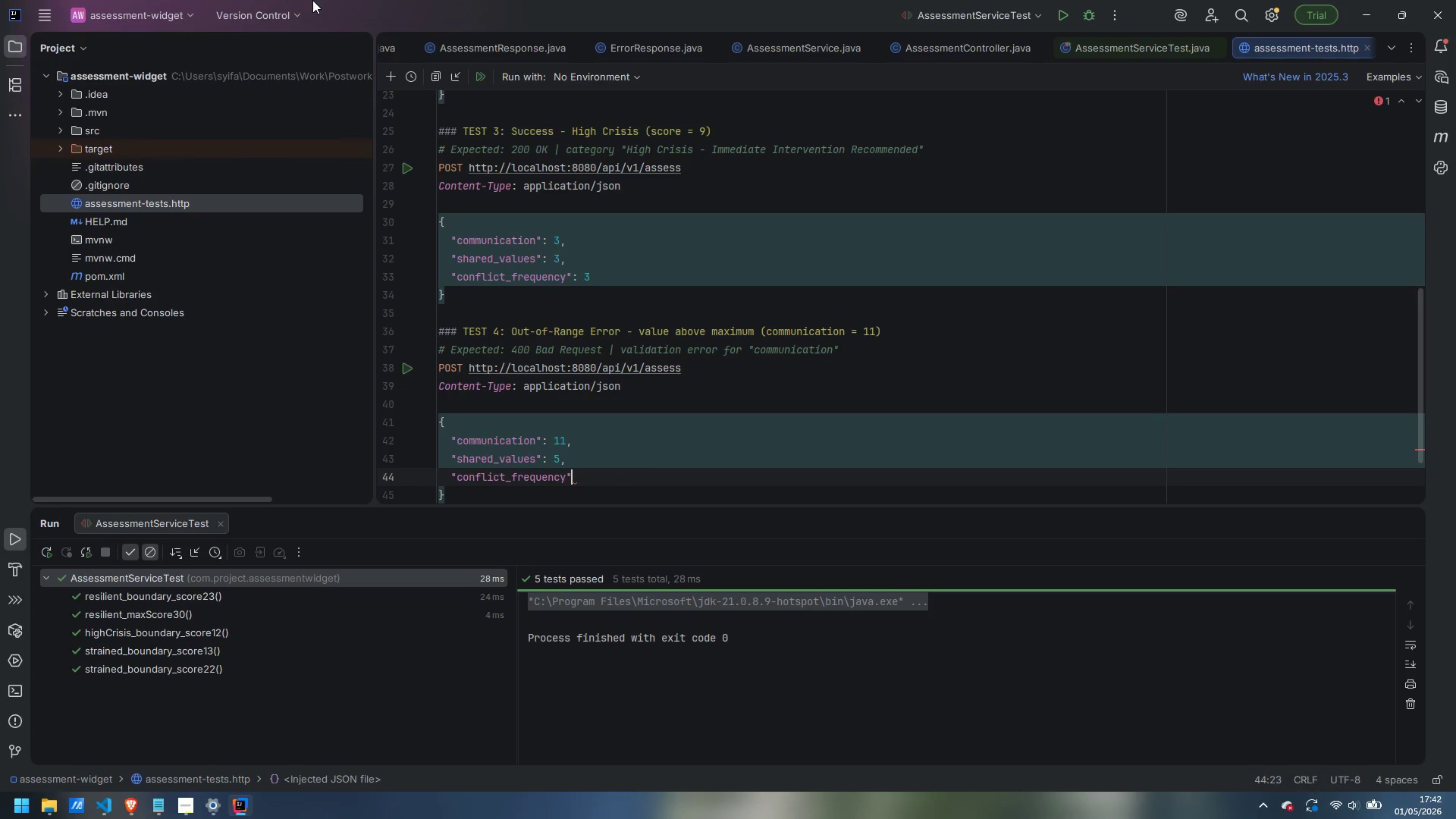 
key(Shift+Semicolon)
 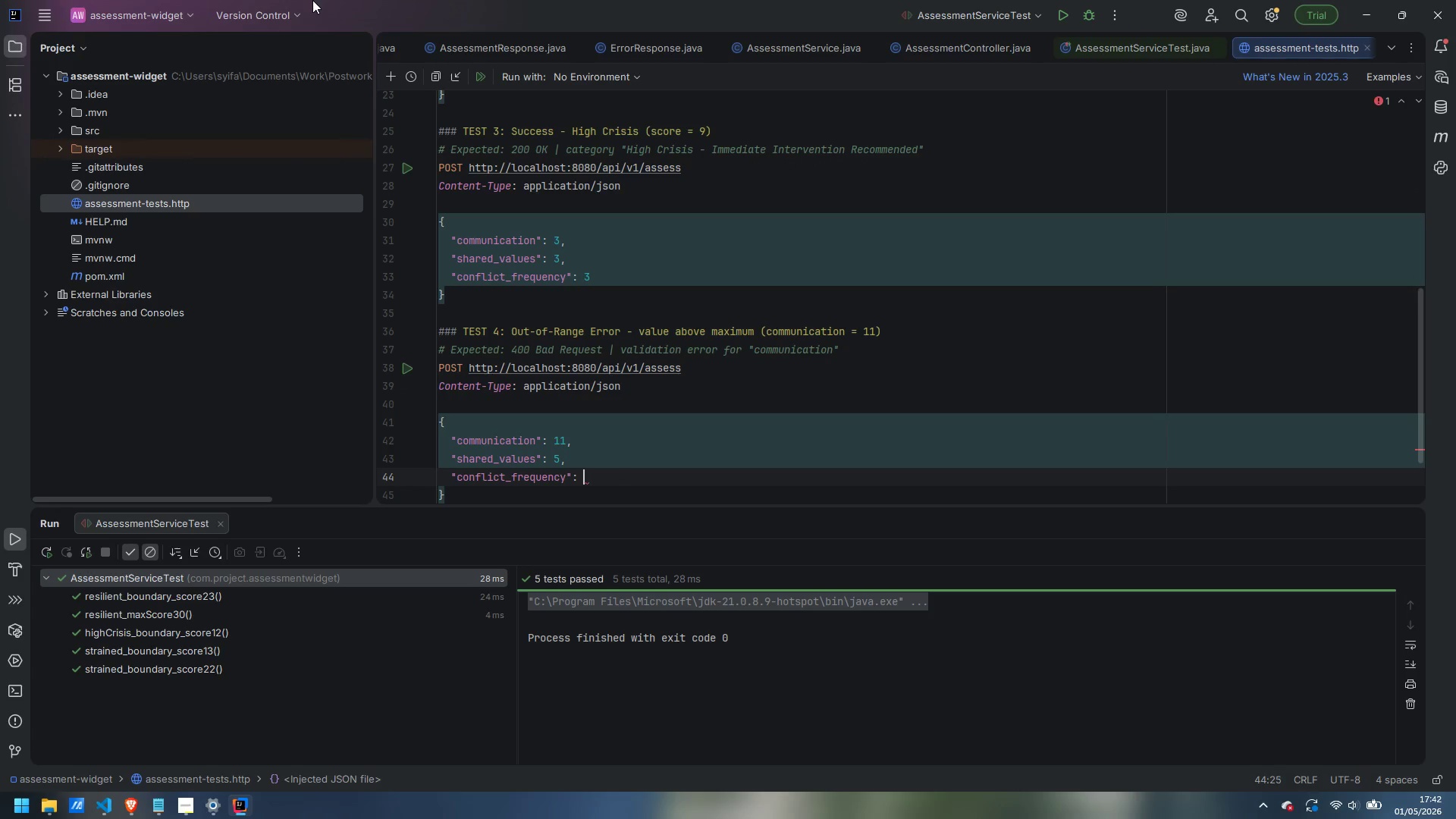 
key(Shift+Space)
 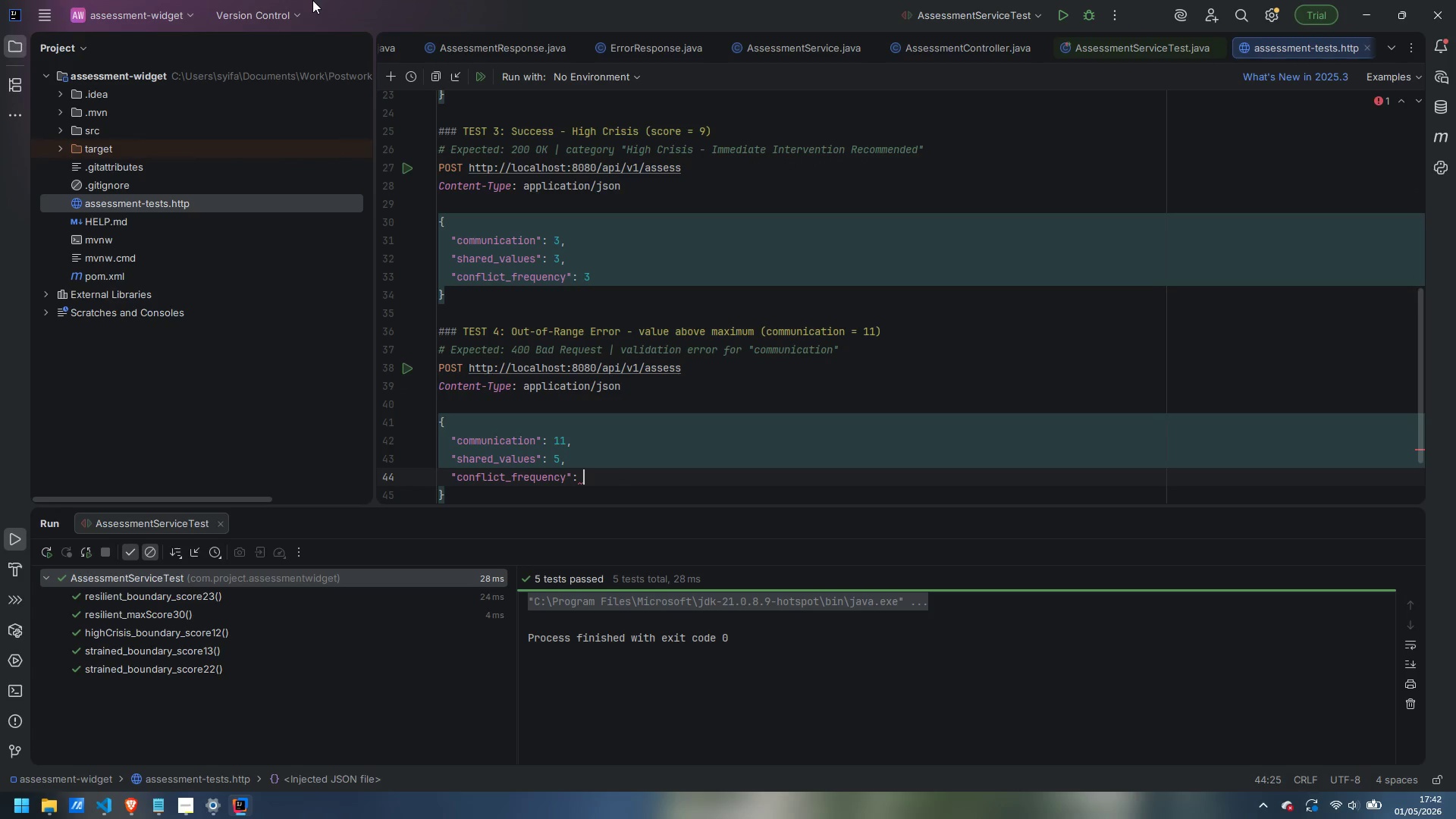 
key(5)
 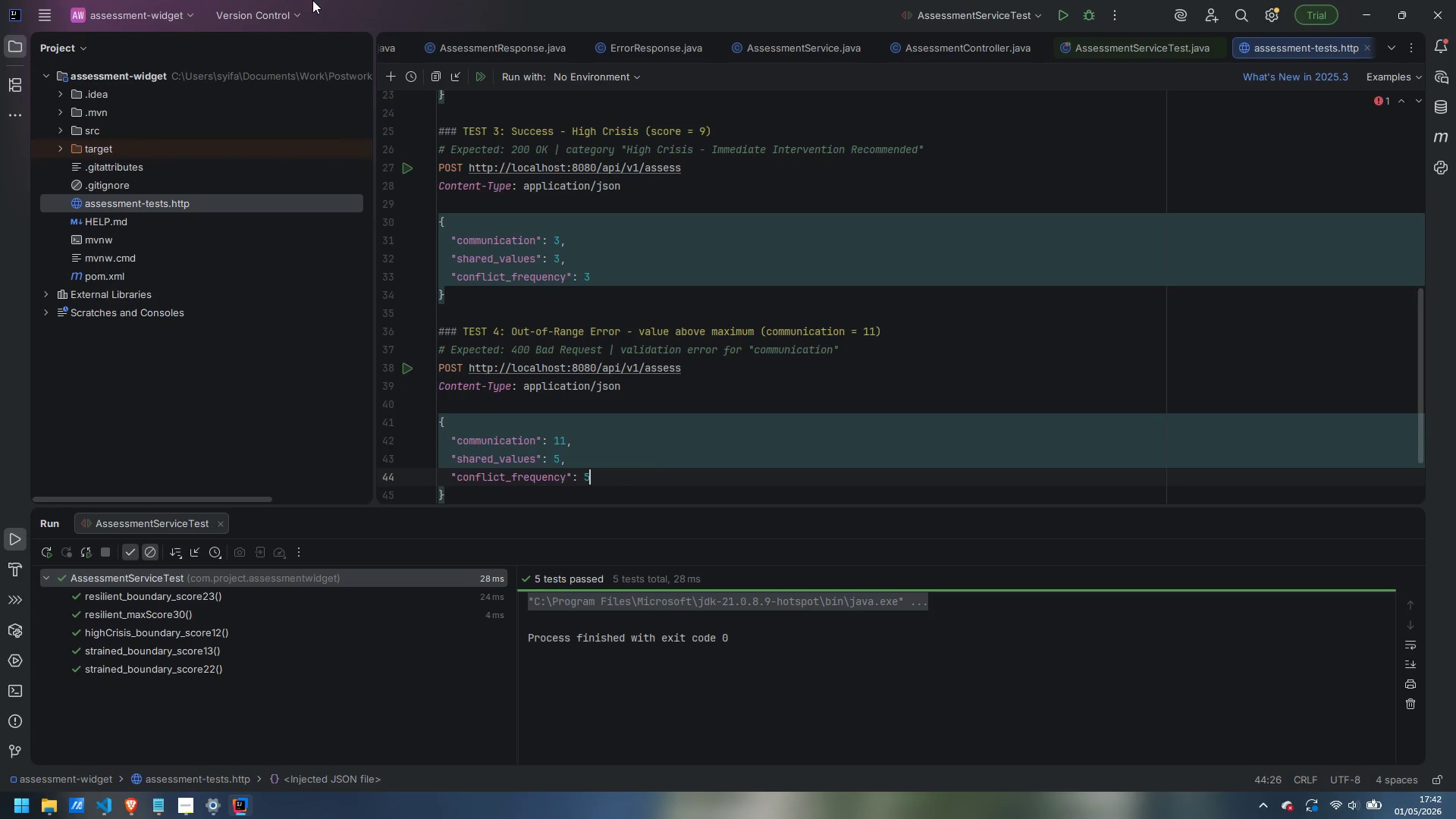 
key(ArrowDown)
 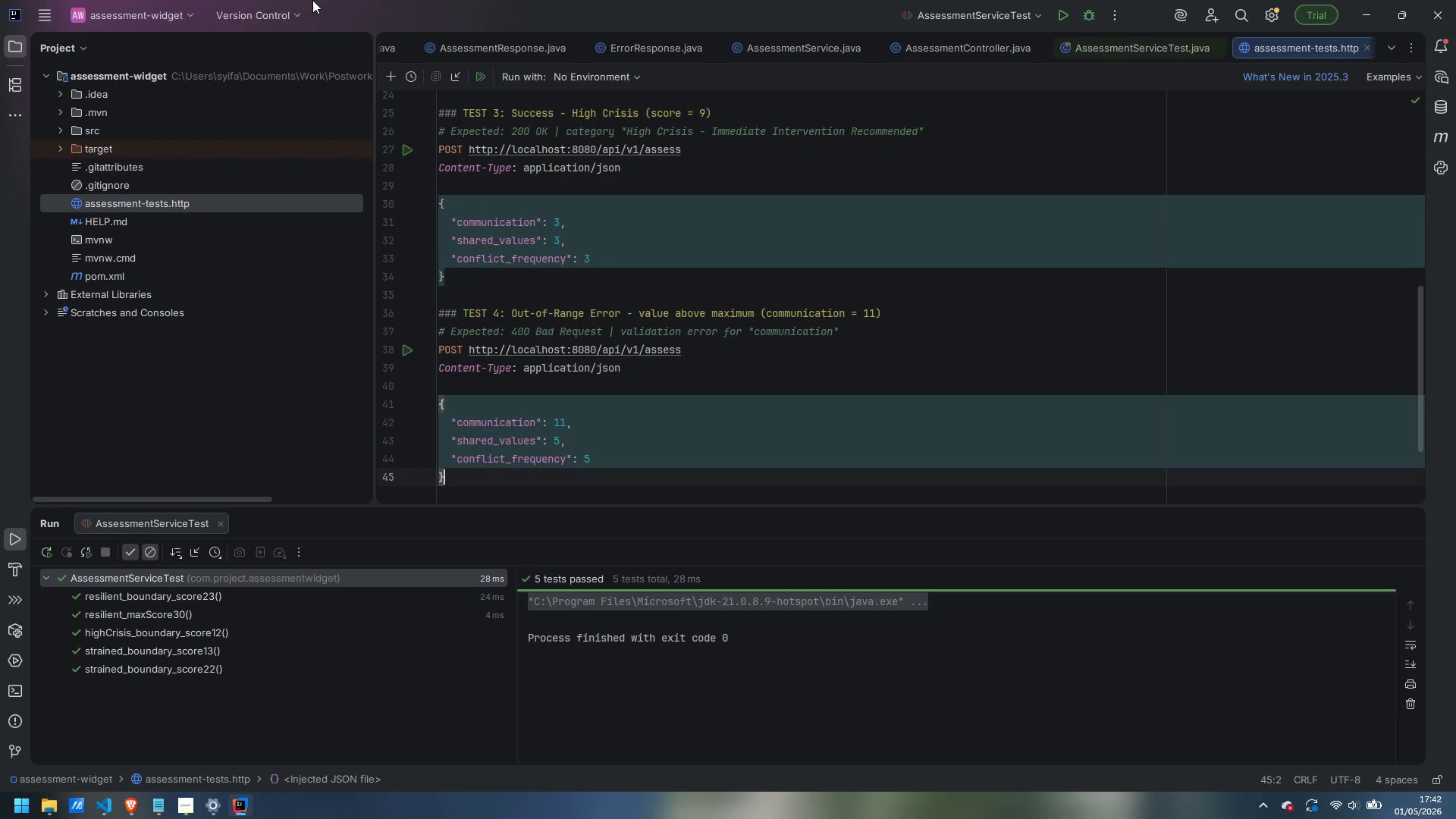 
key(Enter)
 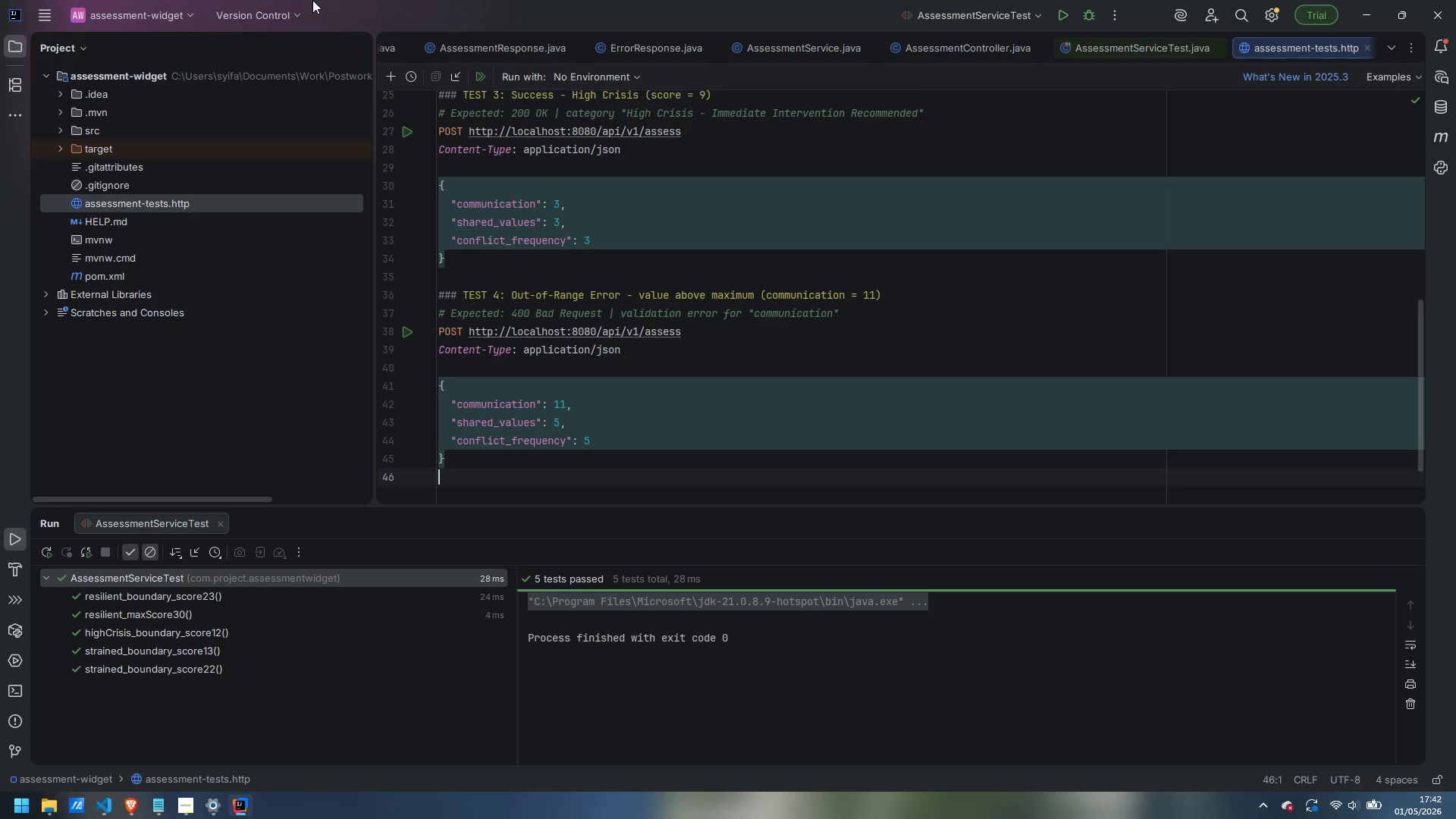 
key(Enter)
 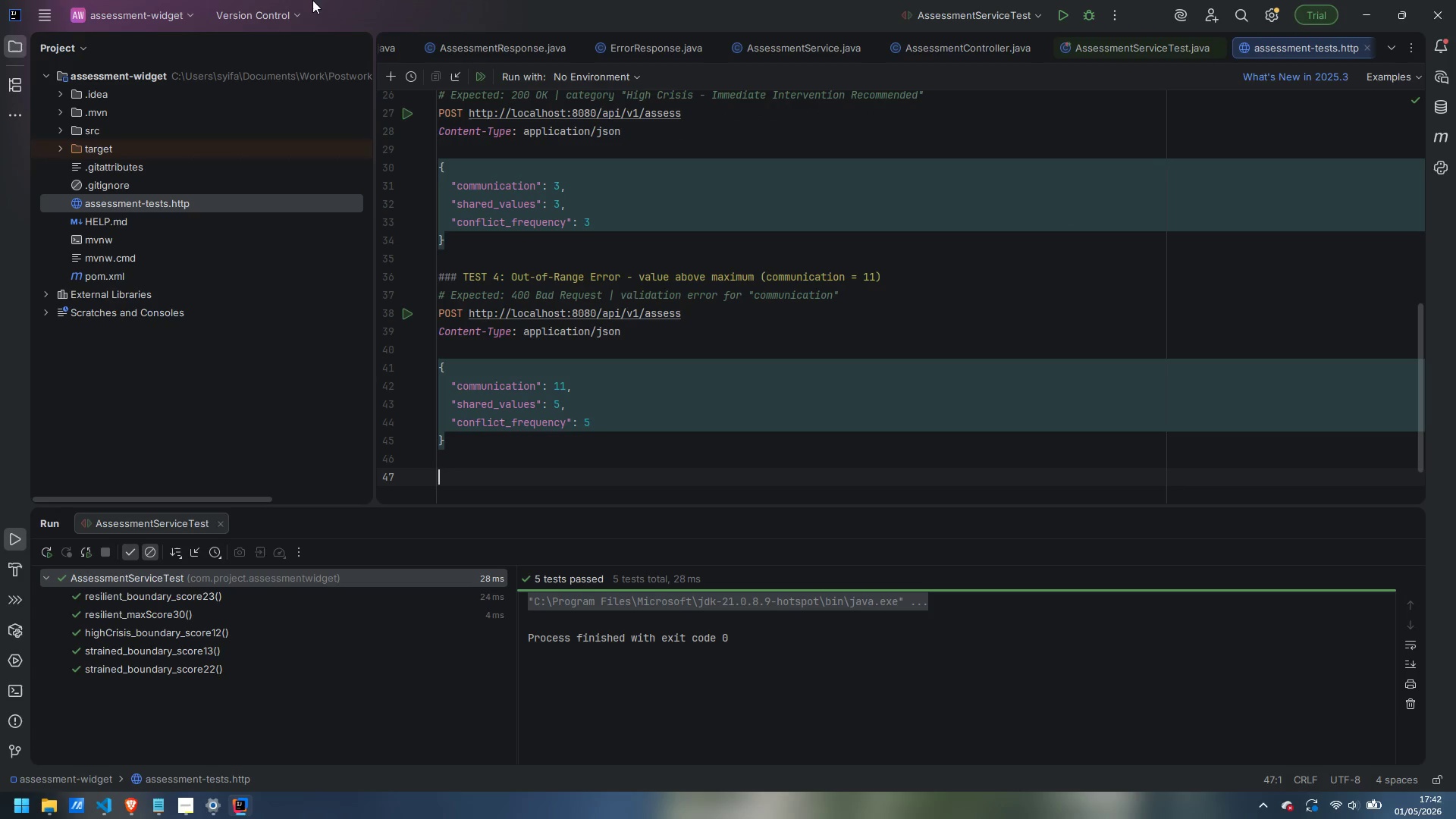 
type(### TEST 5: Out-of-Range Error - V)
key(Backspace)
type(valuew)
key(Backspace)
type( a)
key(Backspace)
type(below minimum (shared_values = 0))
 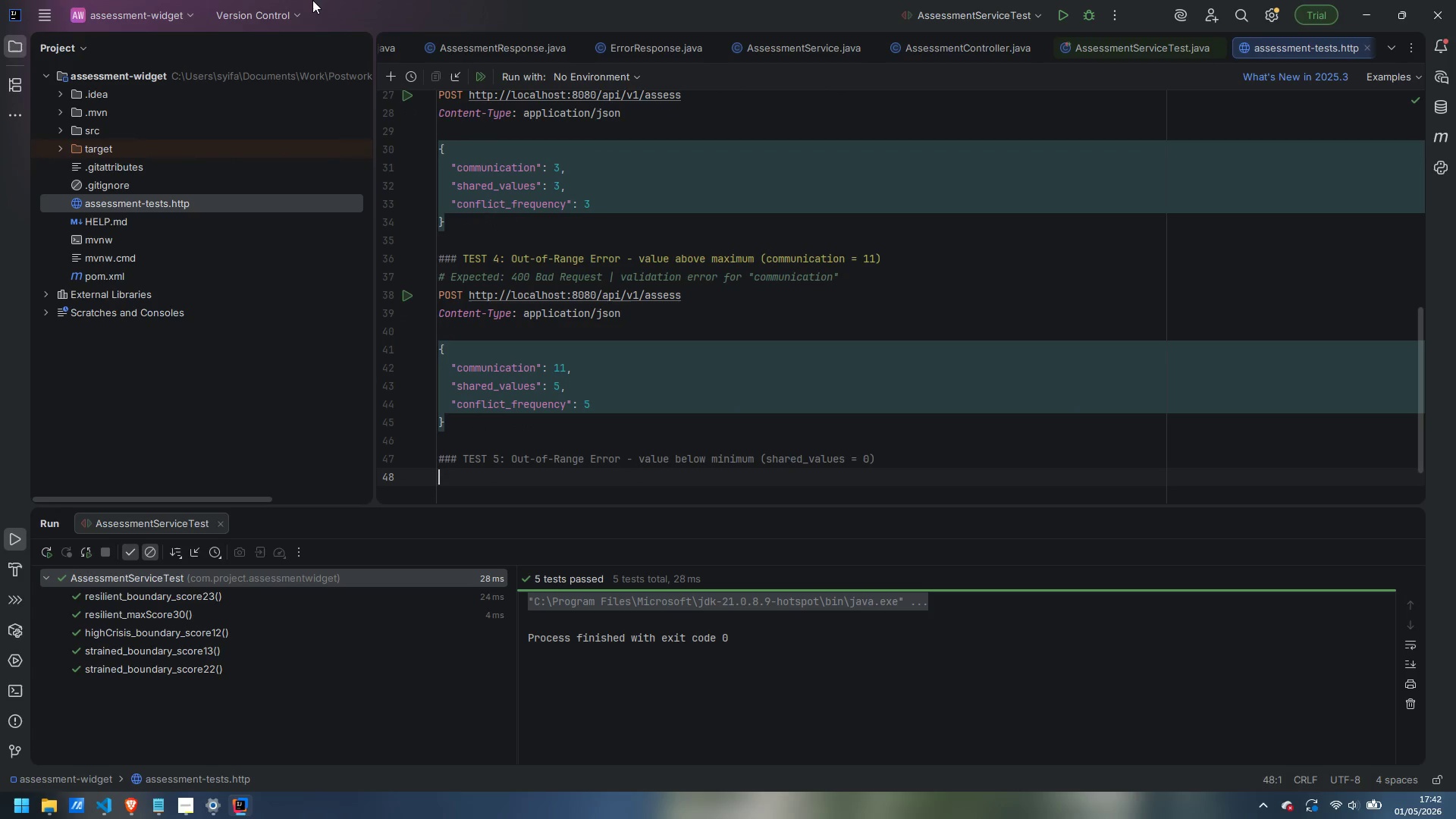 
 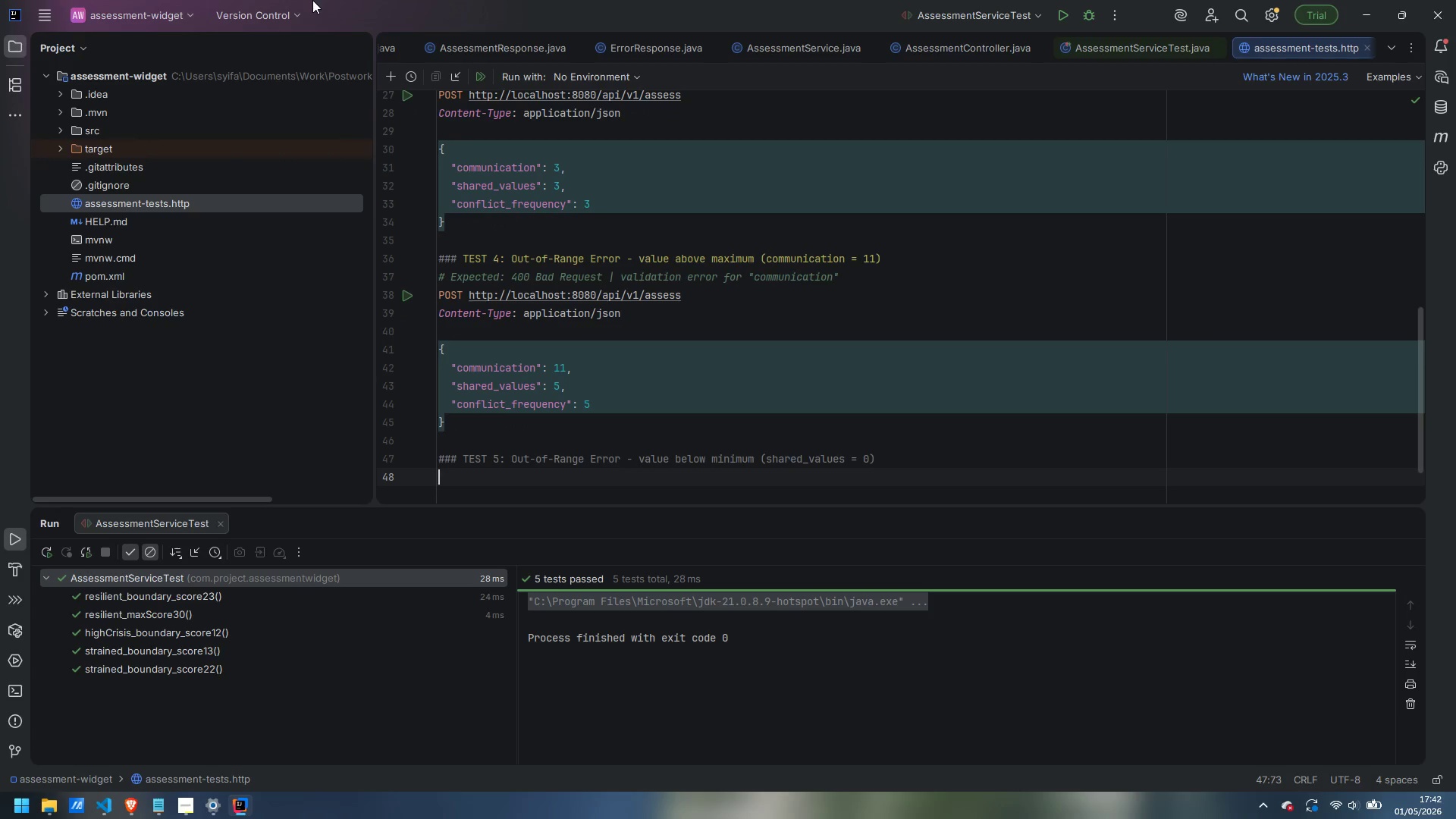 
key(Enter)
 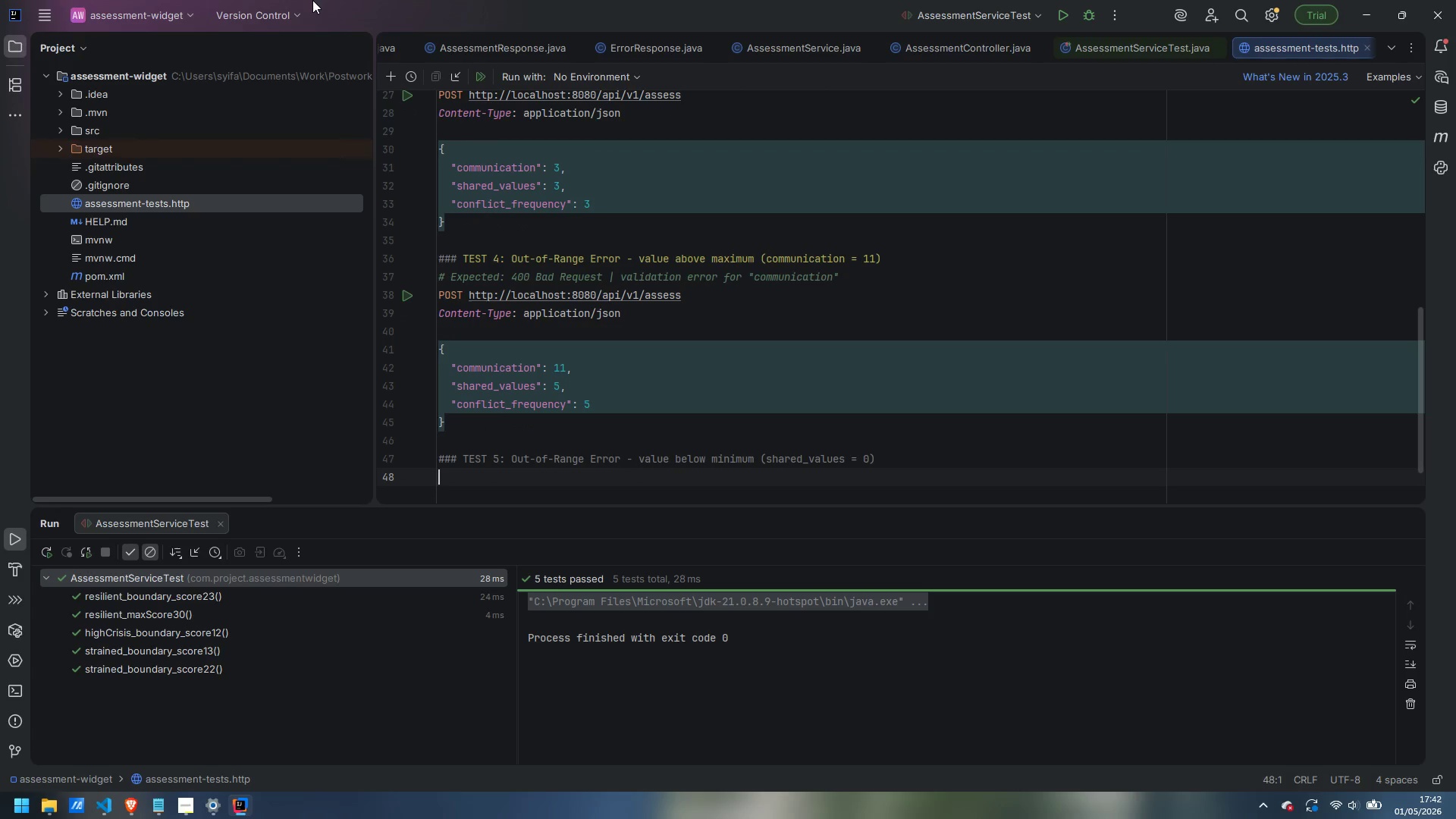 
type(# Expected: 400 Bad Request | validat)
key(Backspace)
key(Backspace)
type(ation error for "shared_values")
 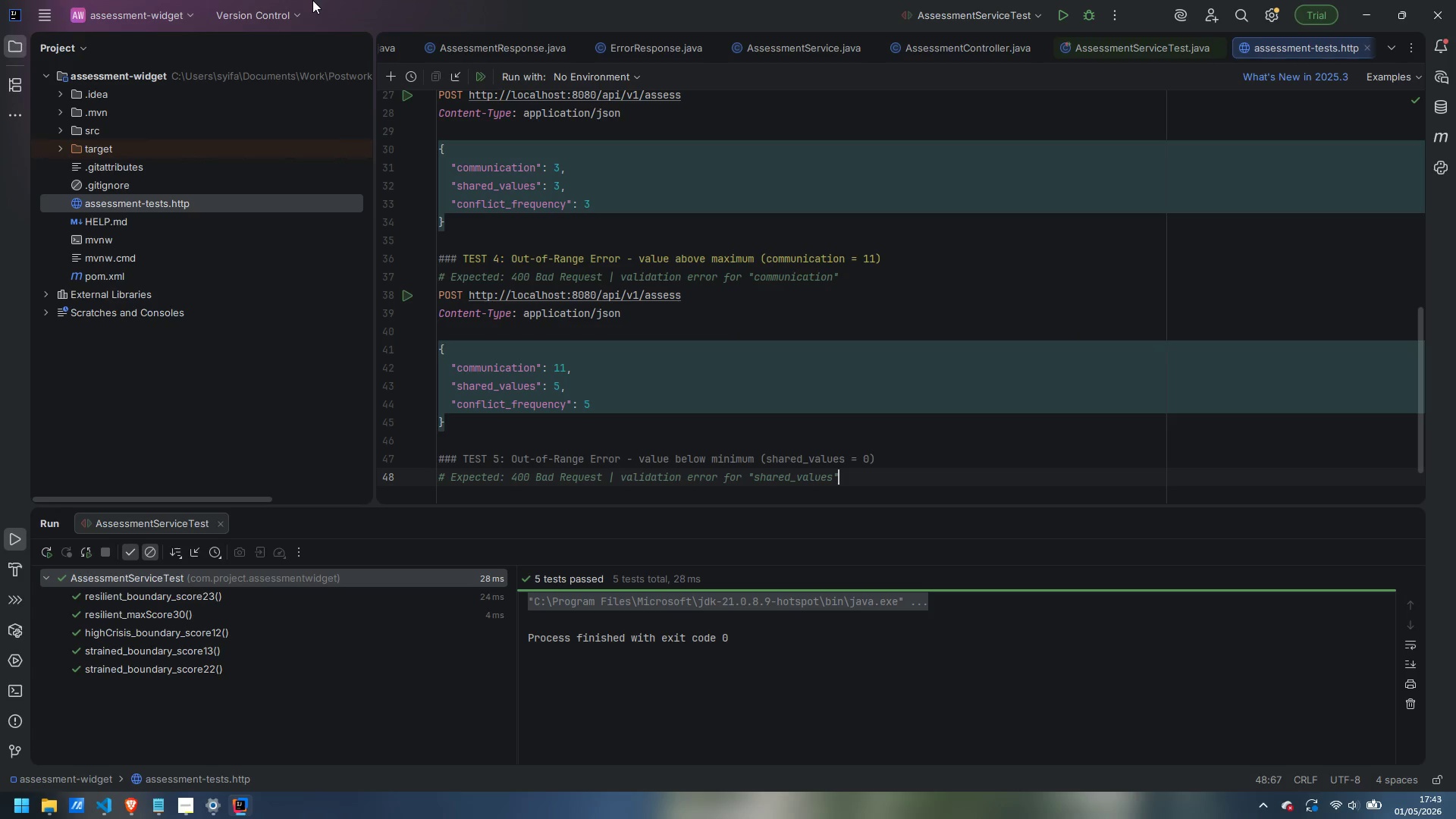 
wait(18.26)
 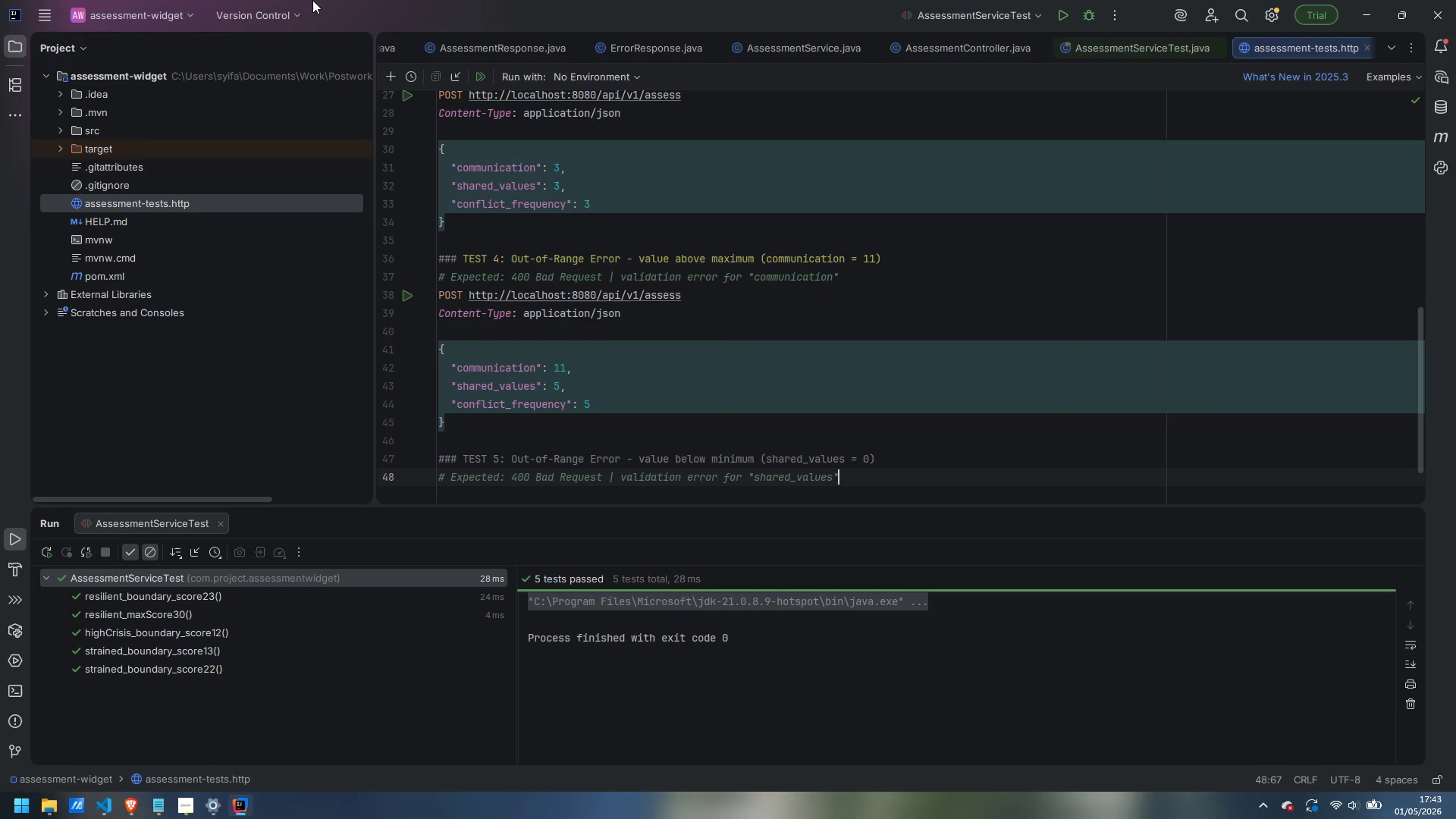 
key(Enter)
 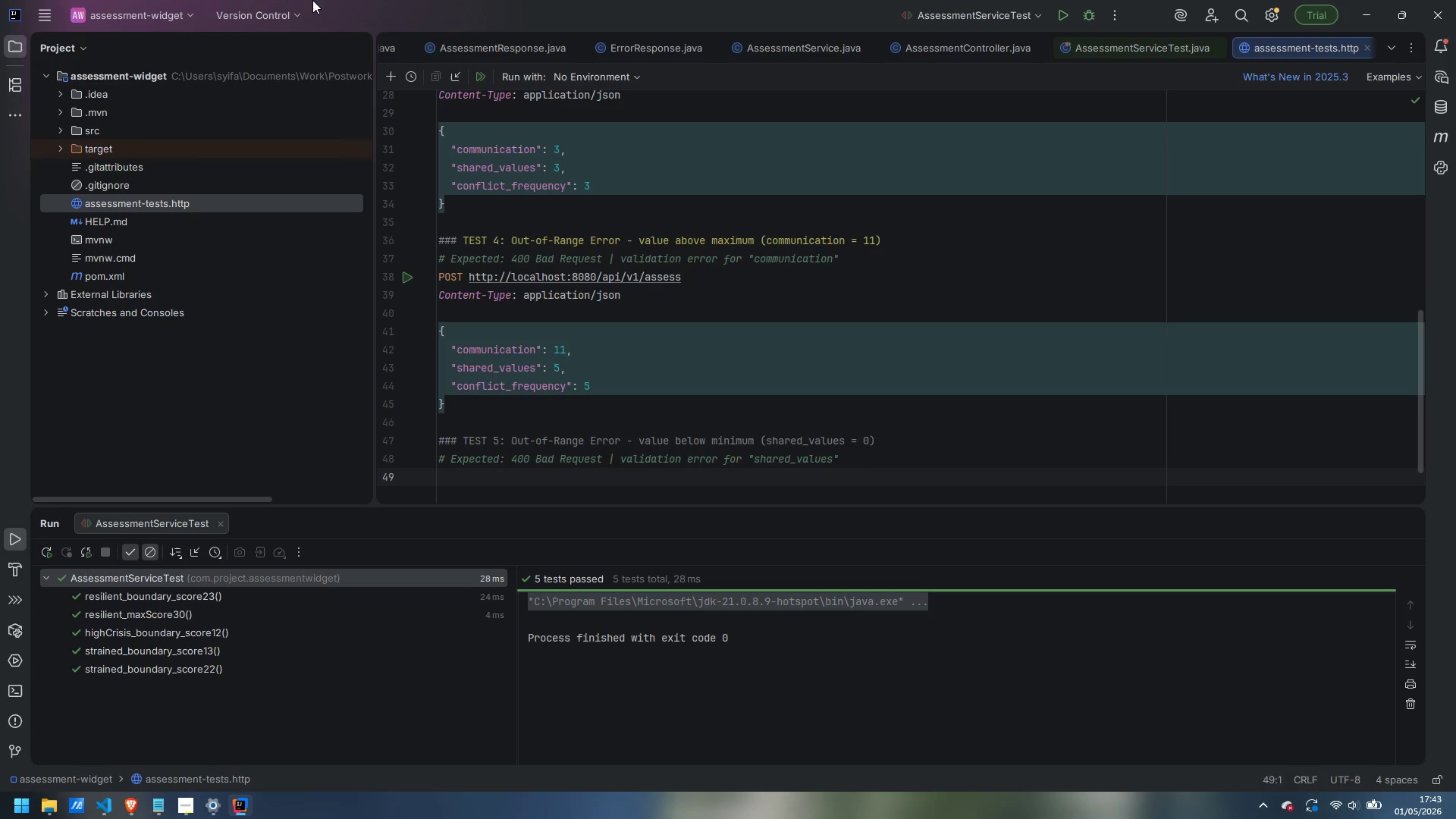 
type(POST http://localhost:8080/api/v1/assess)
 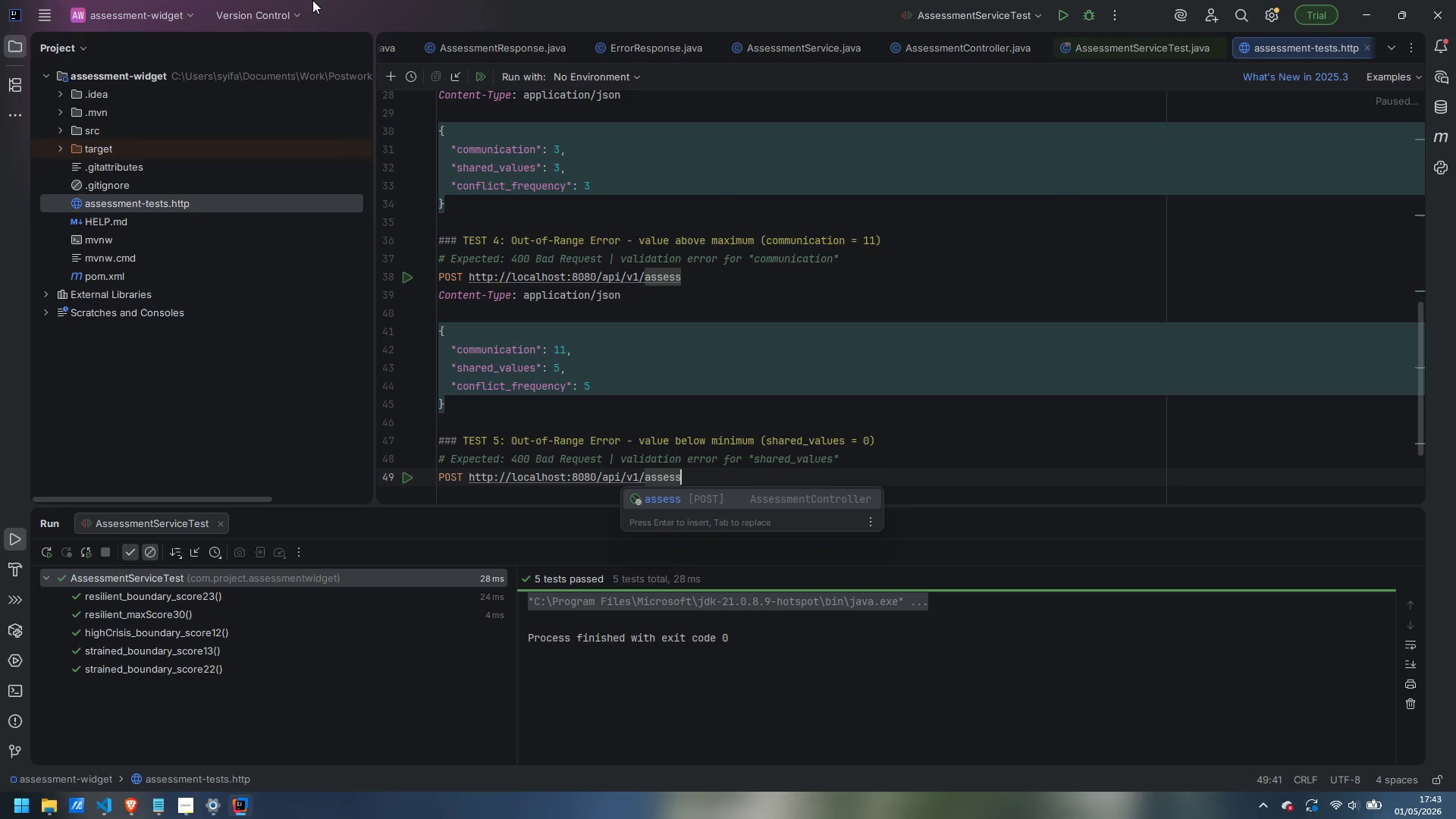 
key(Enter)
 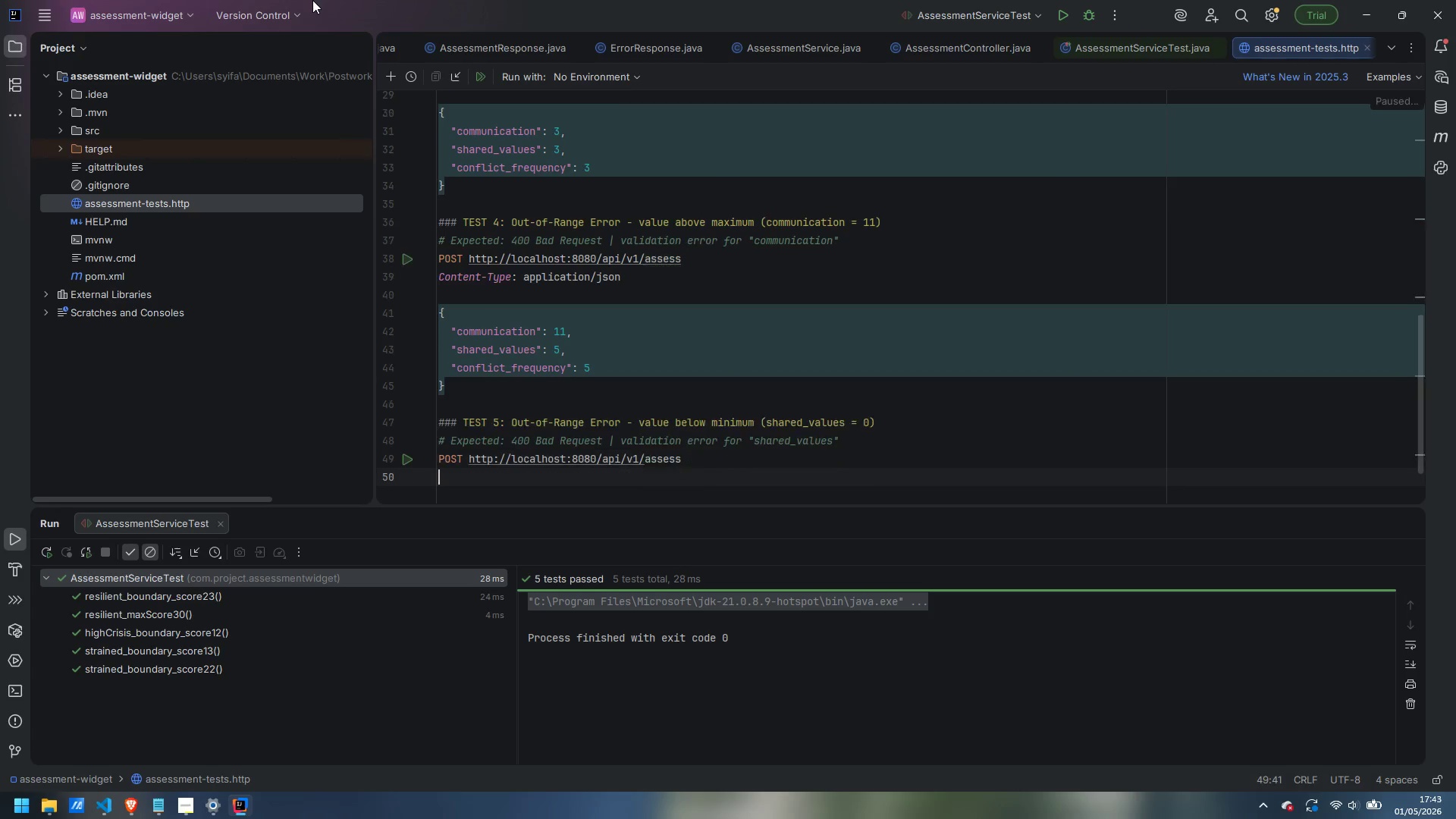 
key(Enter)
 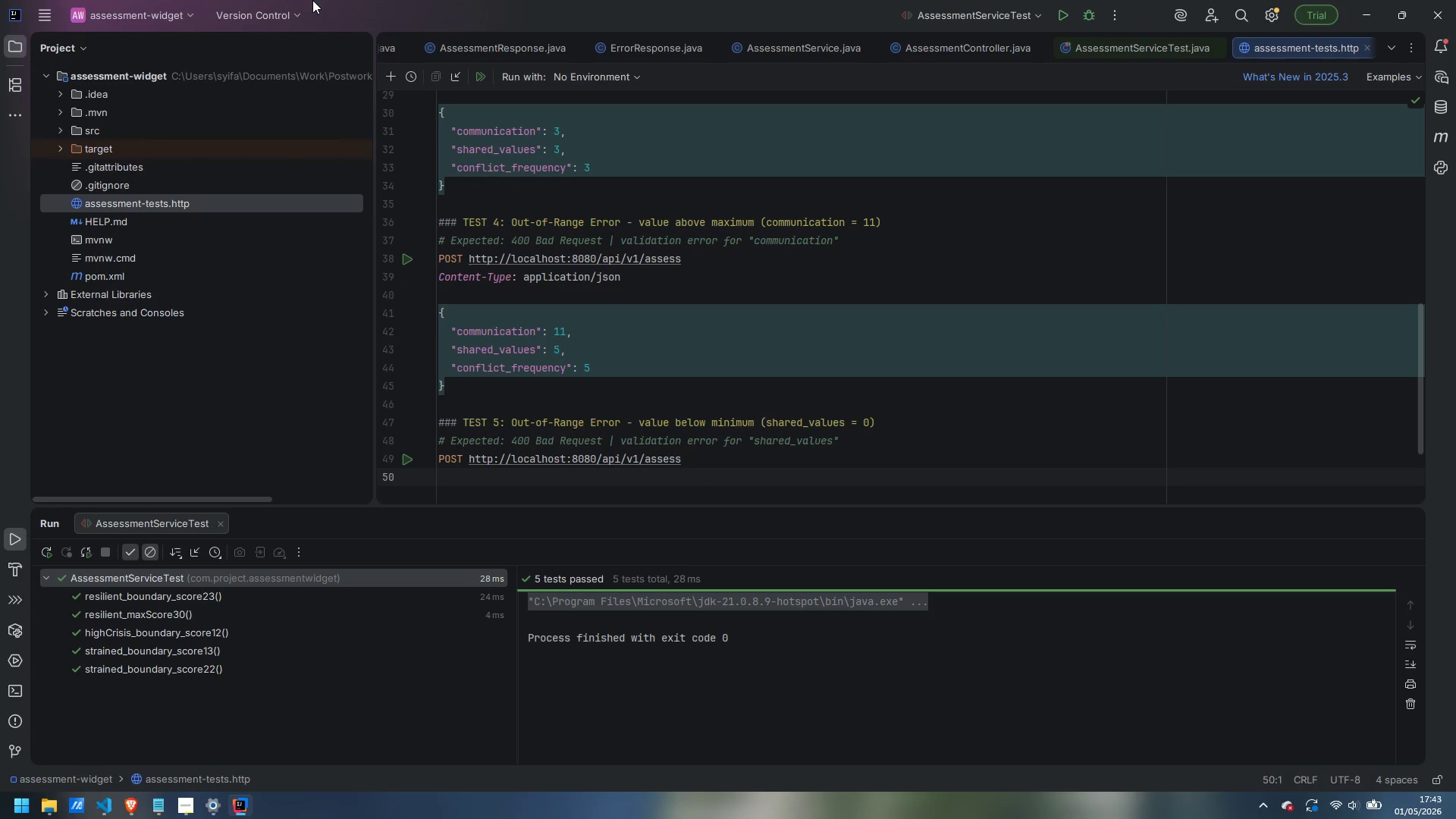 
type(Content-Type: app;lic)
key(Backspace)
key(Backspace)
key(Backspace)
key(Backspace)
type(lication/json)
 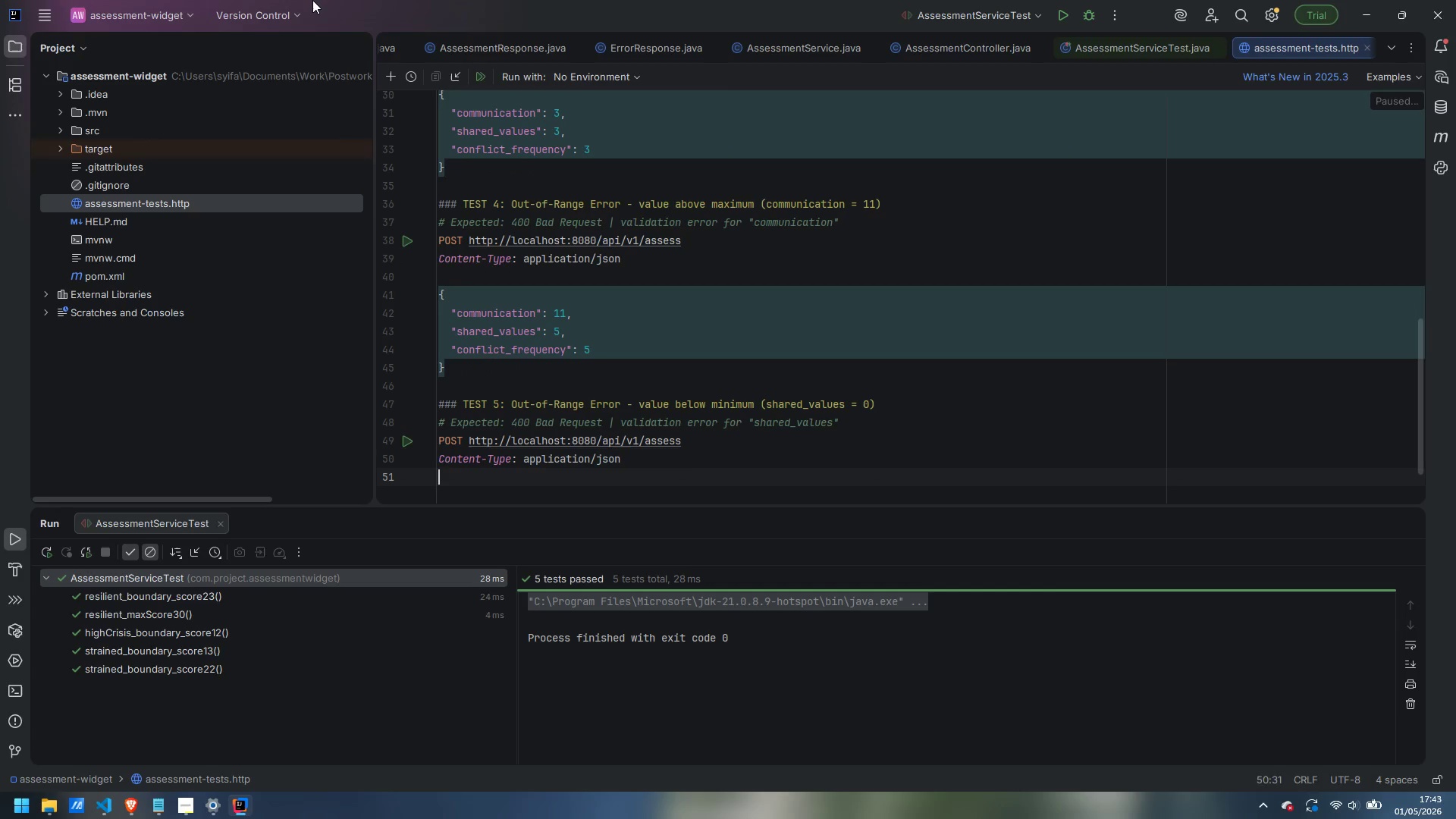 
 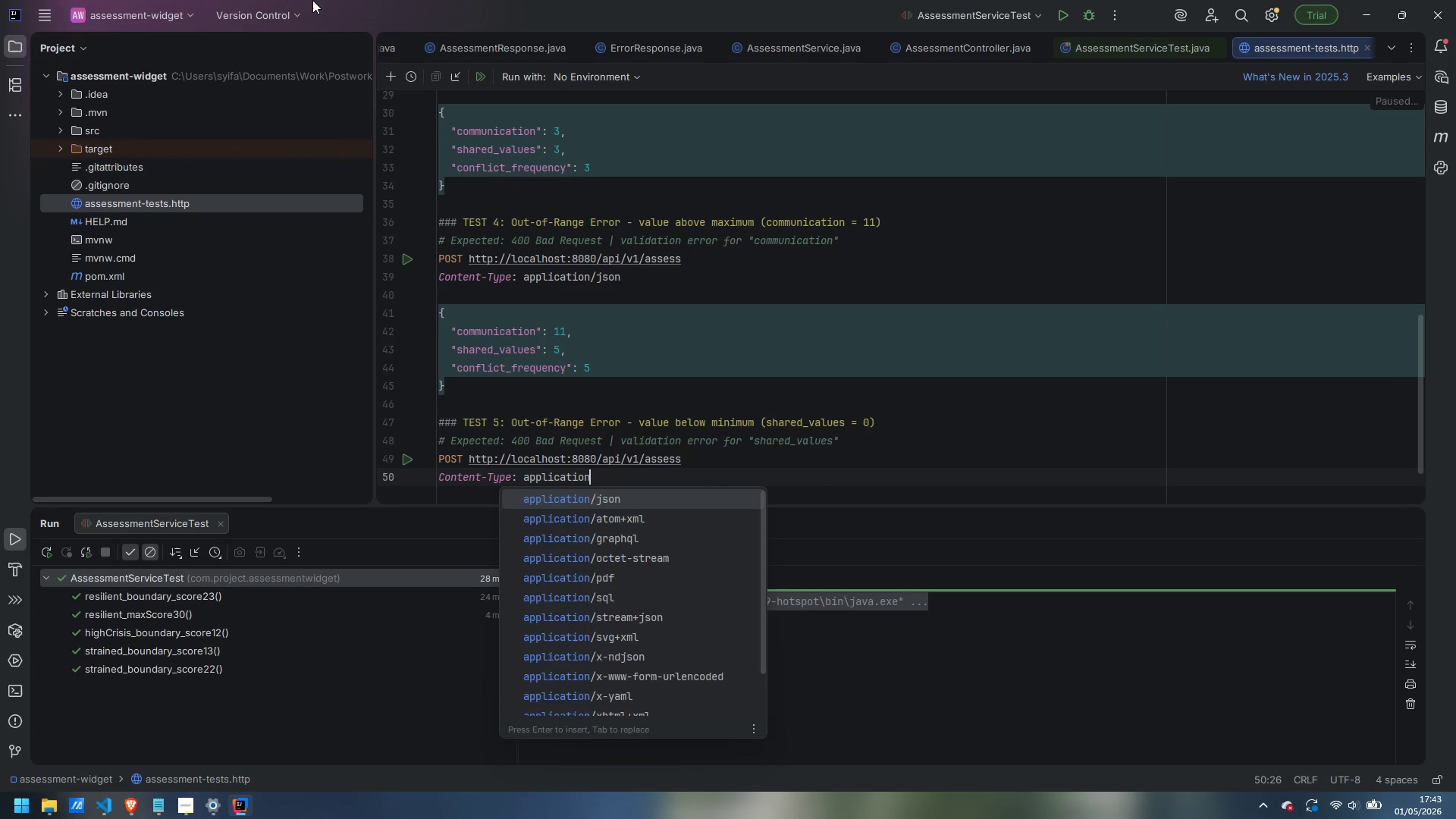 
key(Enter)
 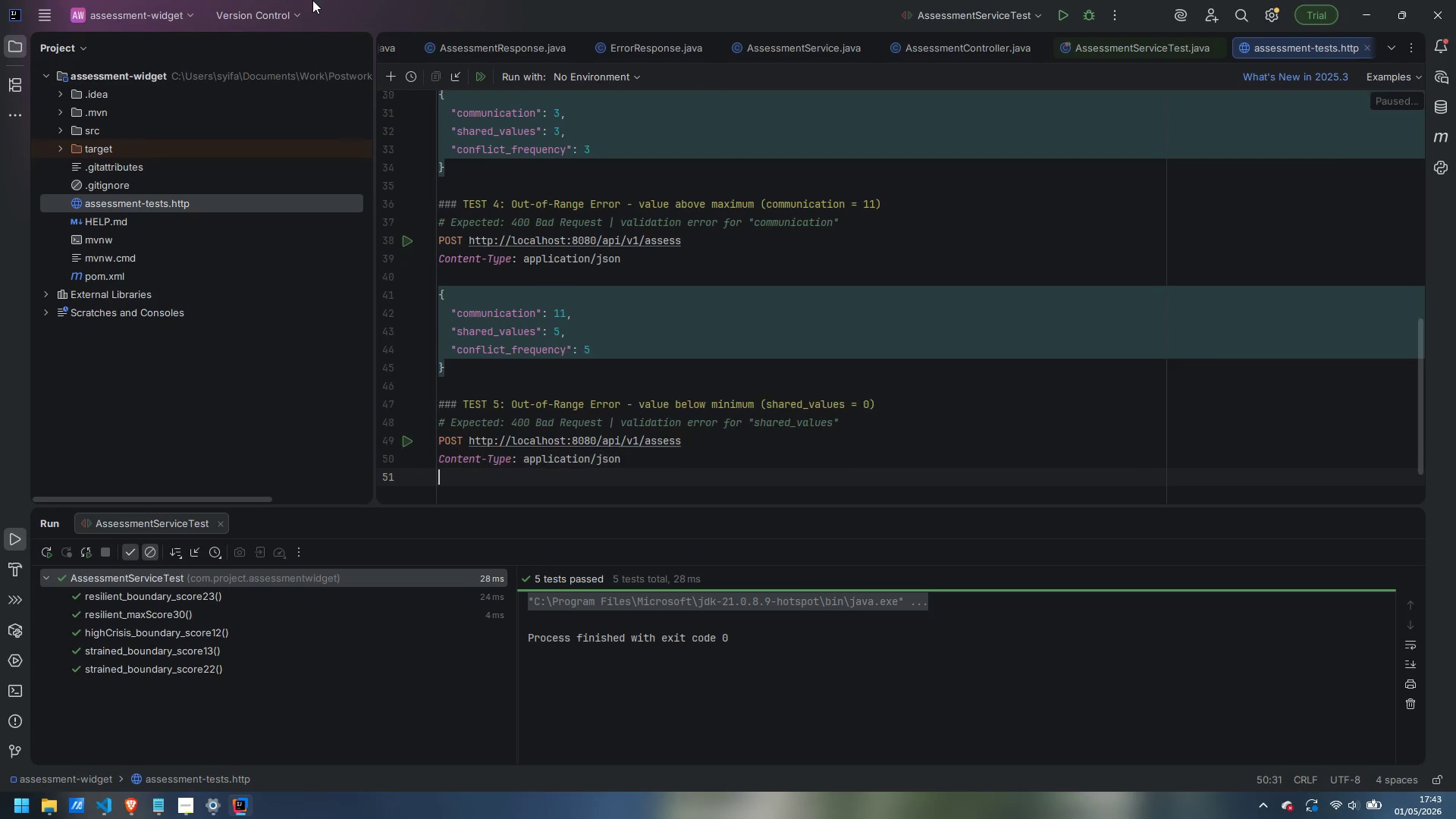 
key(Enter)
 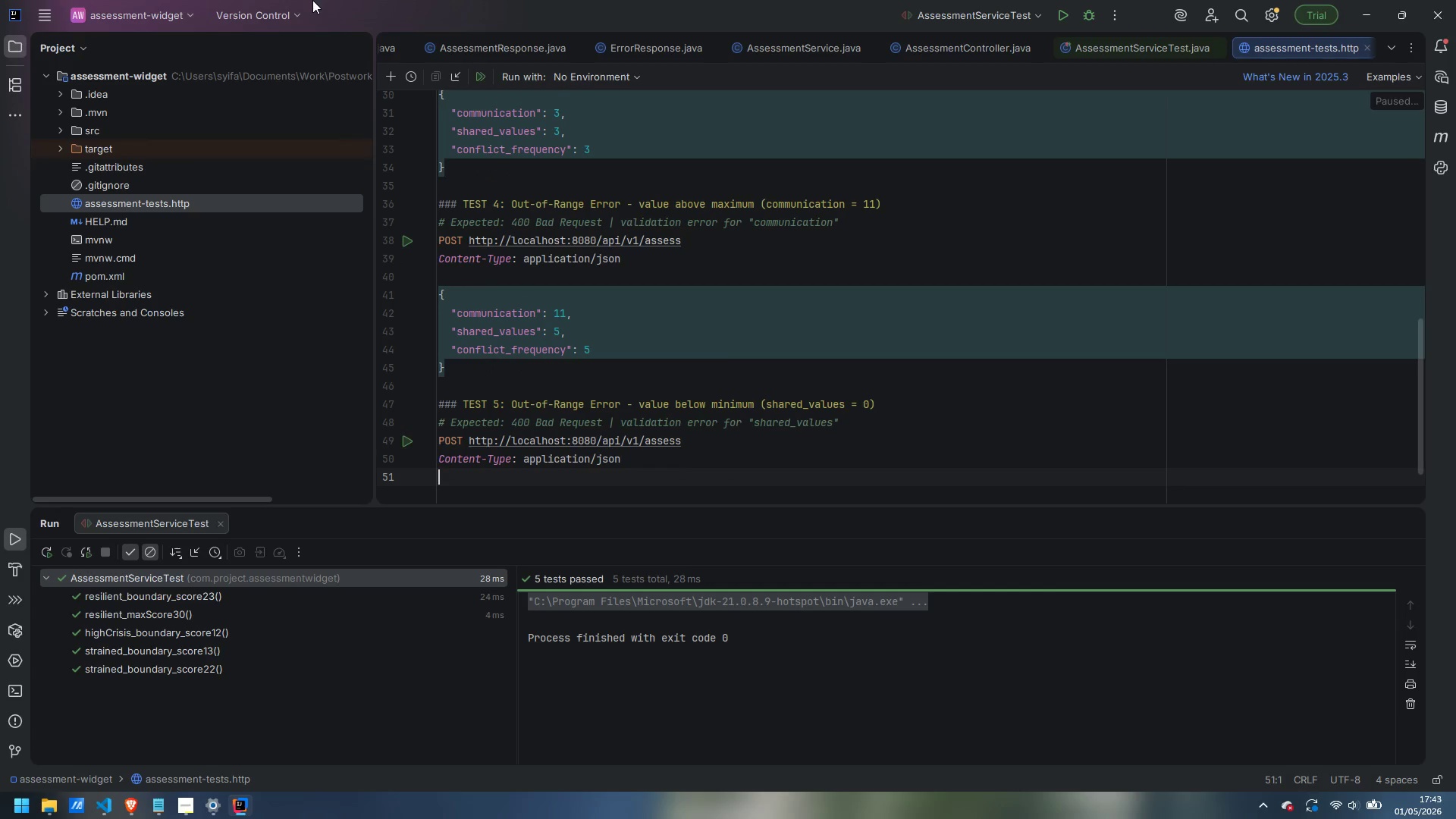 
key(Enter)
 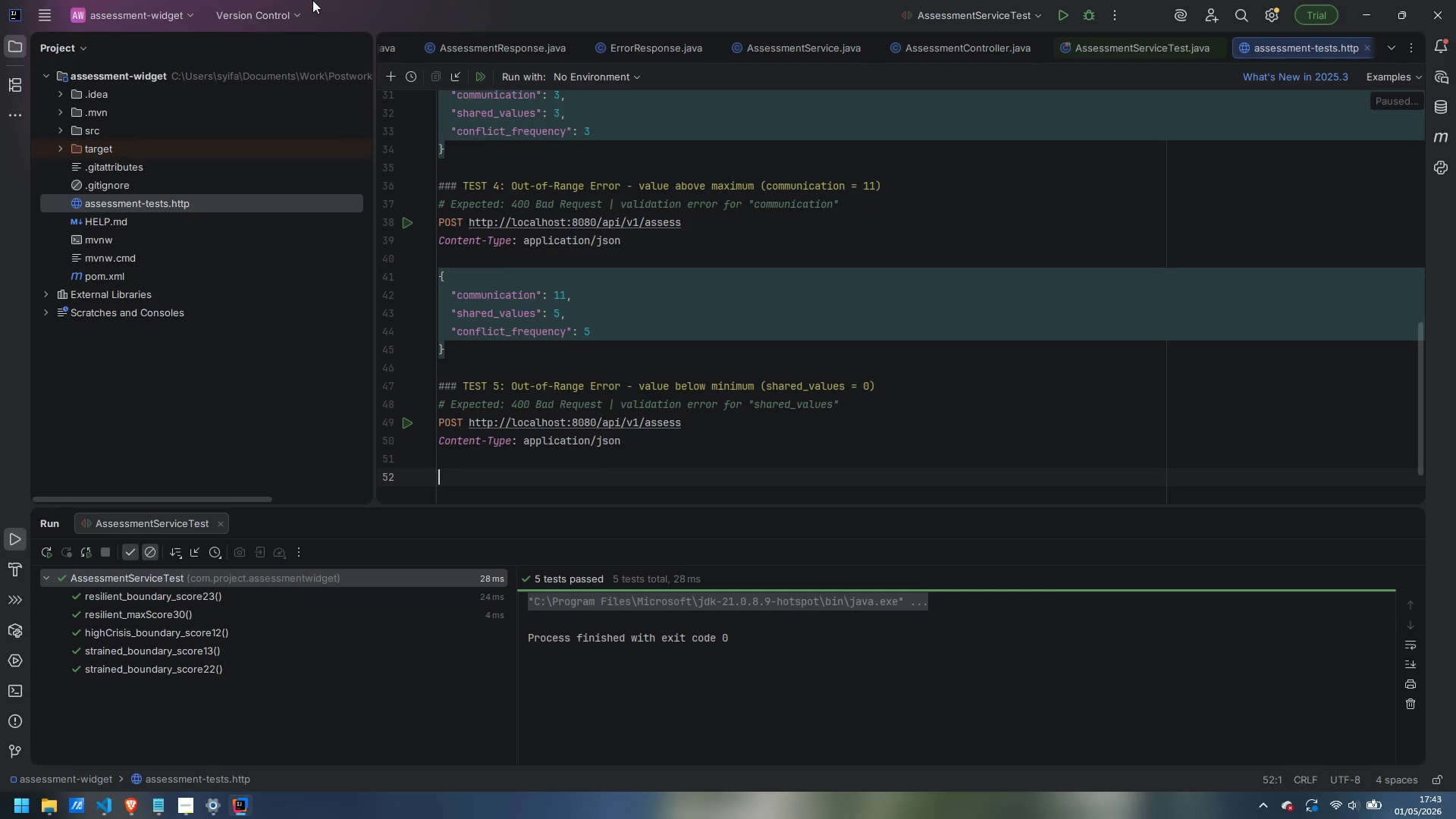 
key(Shift+BracketLeft)
 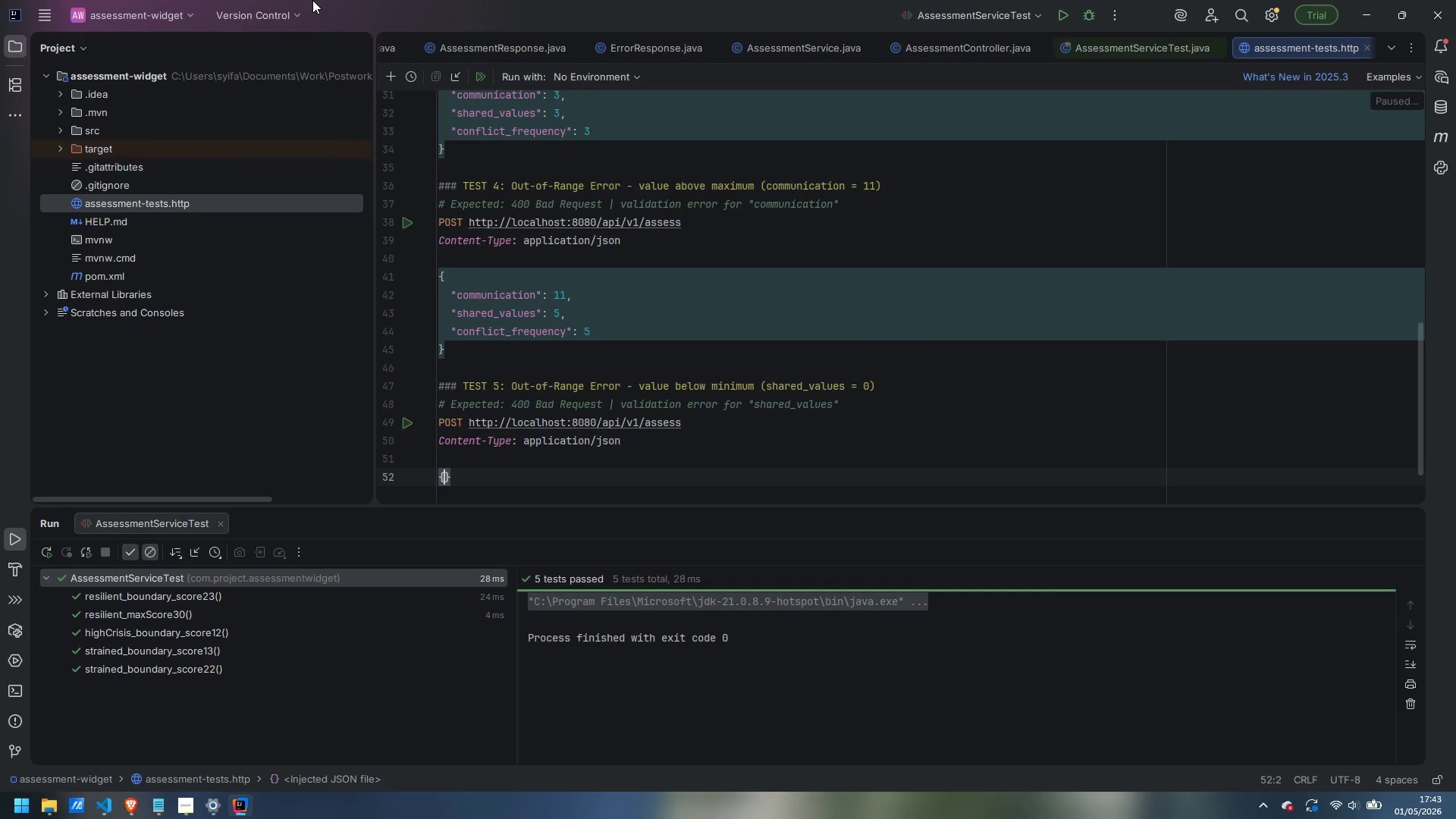 
key(Enter)
 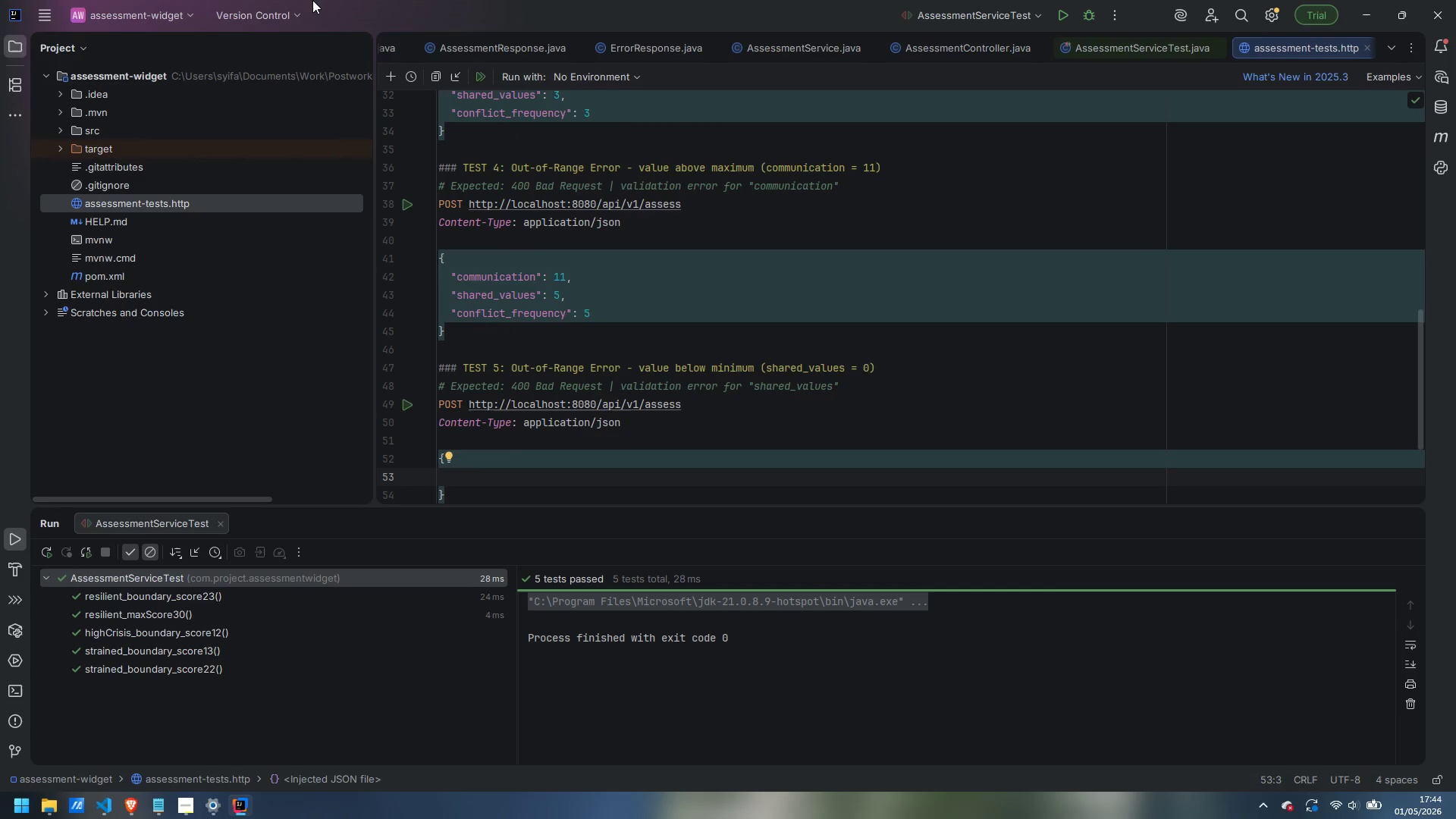 
wait(5.77)
 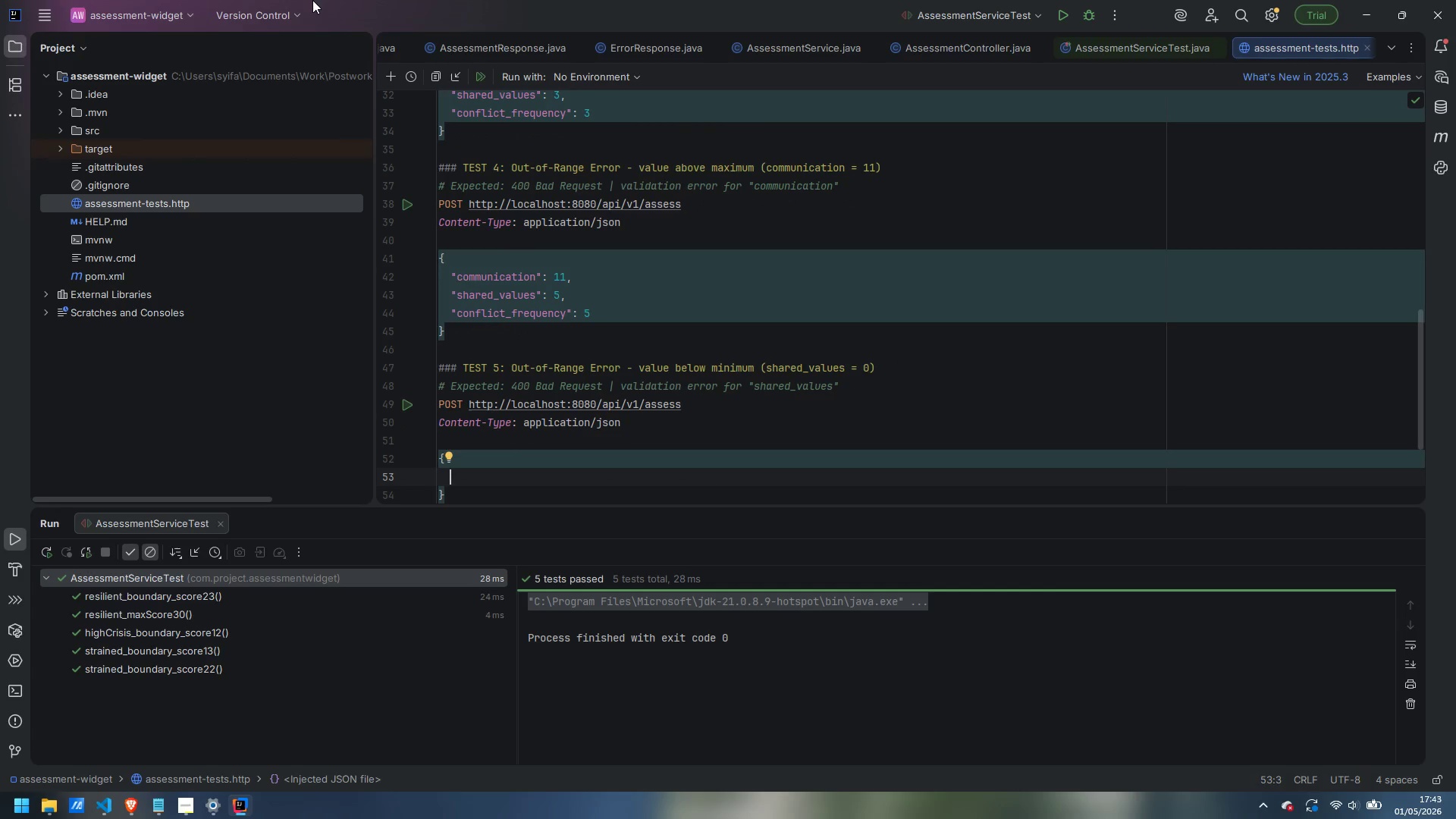 
type("communication)
 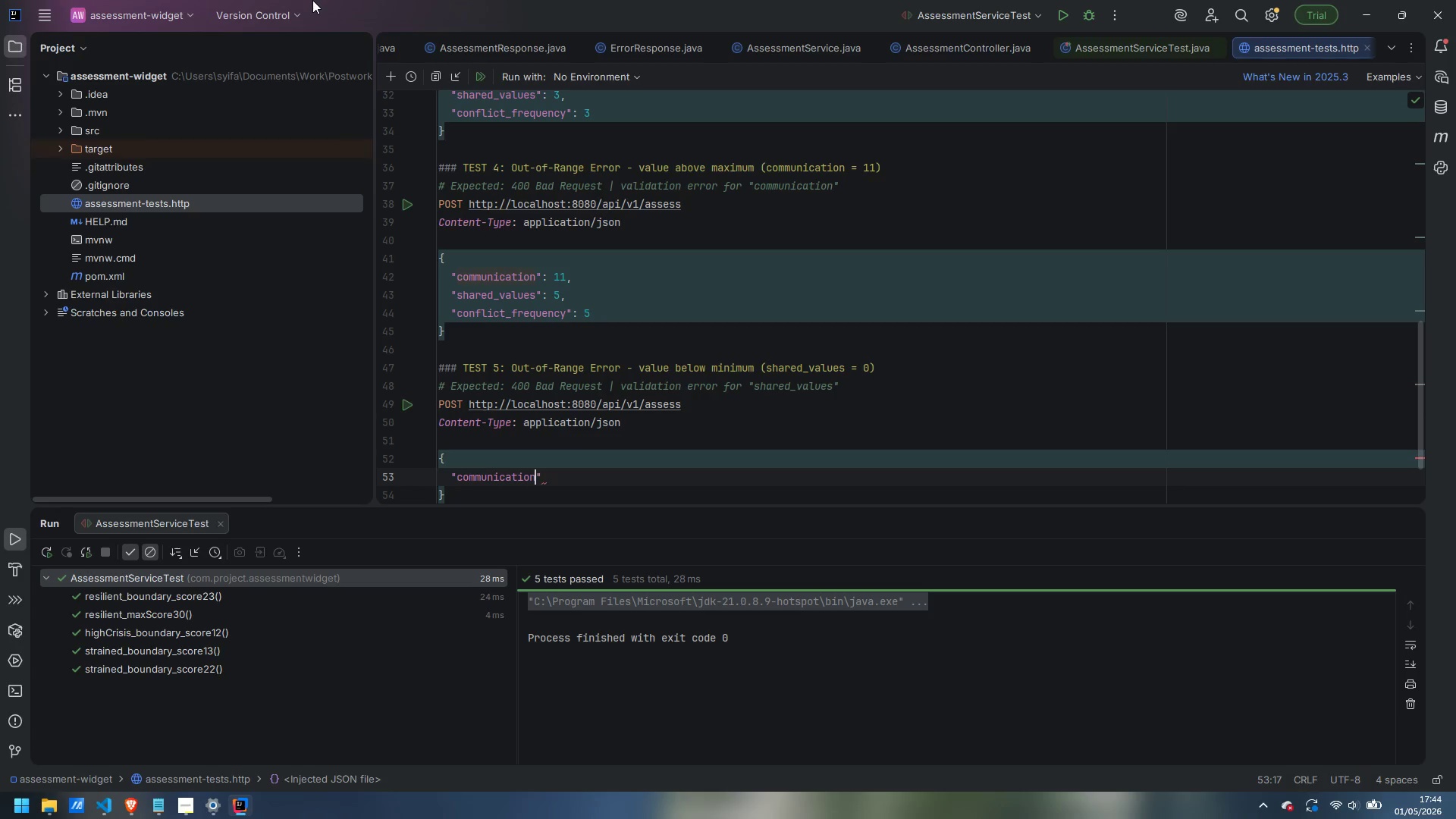 
key(ArrowRight)
 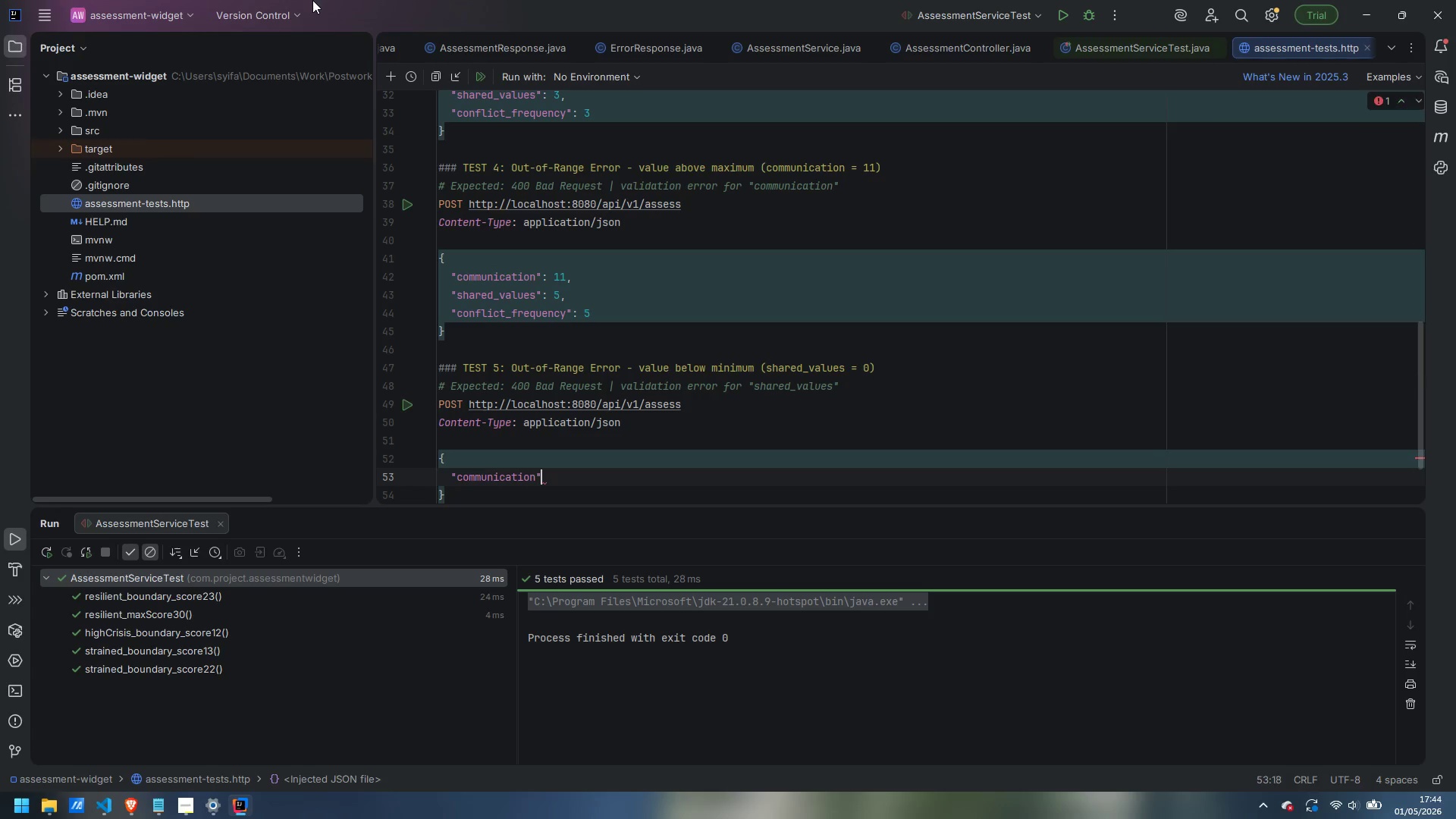 
key(Shift+Semicolon)
 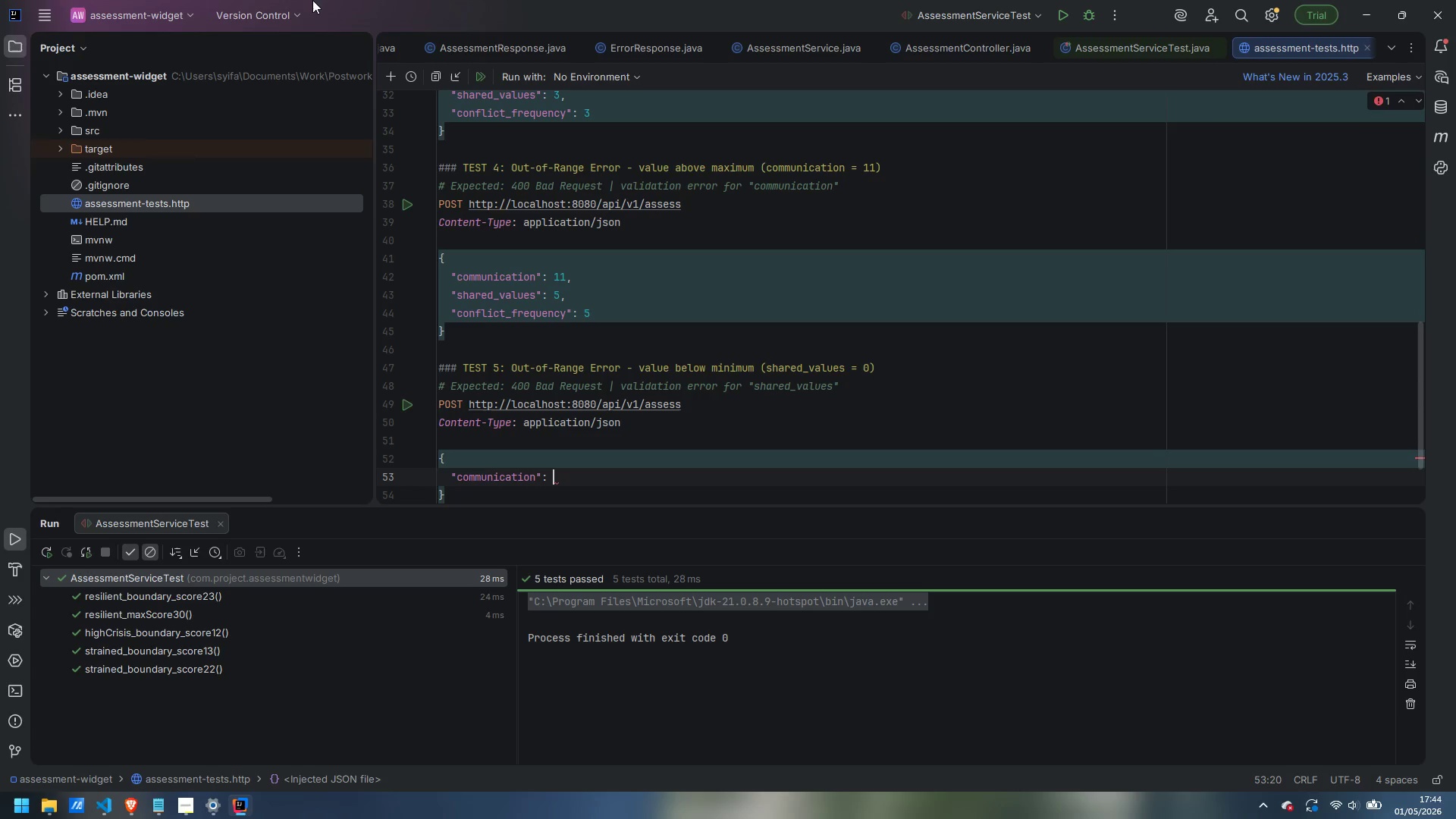 
key(Shift+Space)
 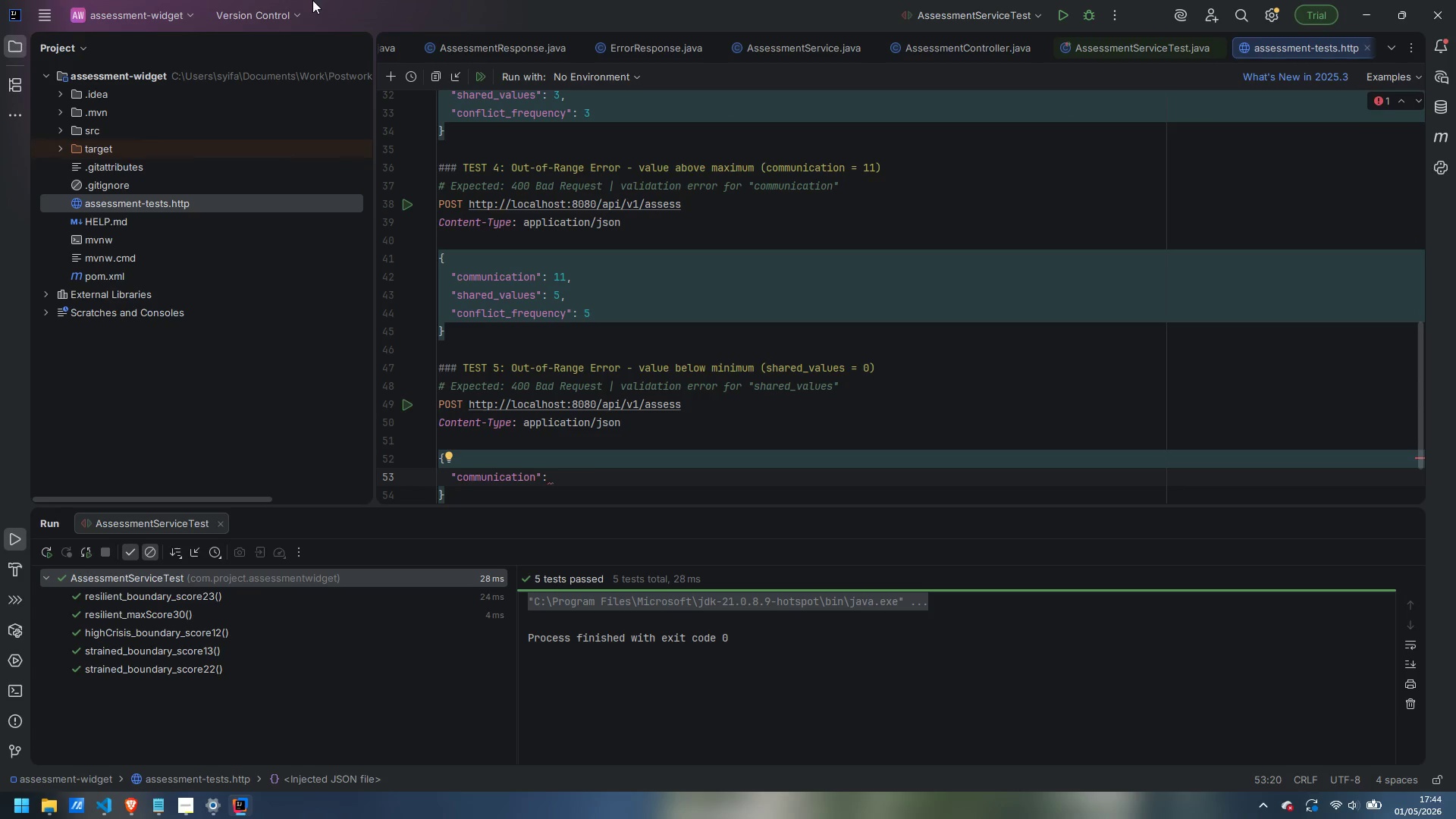 
key(5)
 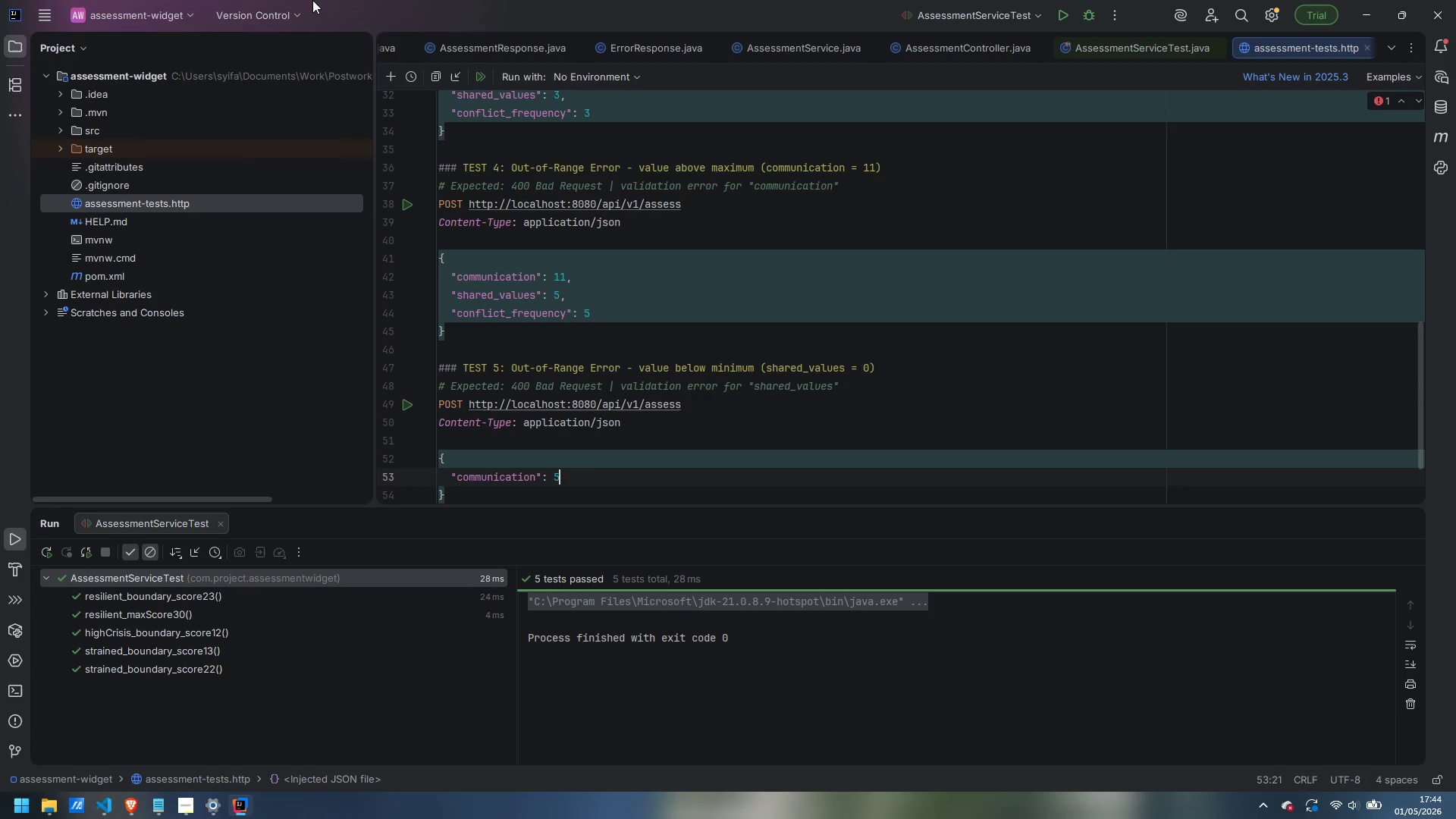 
key(Comma)
 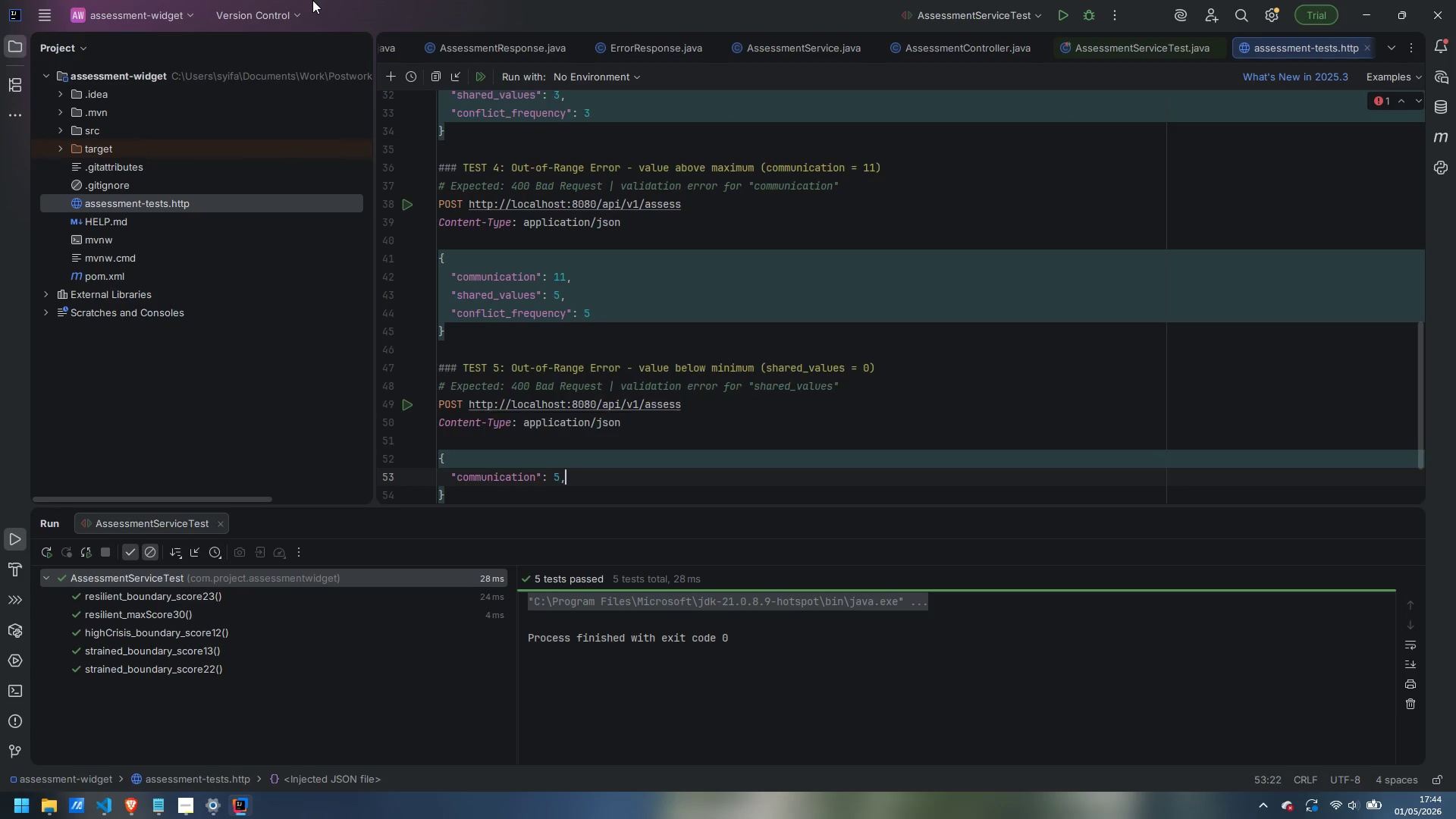 
key(Enter)
 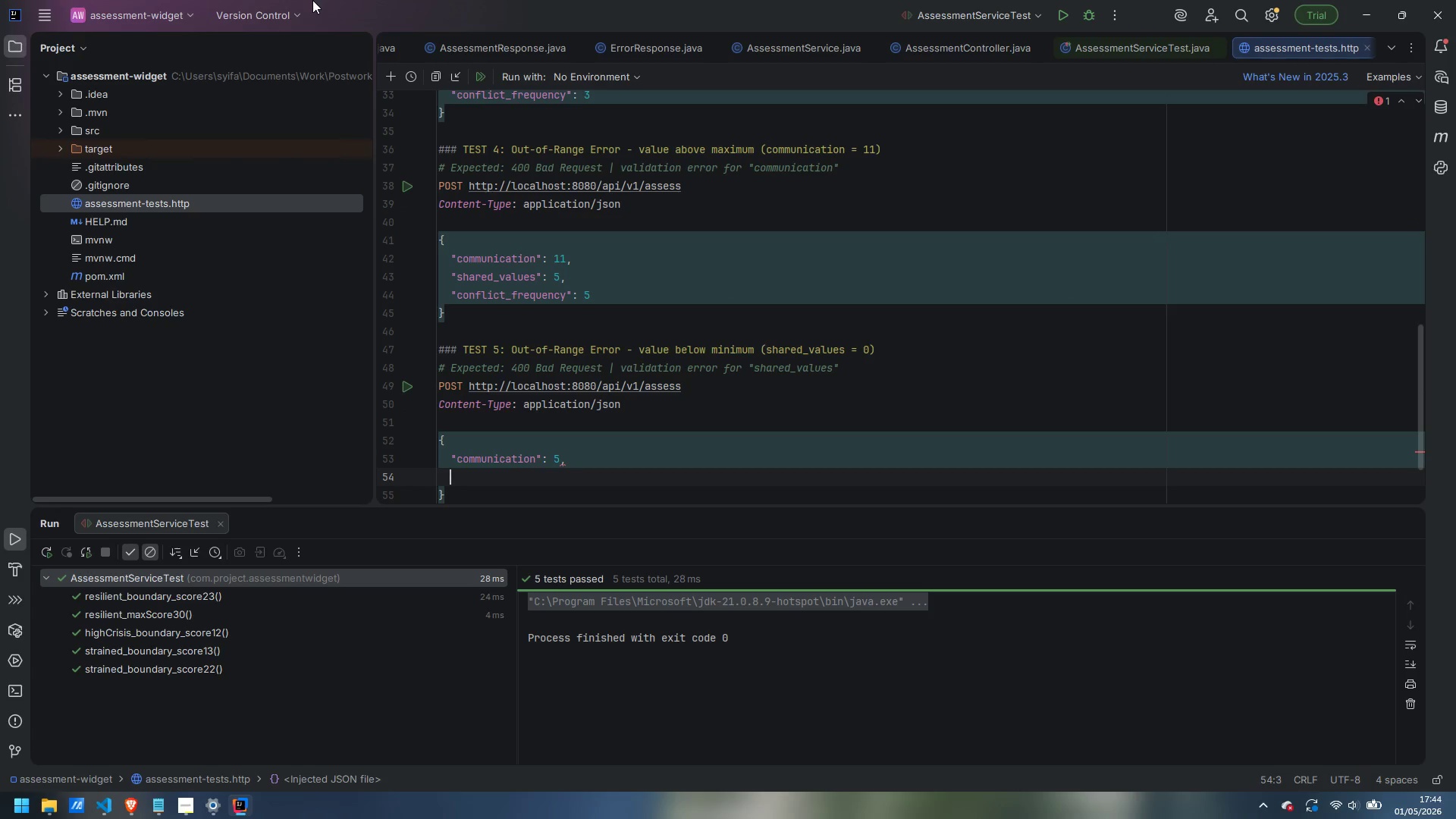 
type("shared_values)
 